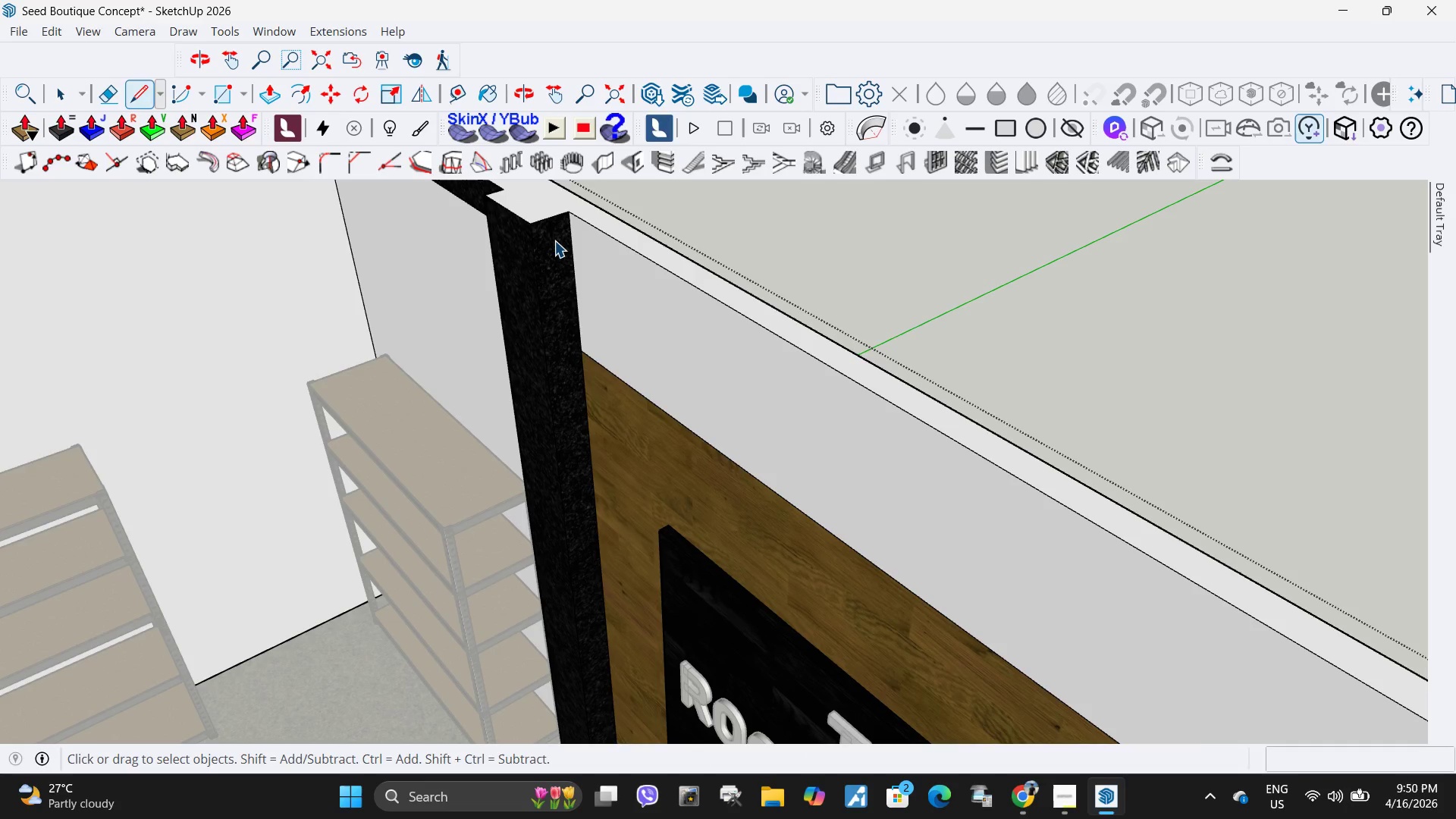 
double_click([554, 240])
 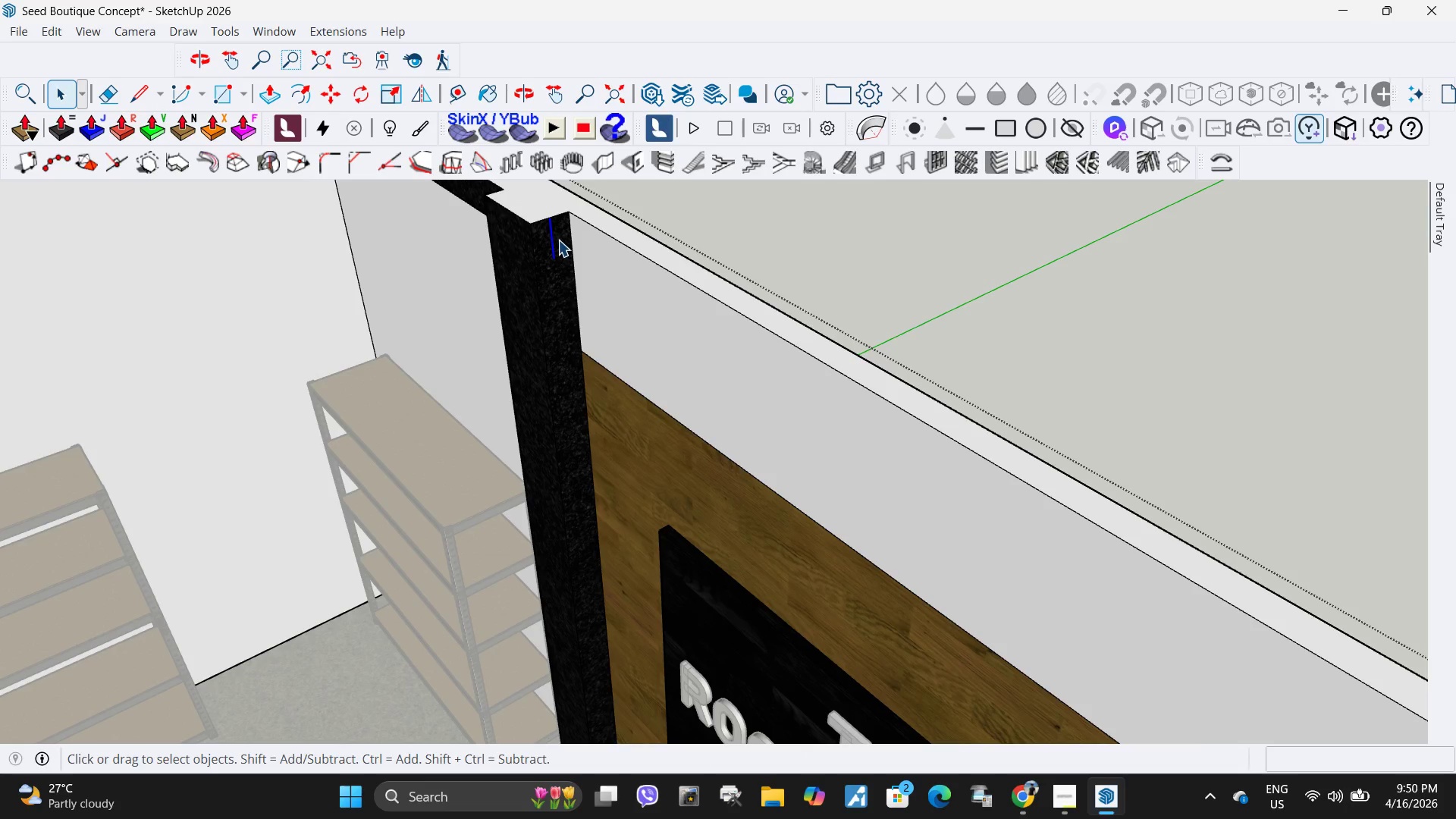 
left_click([558, 240])
 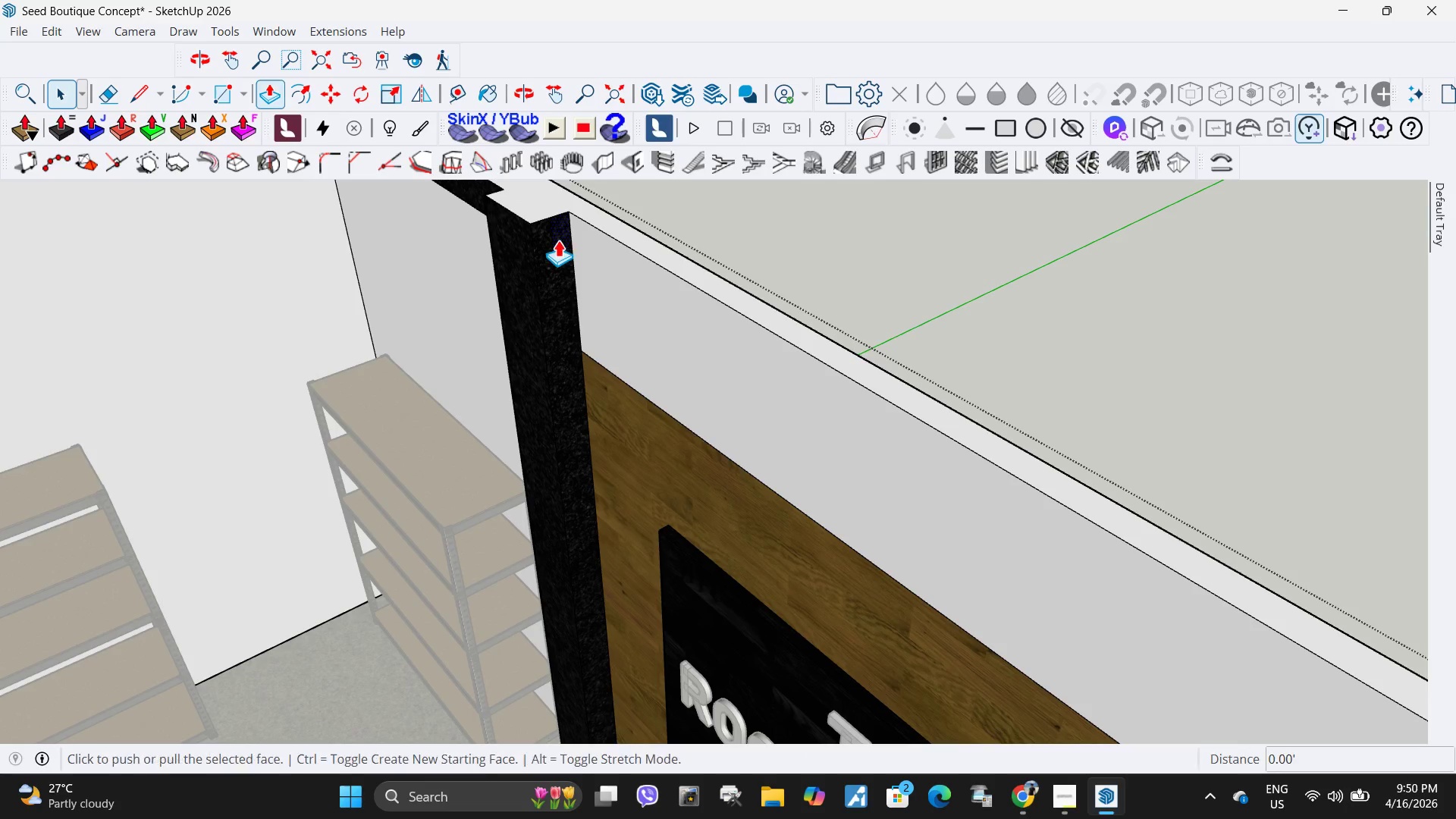 
key(P)
 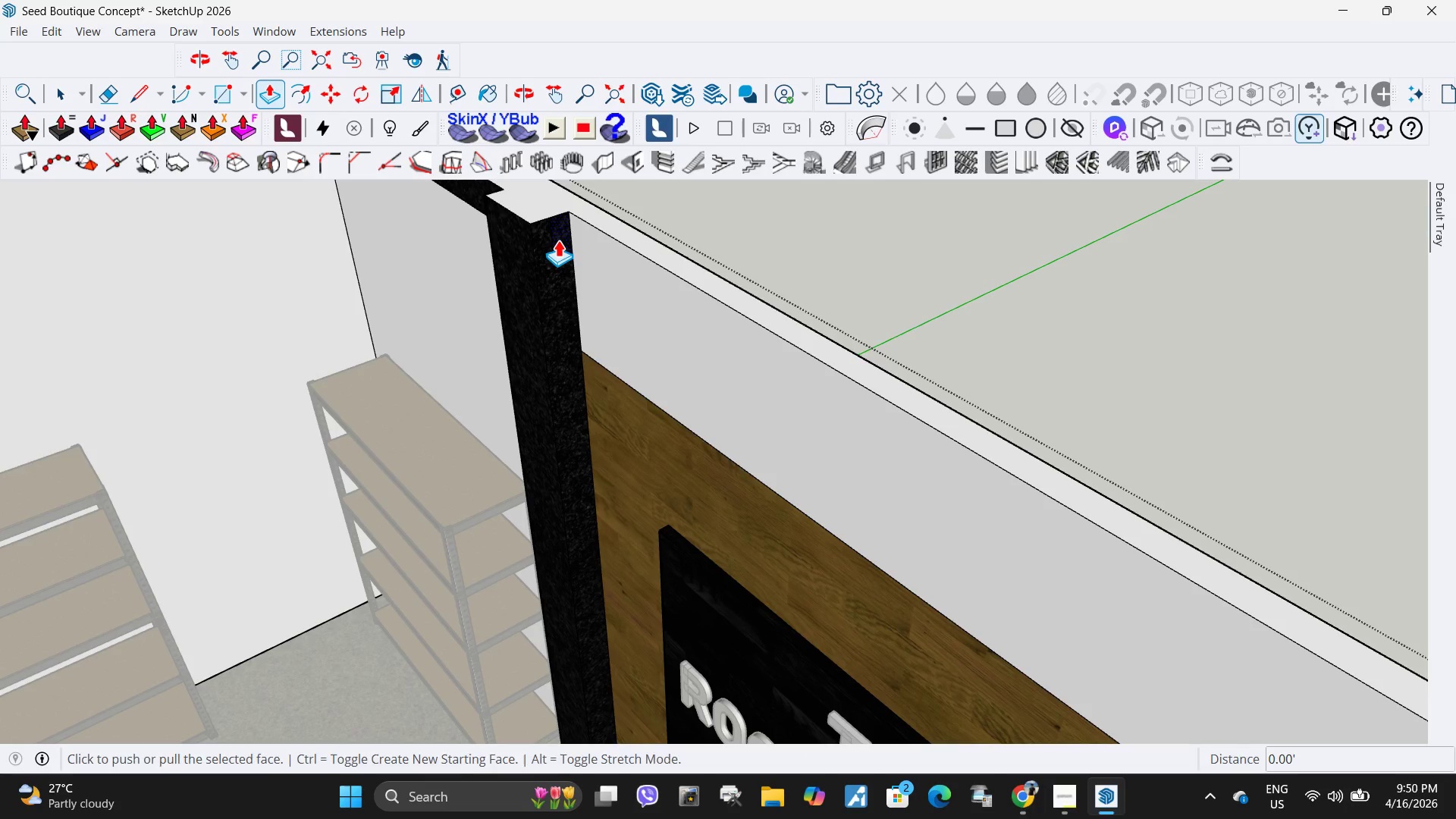 
left_click_drag(start_coordinate=[558, 240], to_coordinate=[579, 243])
 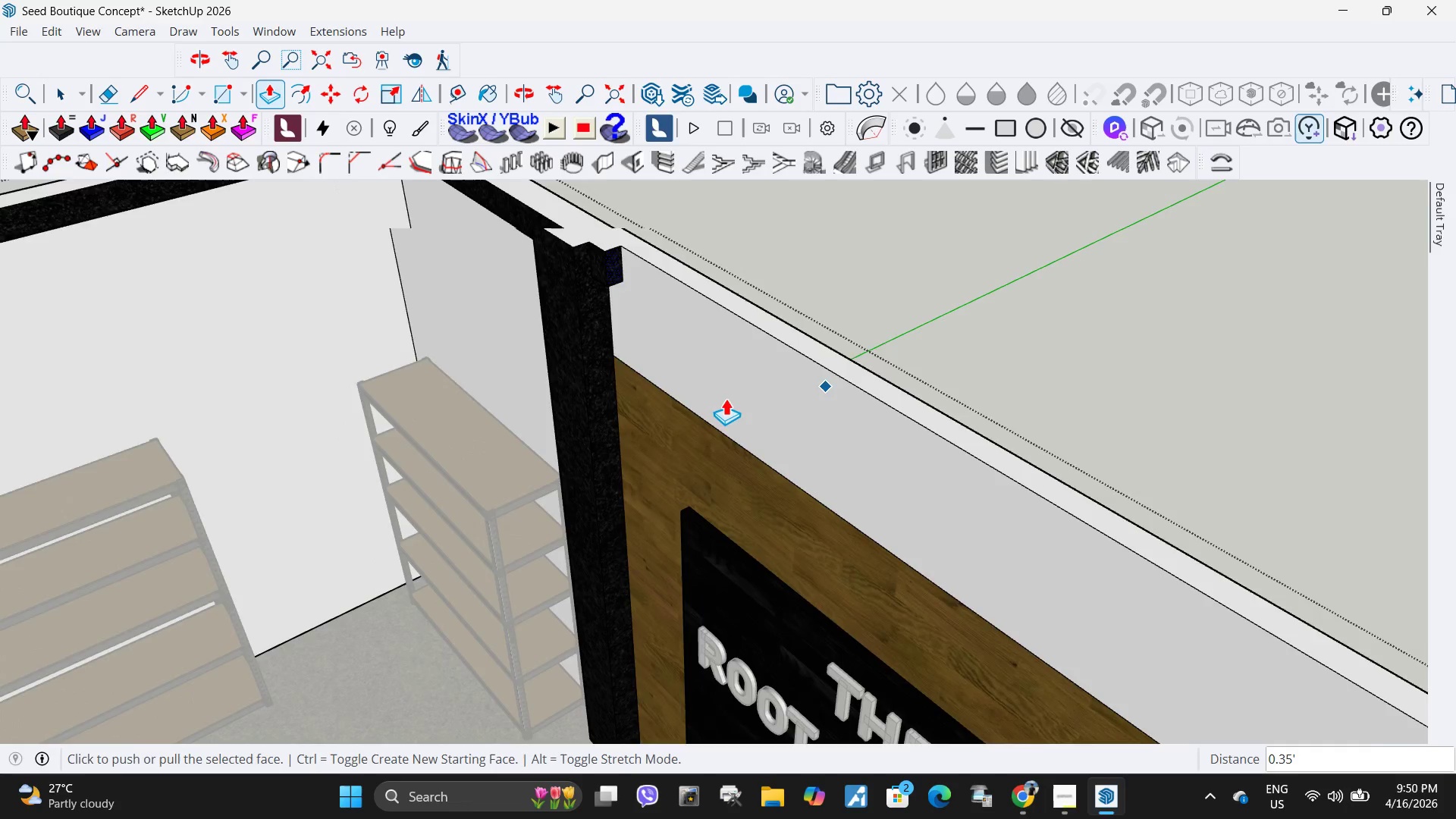 
scroll: coordinate [726, 398], scroll_direction: down, amount: 5.0
 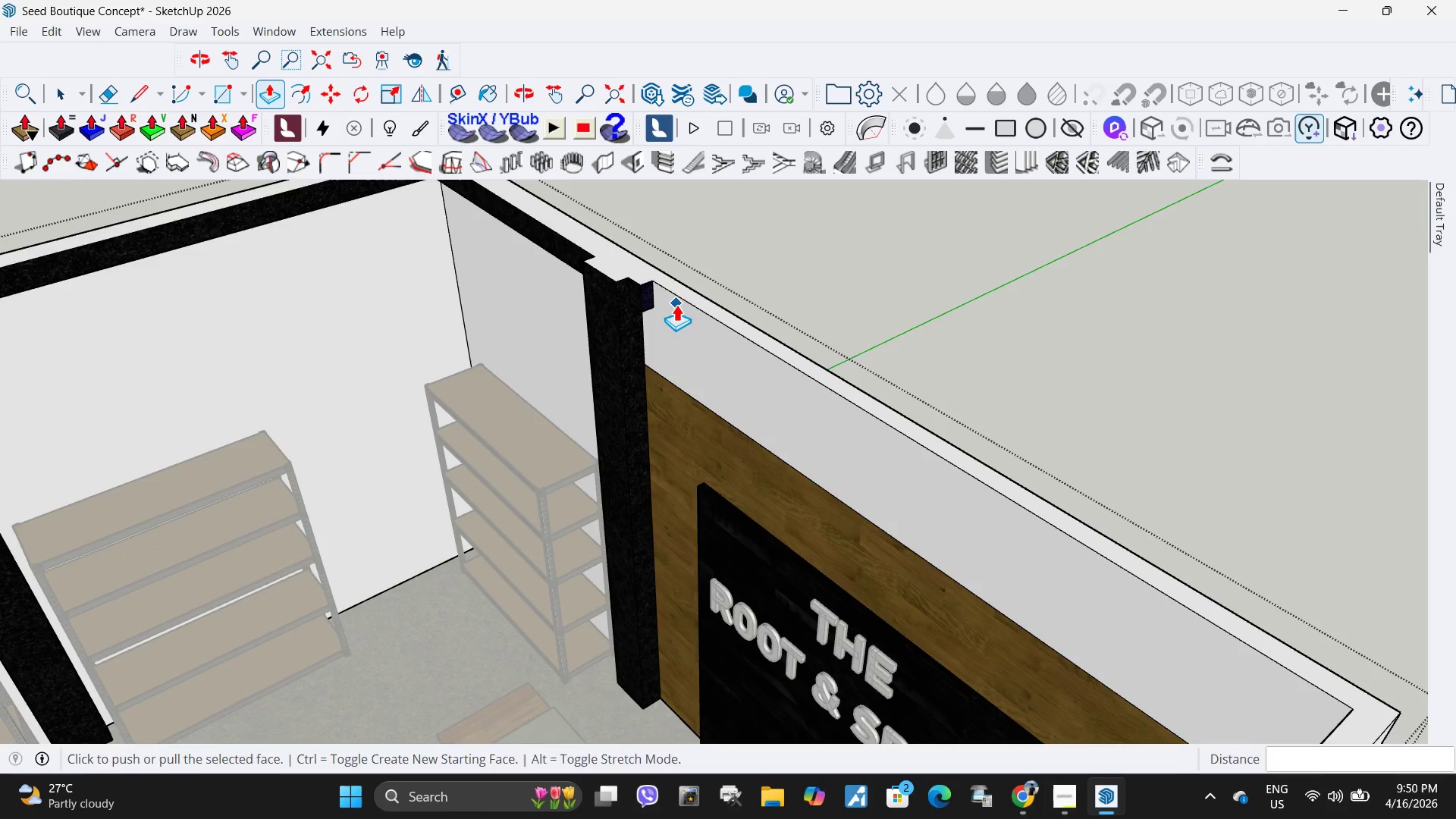 
key(Z)
 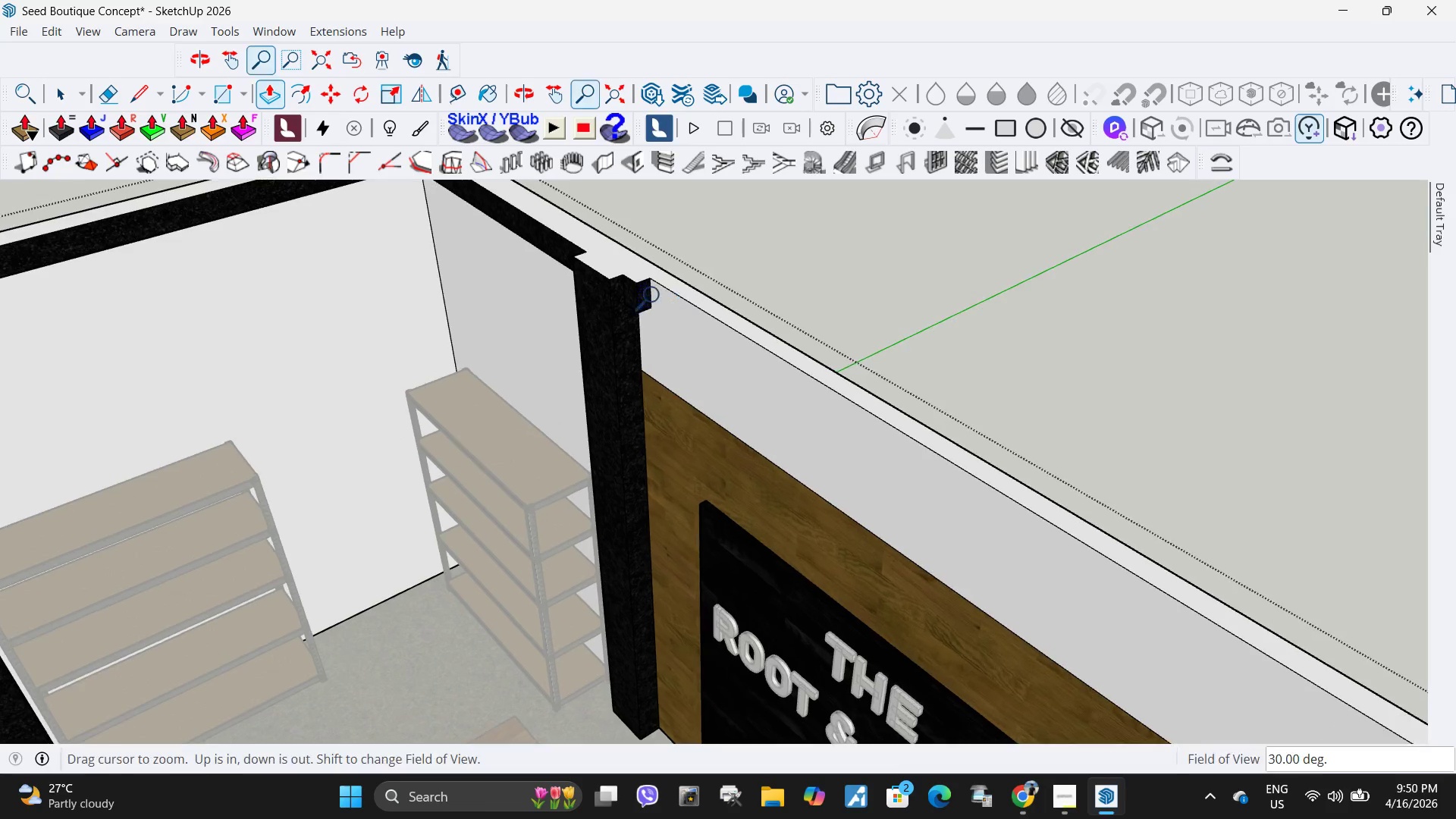 
scroll: coordinate [676, 304], scroll_direction: up, amount: 1.0
 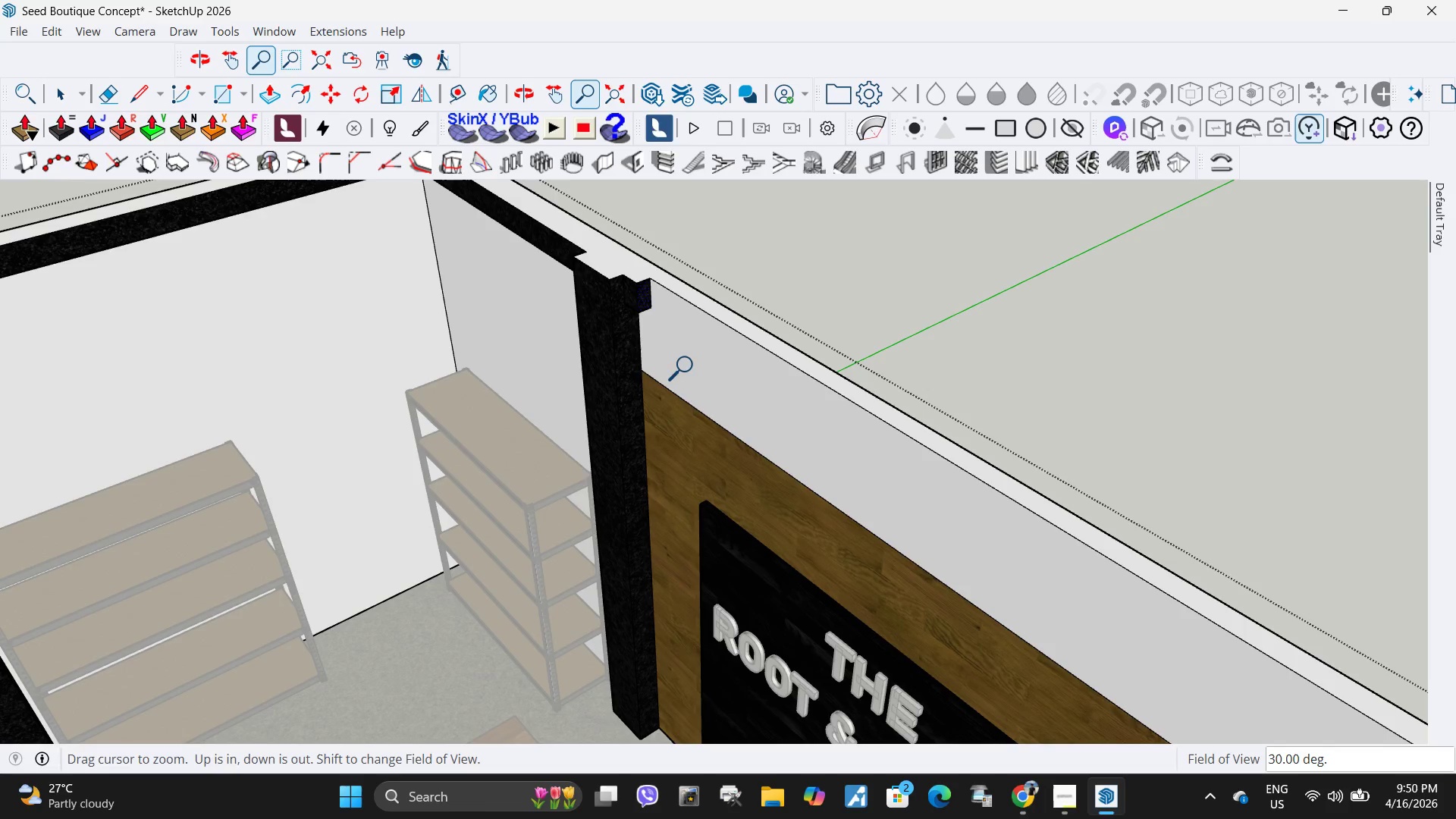 
key(Control+ControlLeft)
 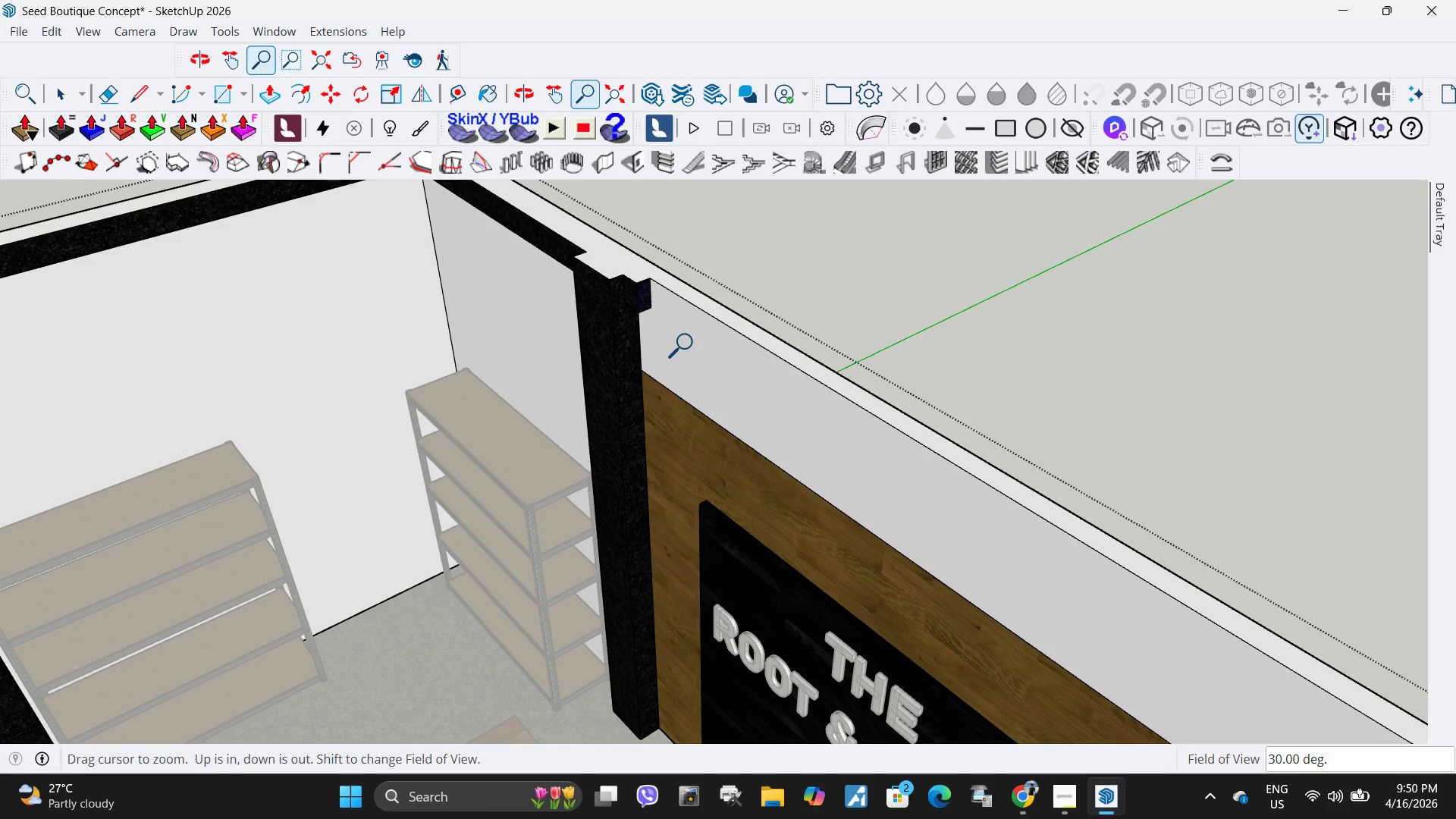 
key(Control+Z)
 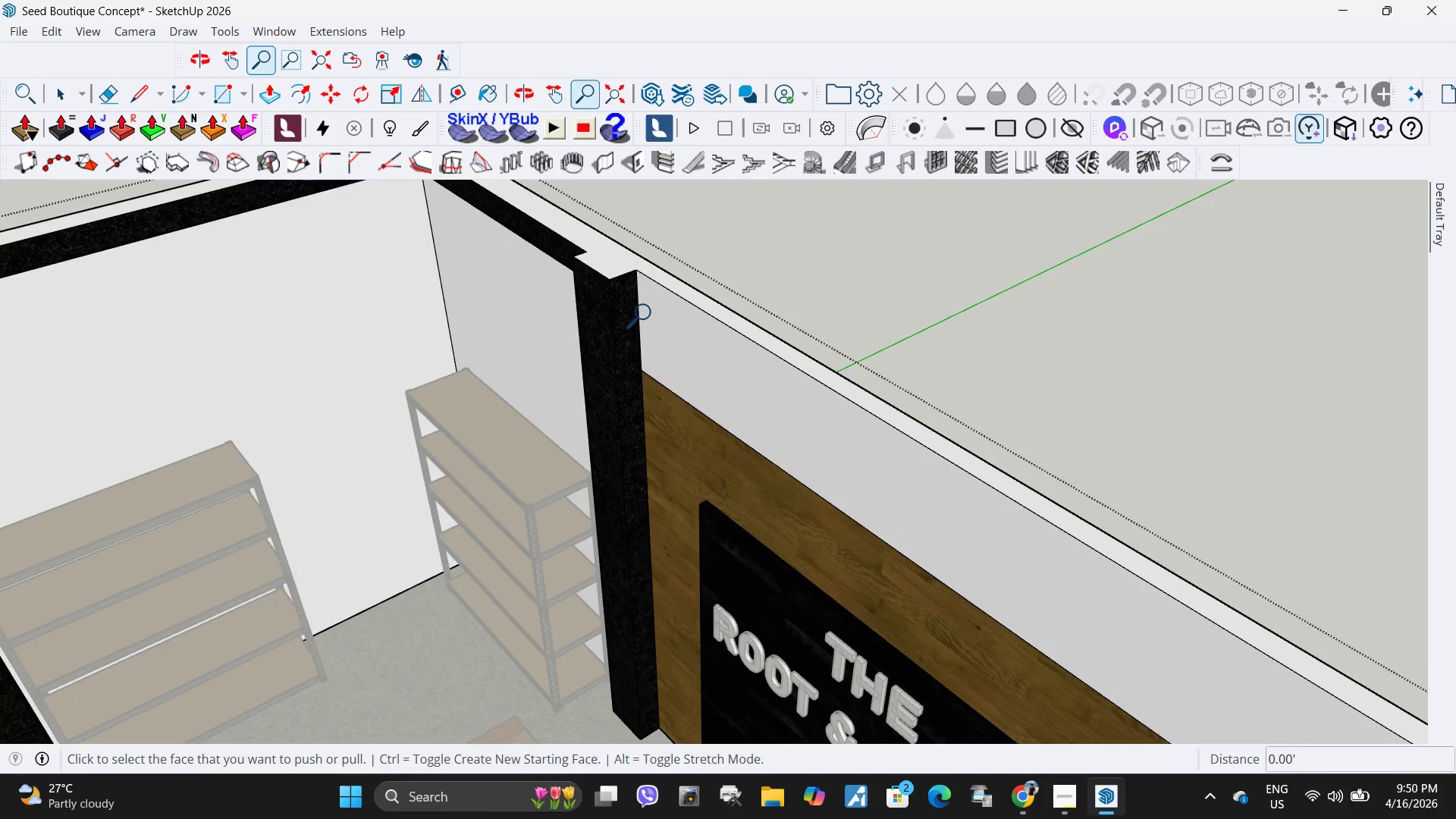 
key(Space)
 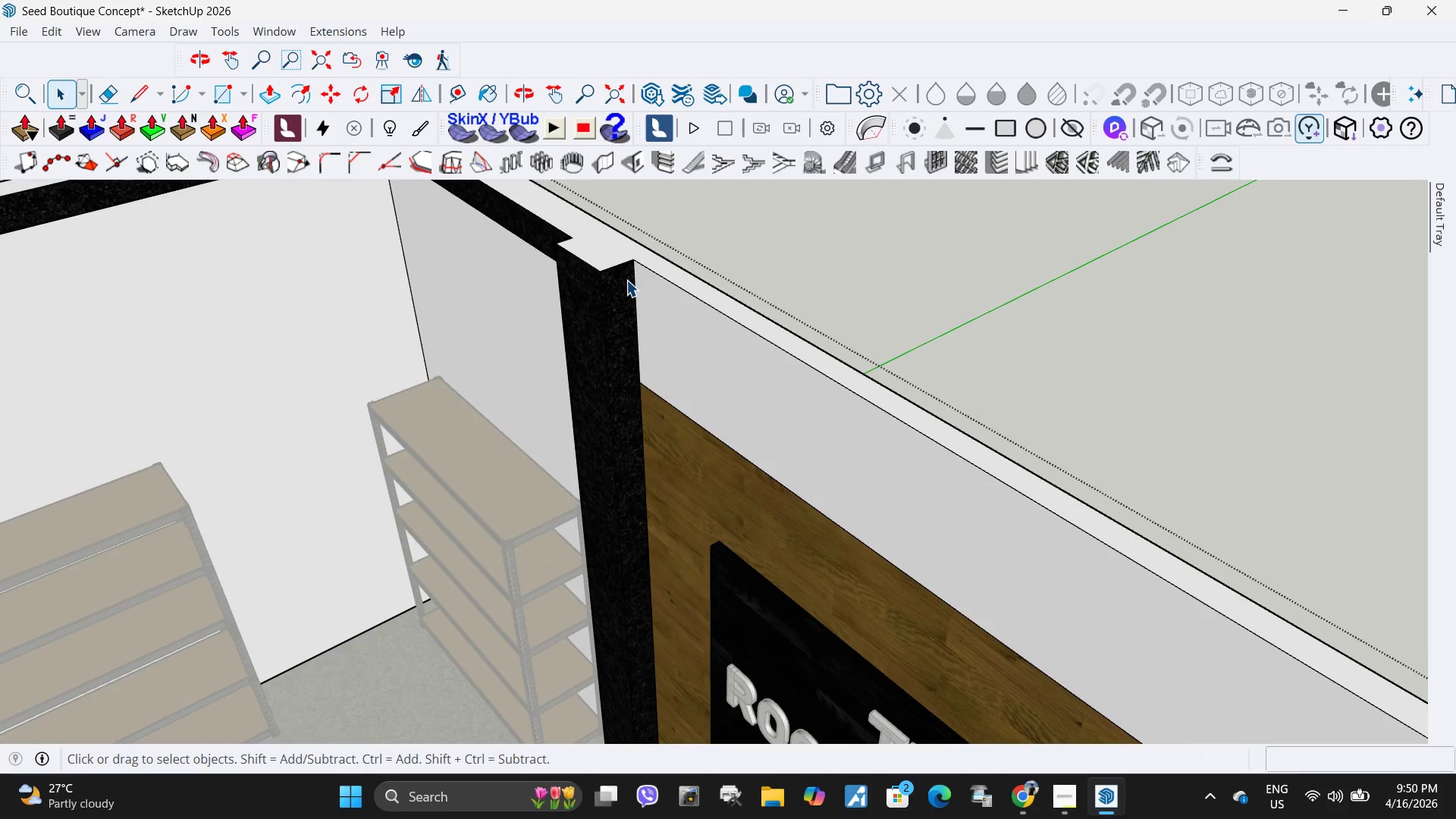 
scroll: coordinate [648, 313], scroll_direction: up, amount: 2.0
 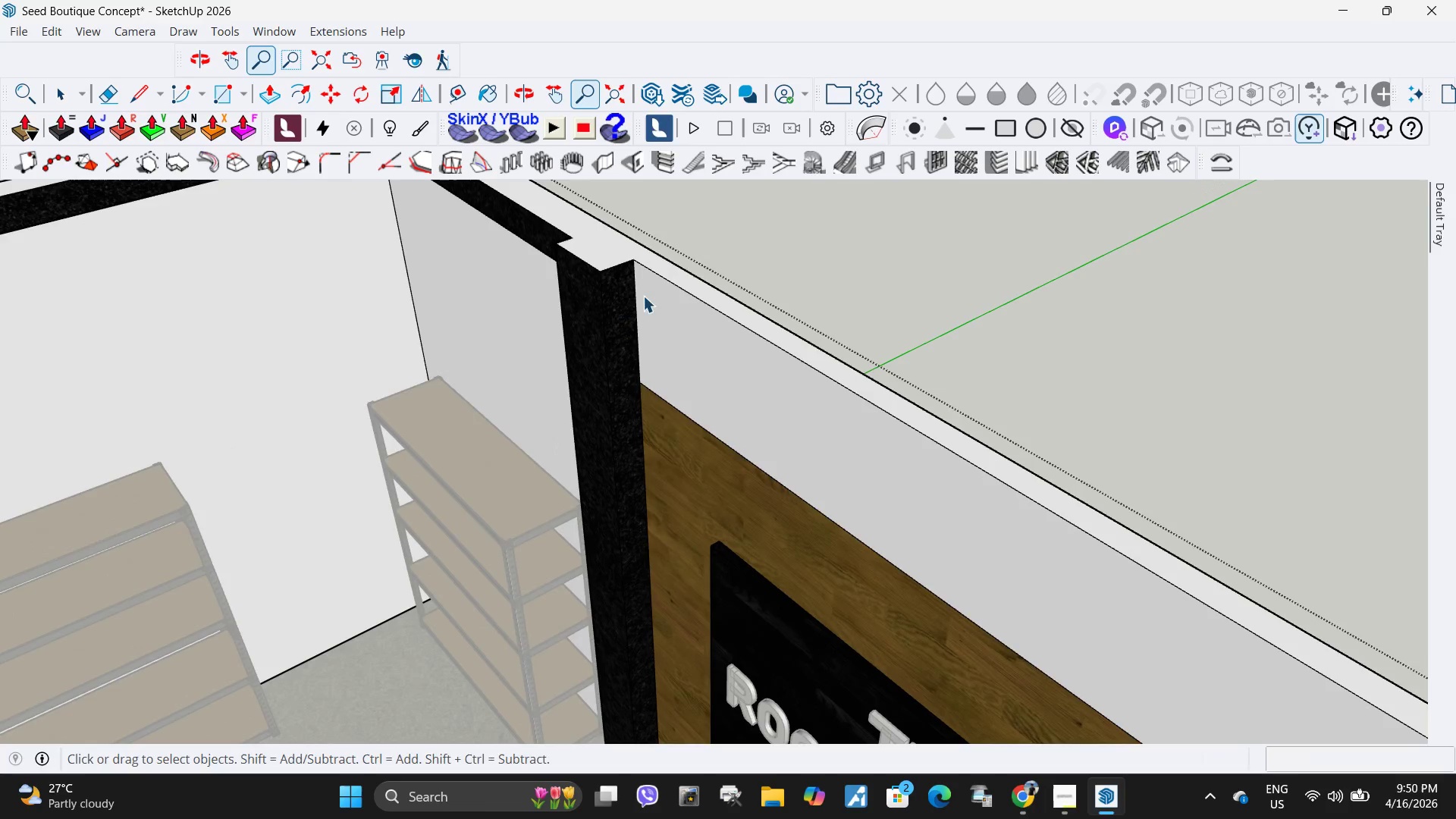 
left_click([626, 280])
 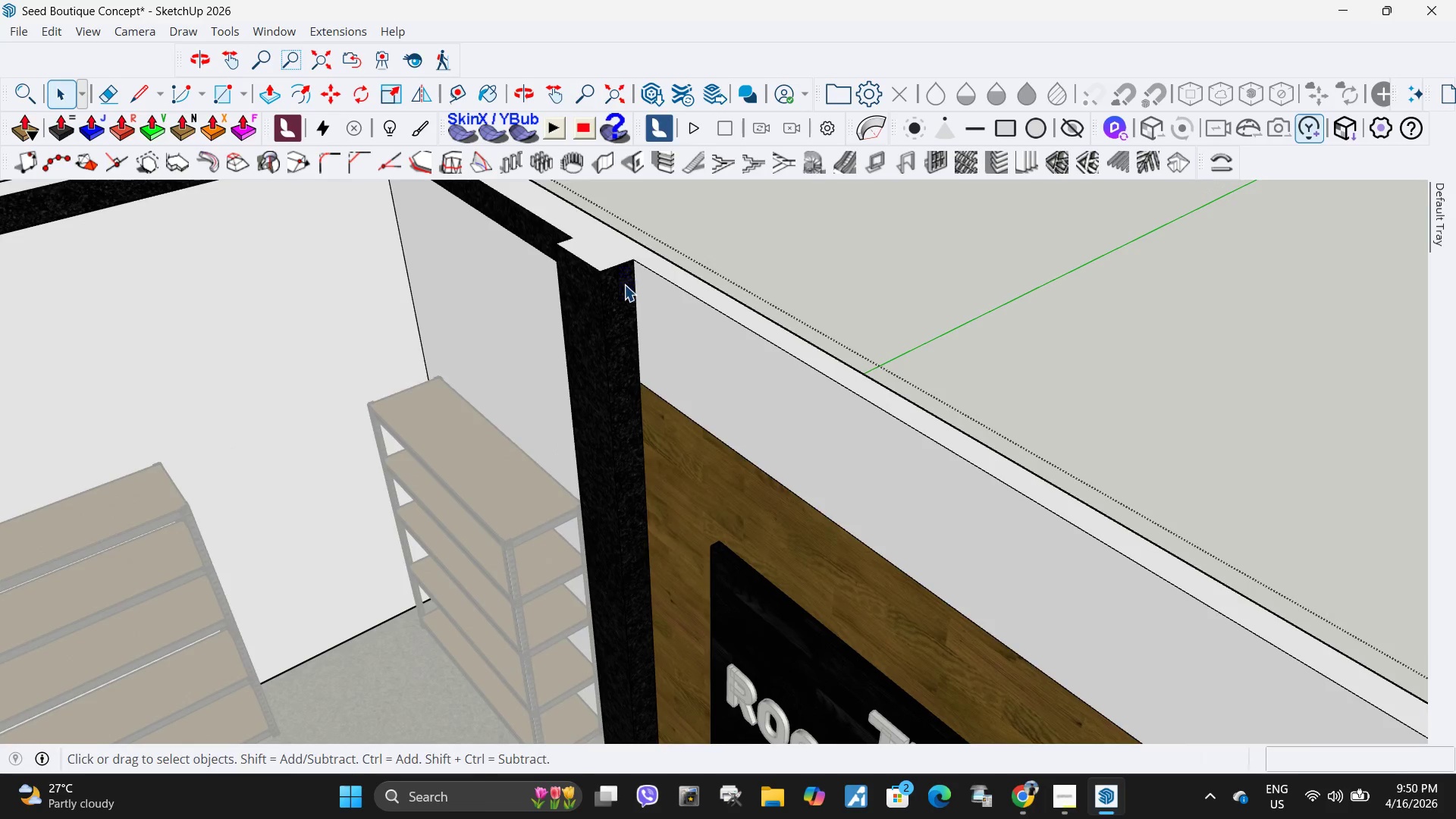 
key(P)
 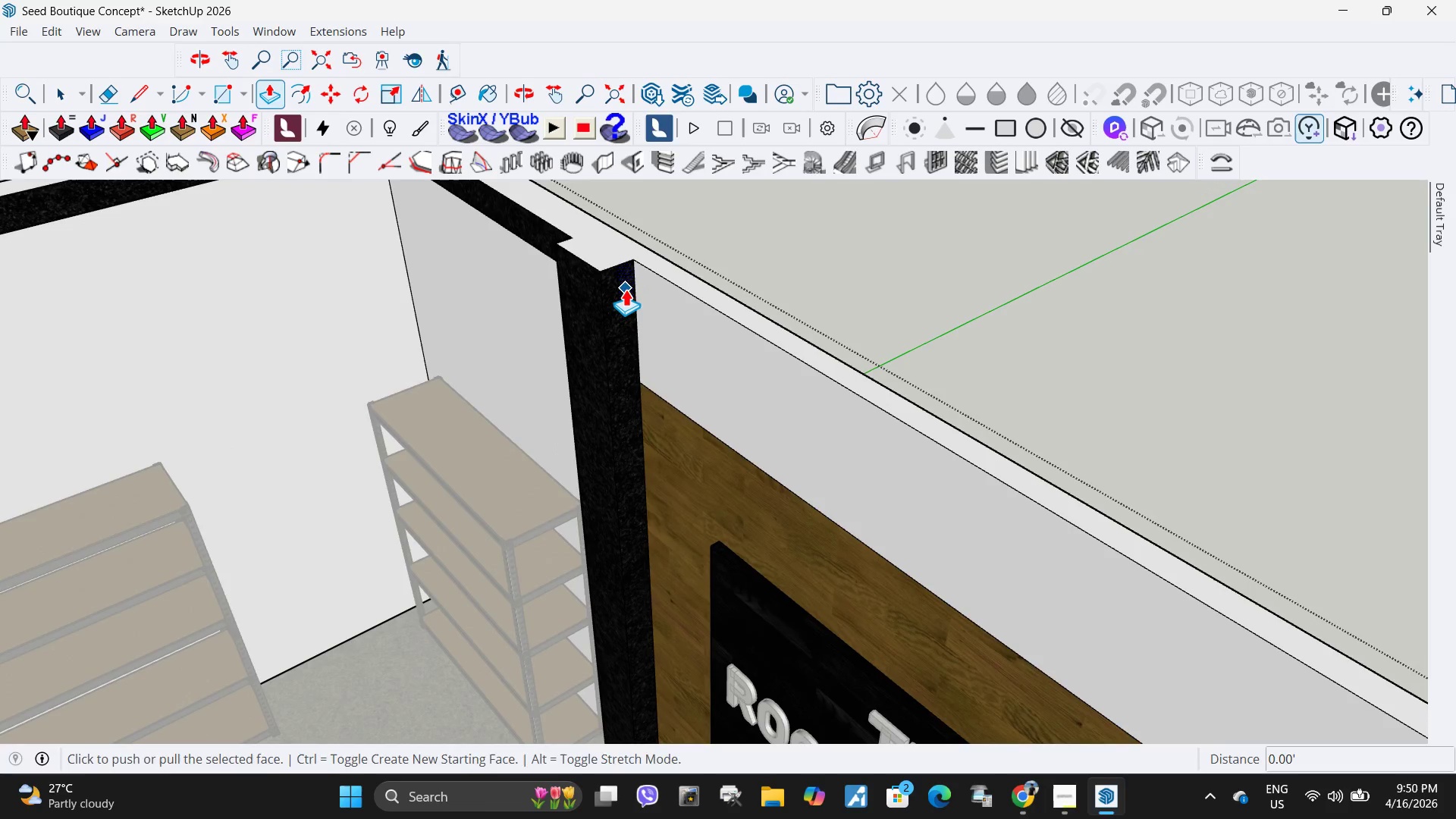 
left_click([626, 289])
 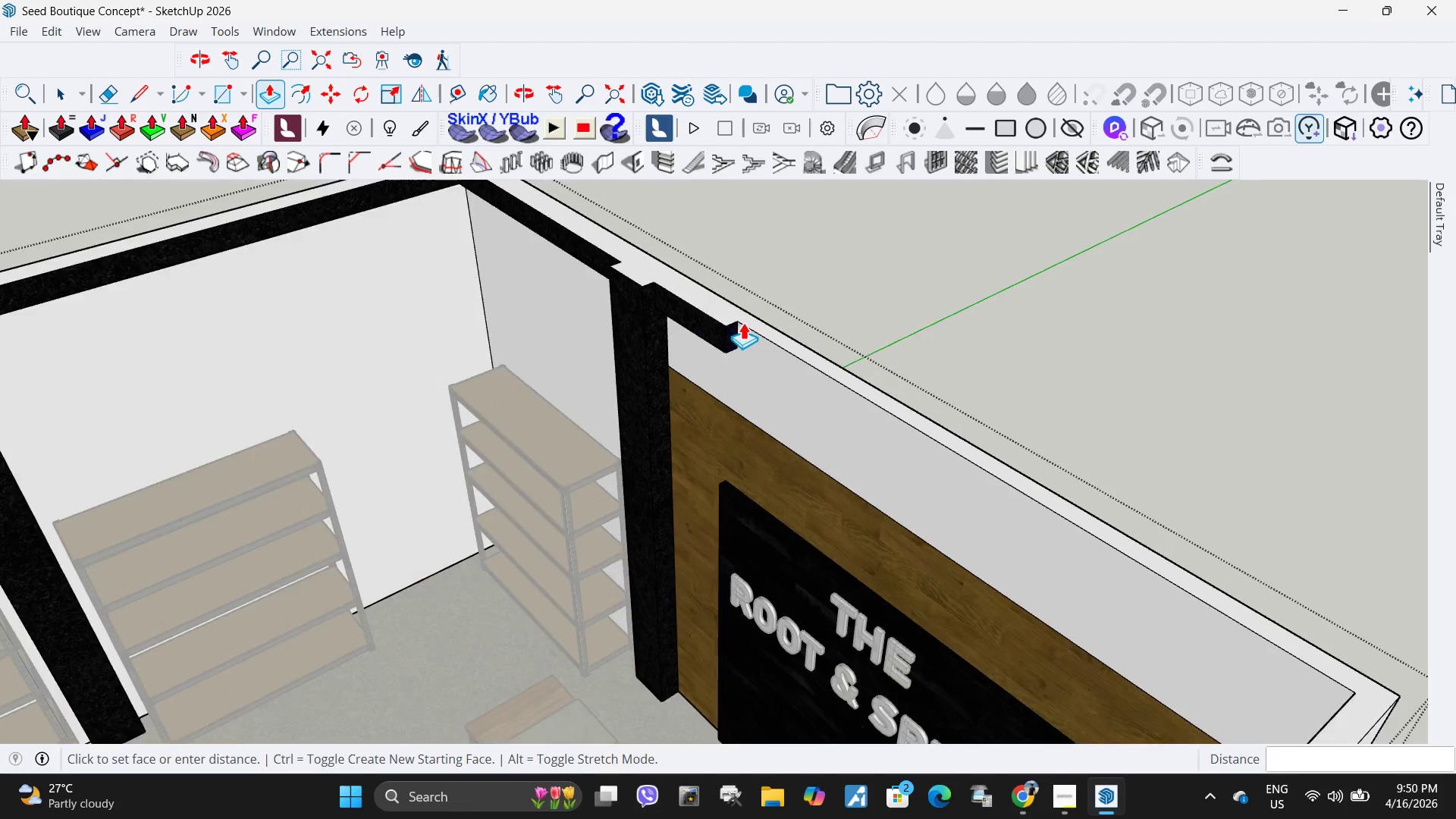 
scroll: coordinate [743, 322], scroll_direction: down, amount: 5.0
 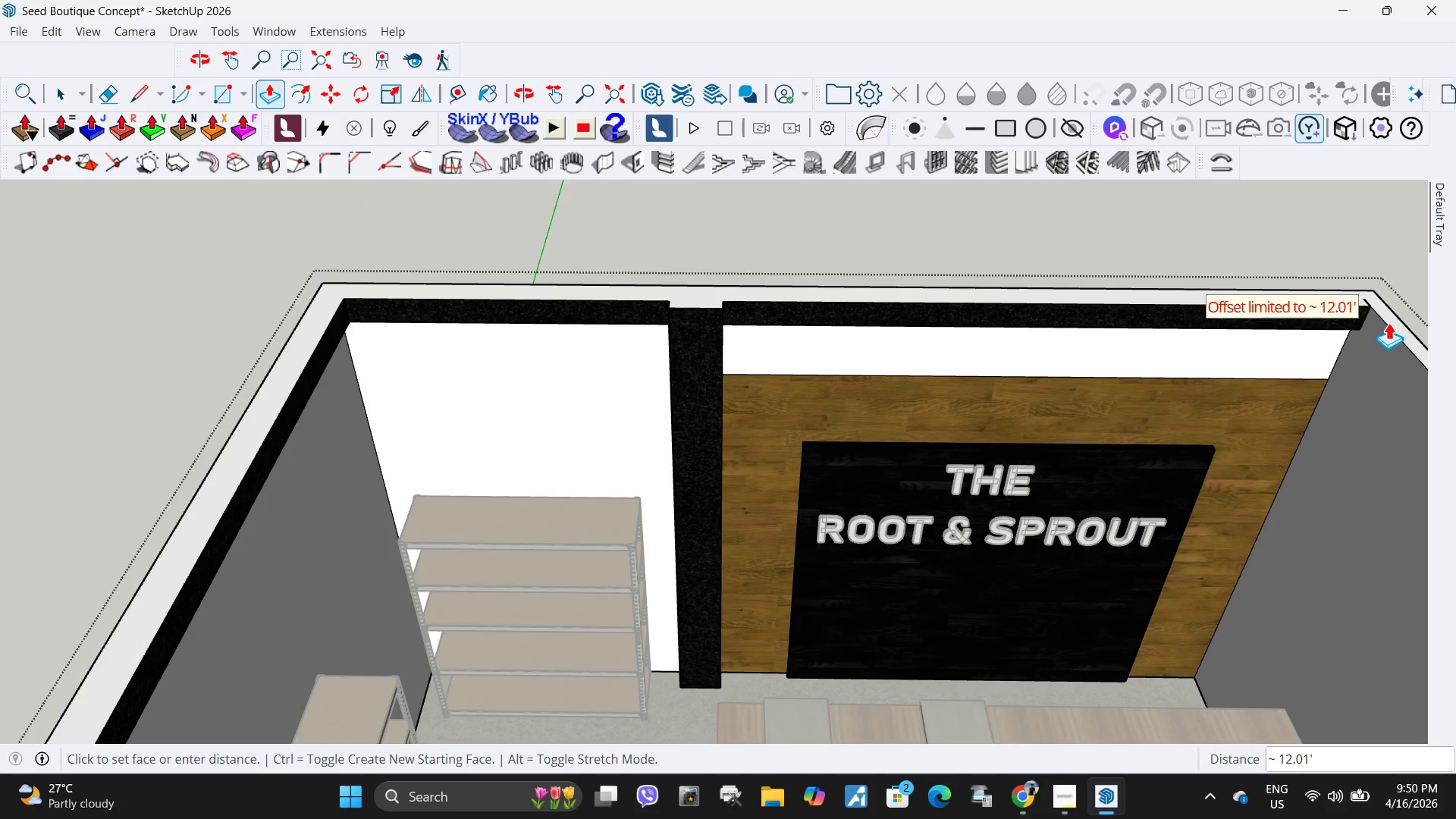 
left_click([1361, 304])
 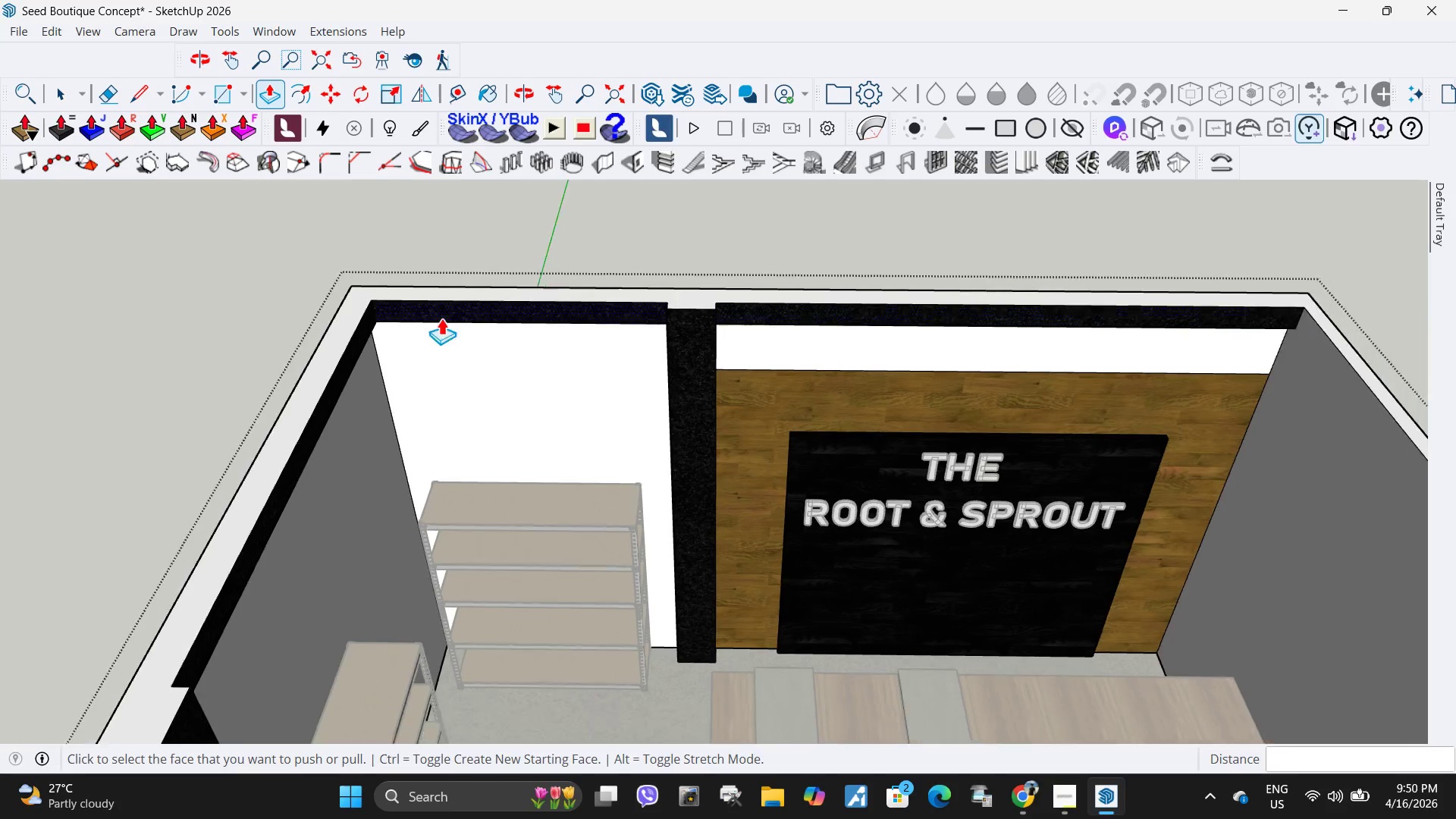 
scroll: coordinate [635, 407], scroll_direction: down, amount: 19.0
 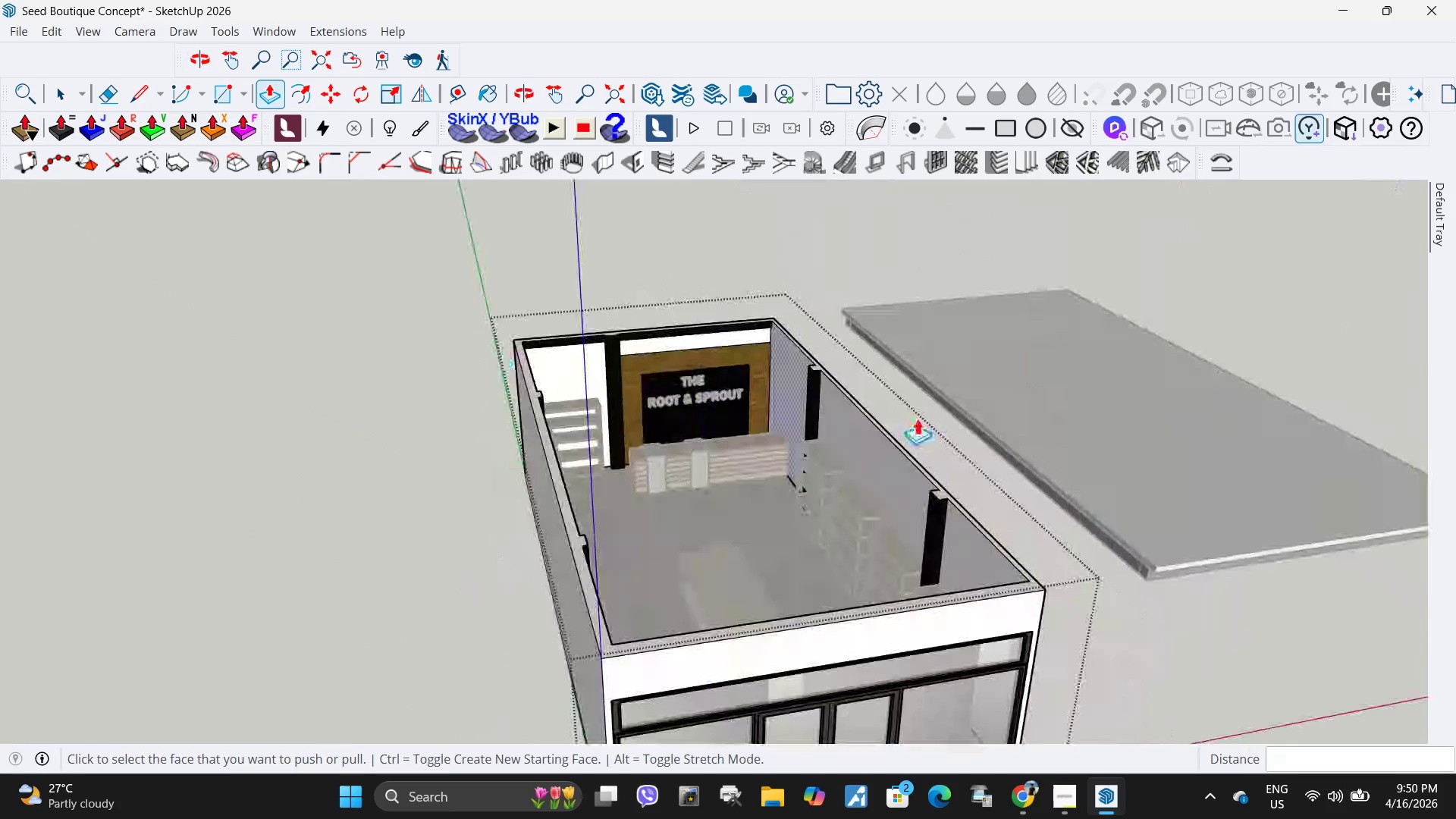 
scroll: coordinate [736, 333], scroll_direction: up, amount: 13.0
 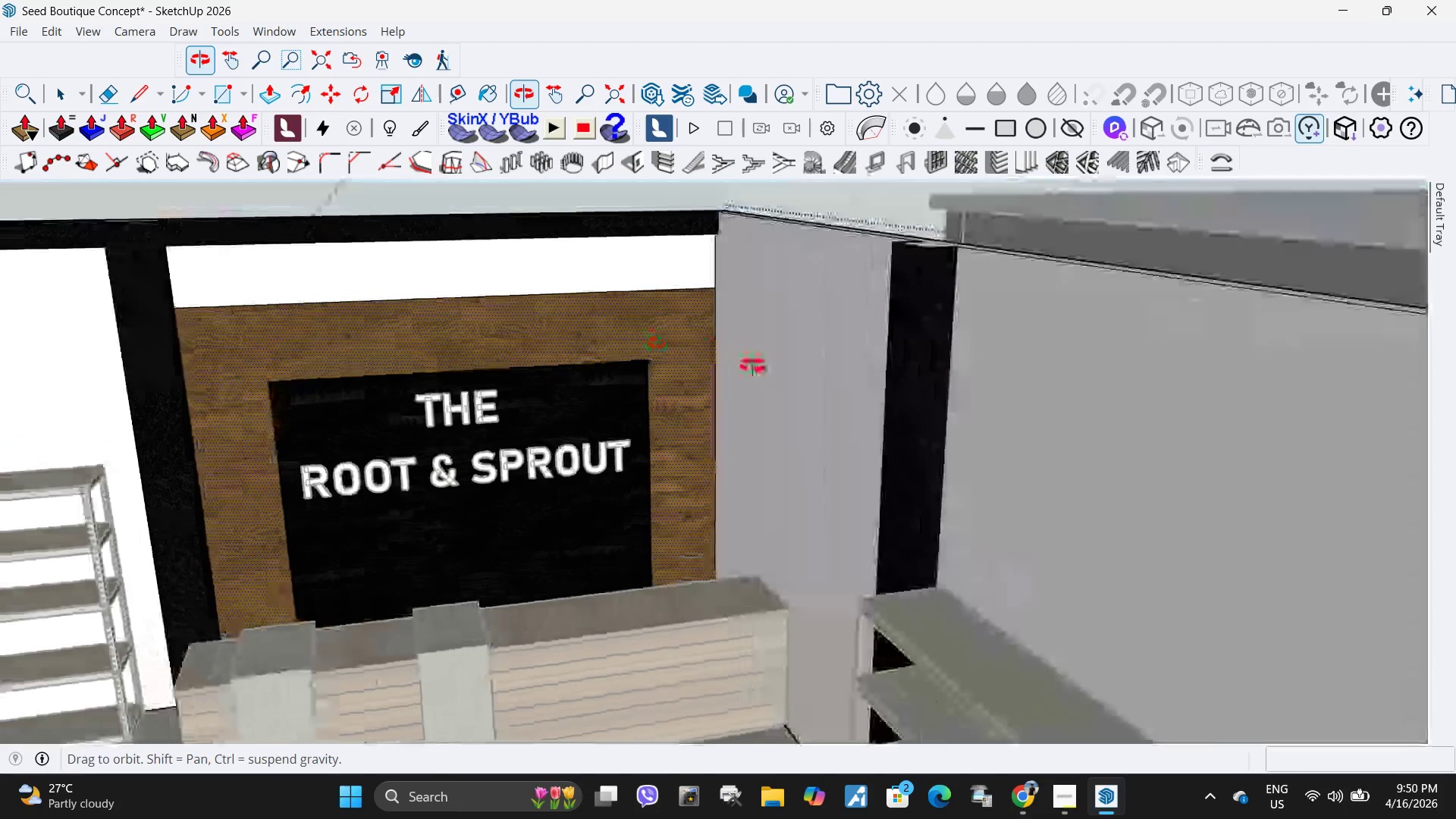 
scroll: coordinate [812, 428], scroll_direction: down, amount: 4.0
 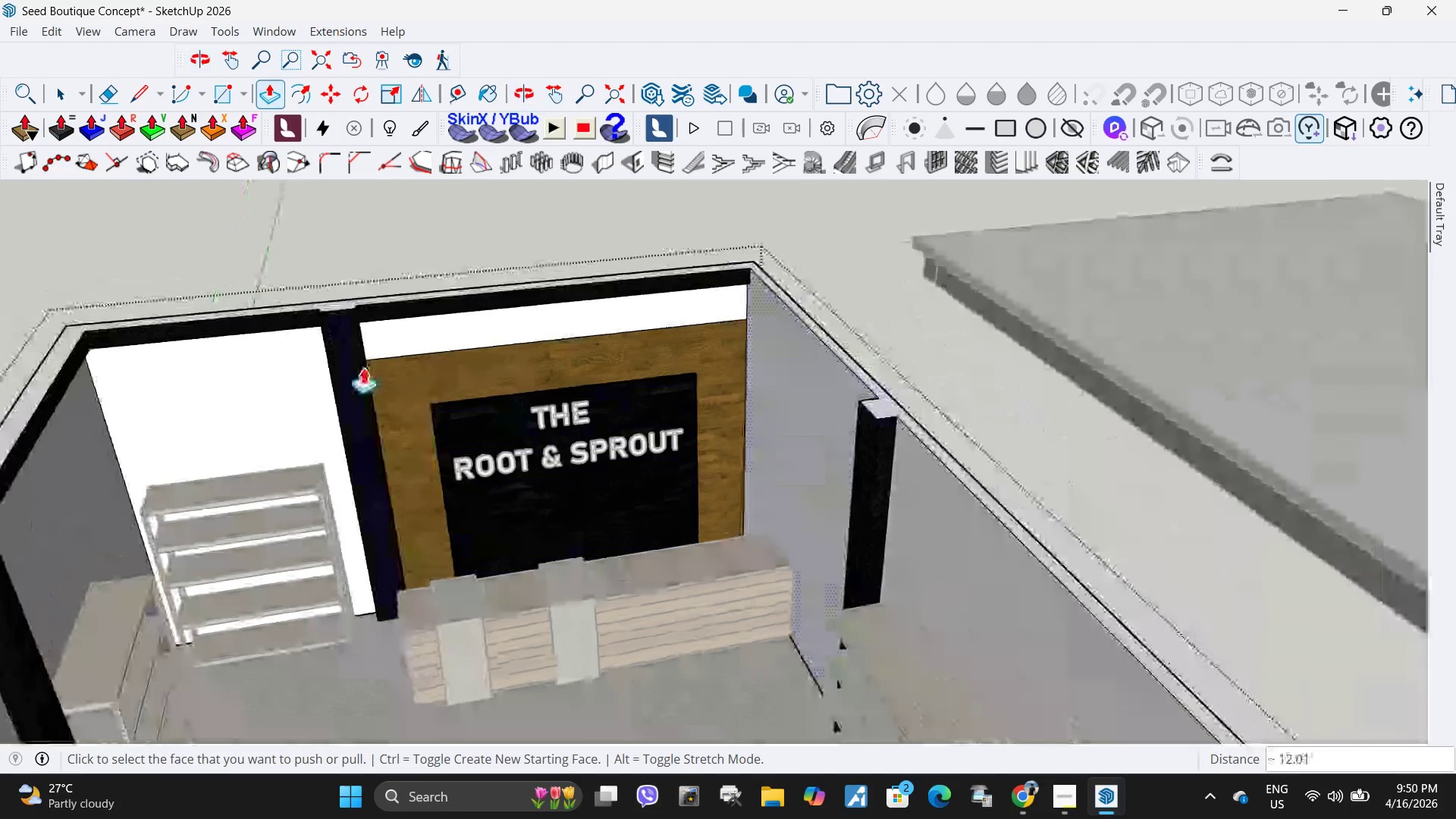 
scroll: coordinate [422, 422], scroll_direction: up, amount: 6.0
 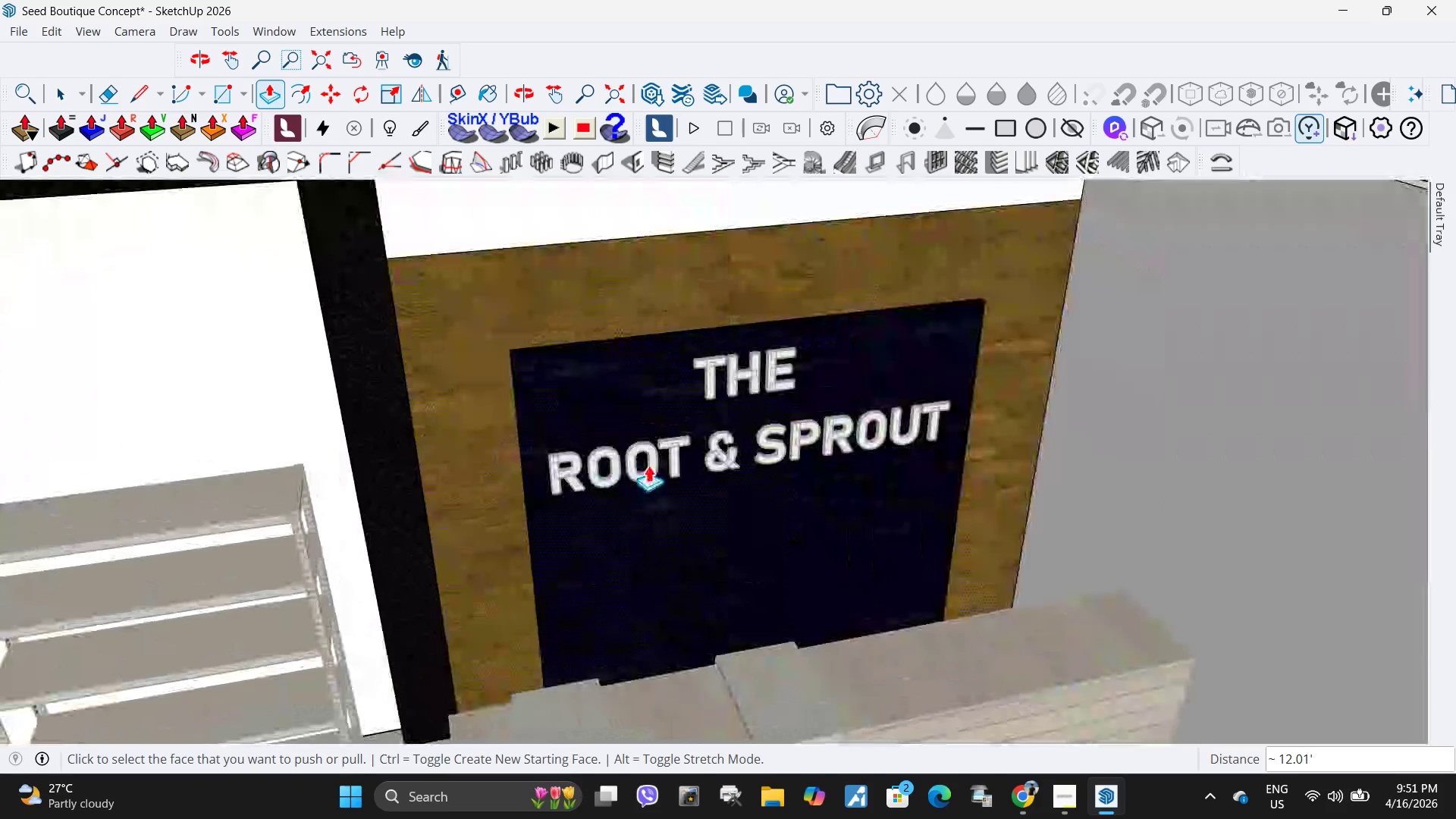 
key(Space)
 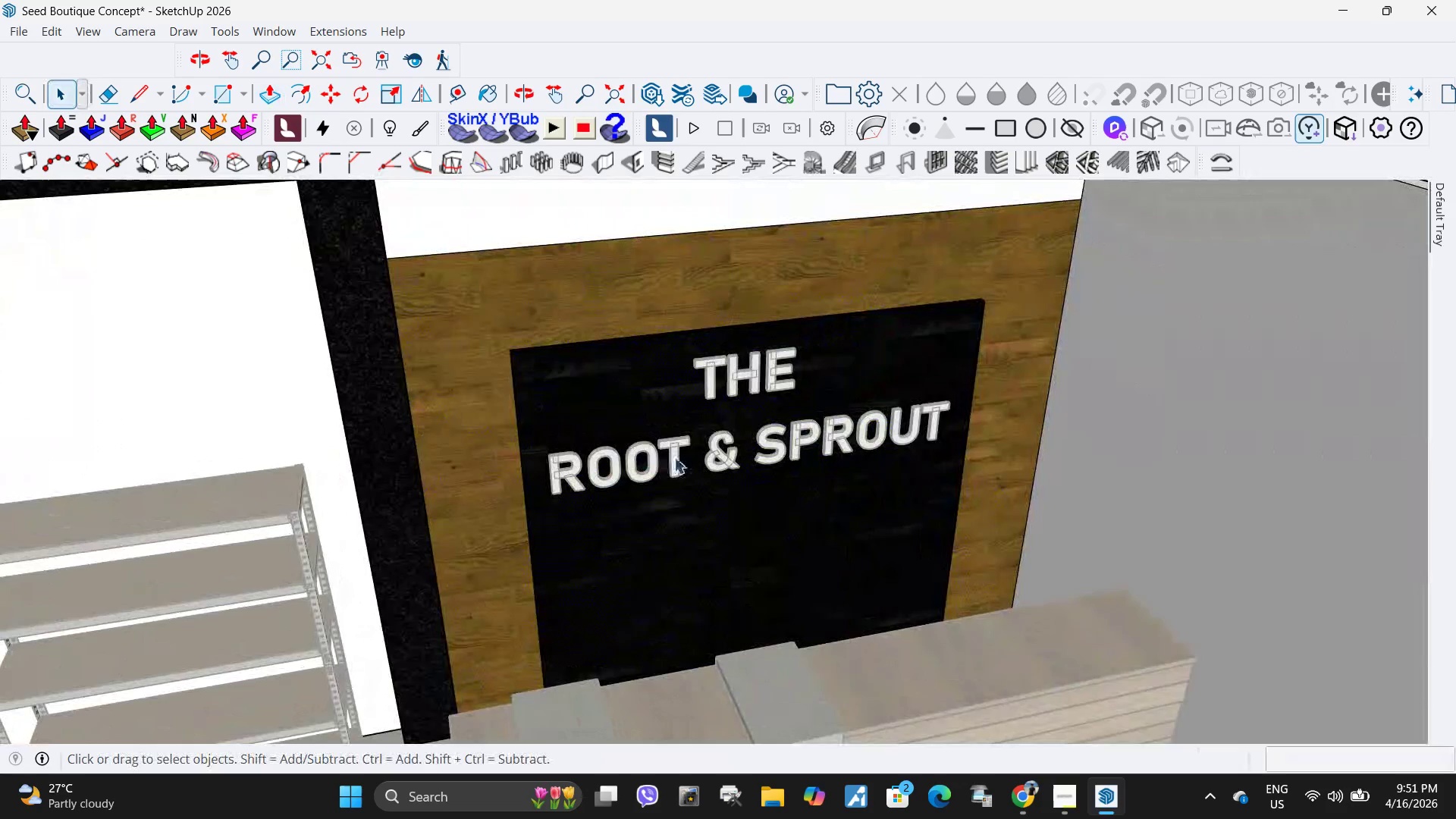 
left_click([674, 457])
 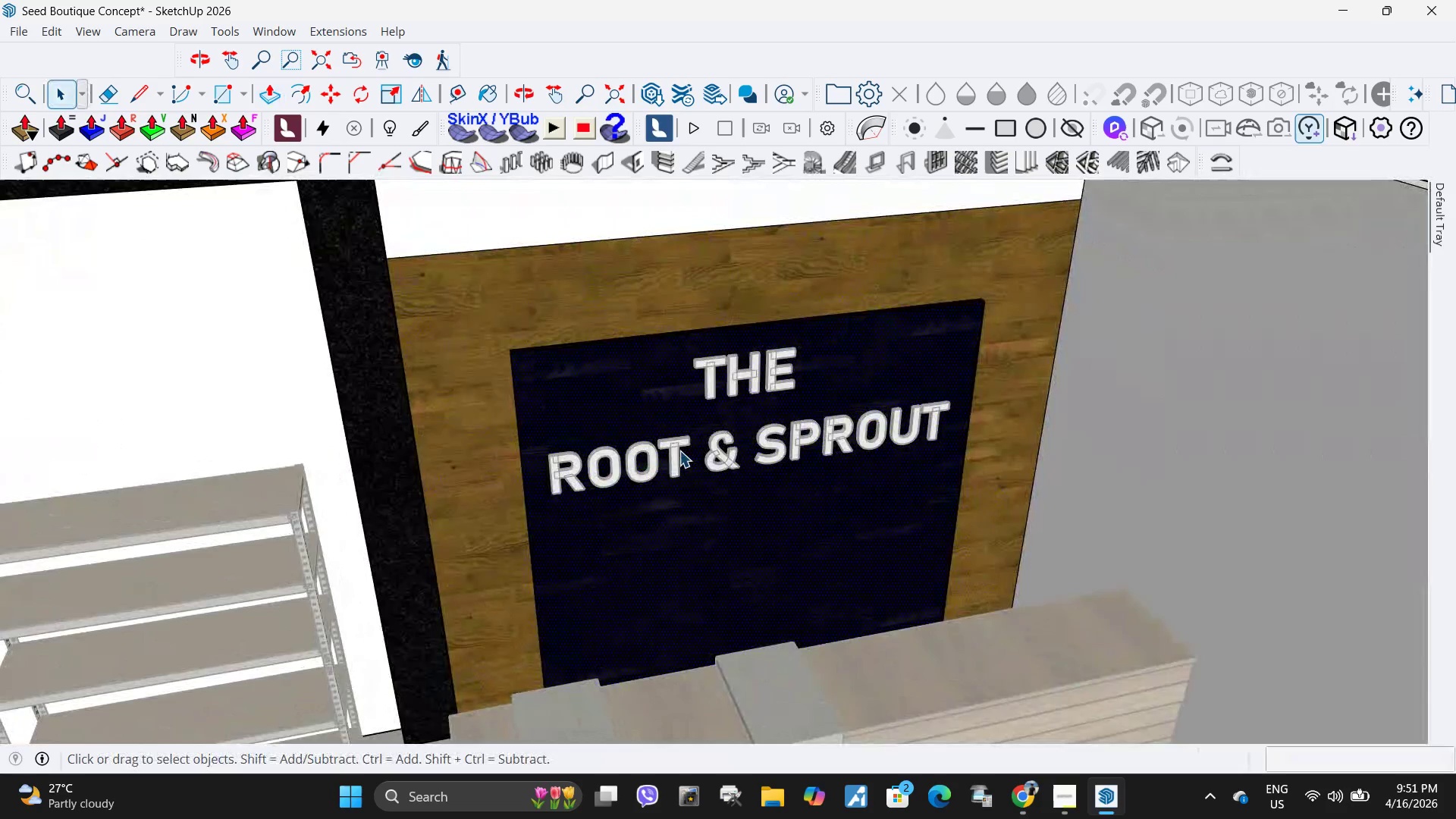 
key(Escape)
 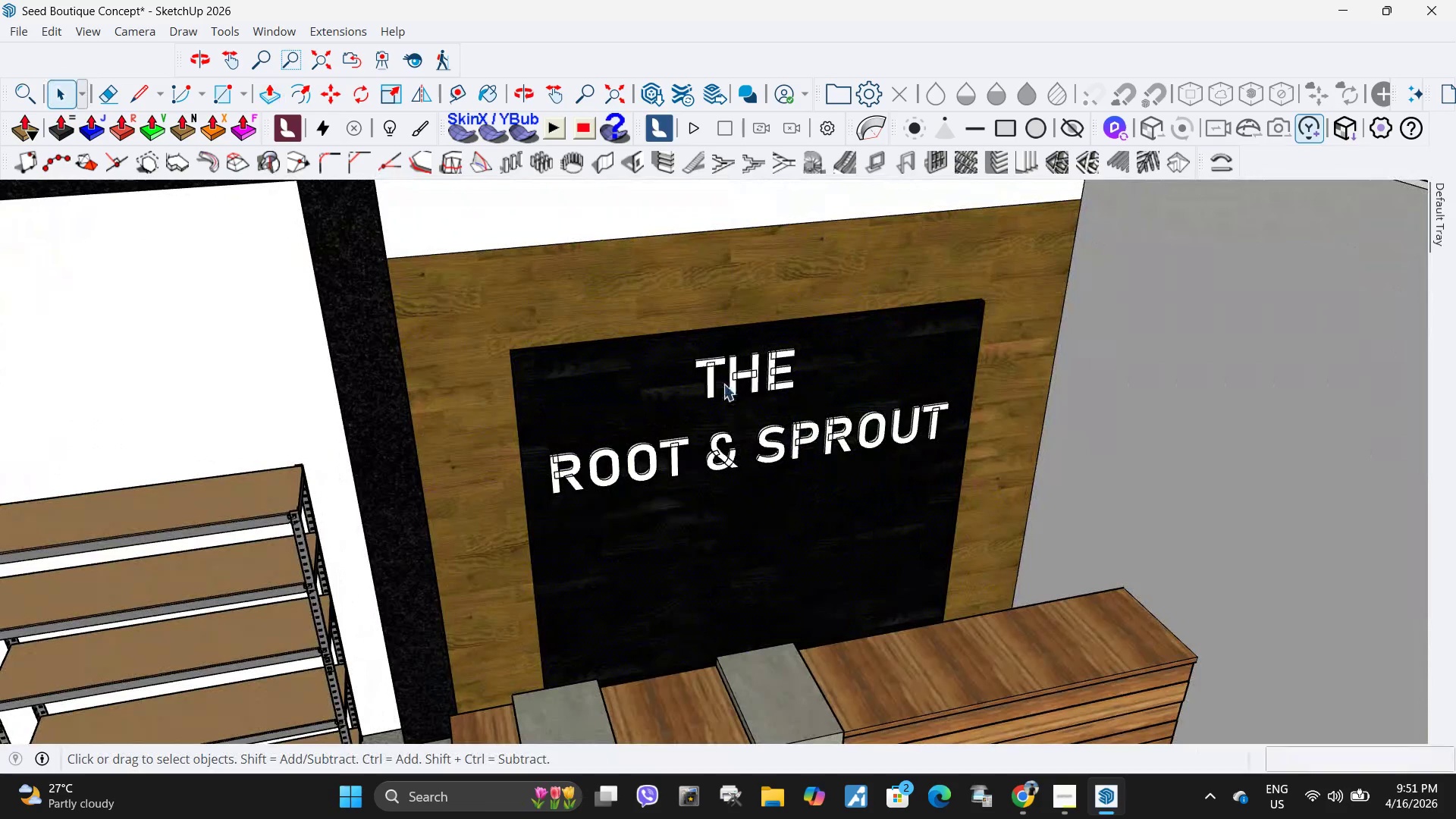 
left_click([738, 384])
 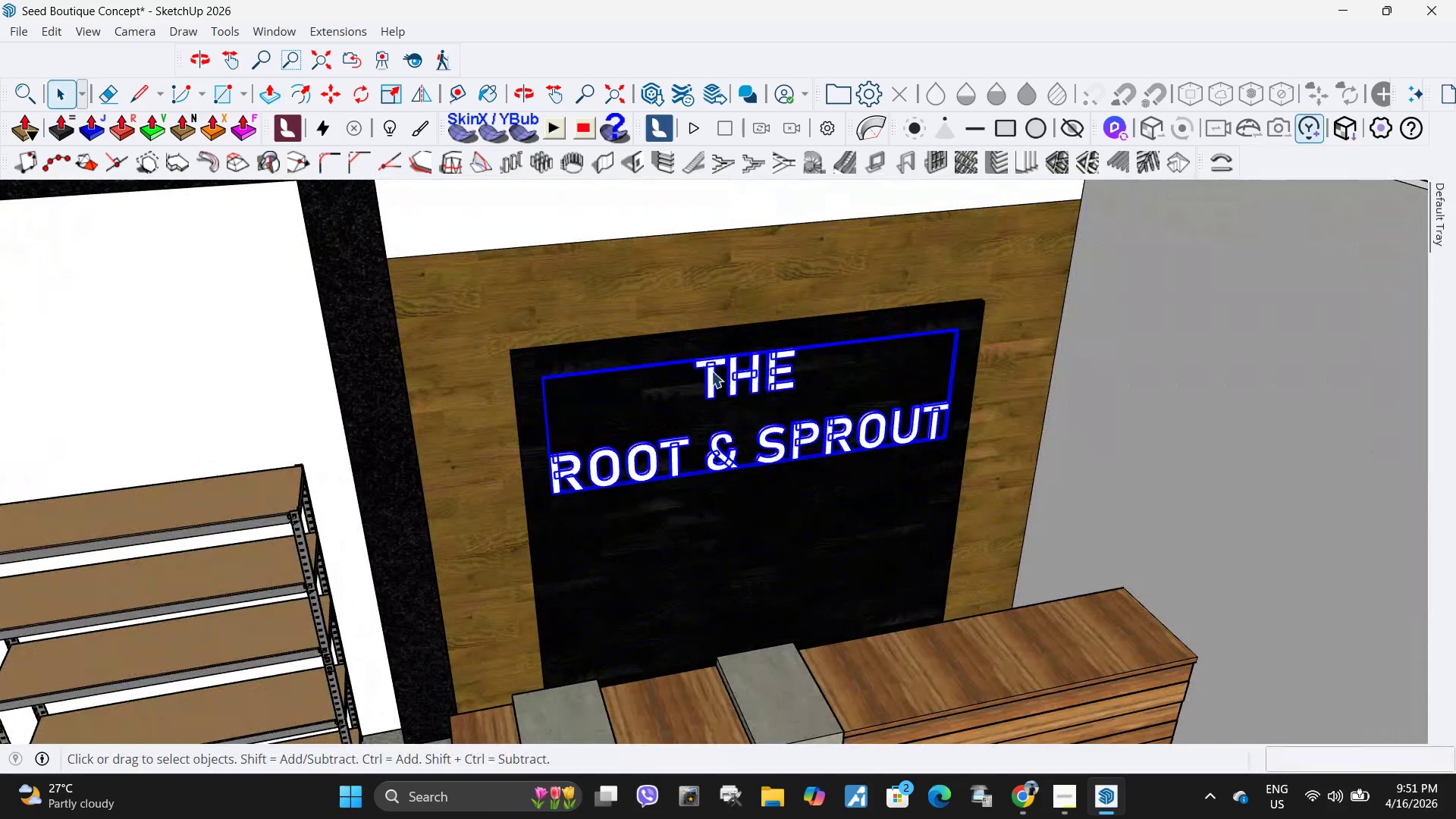 
scroll: coordinate [680, 373], scroll_direction: up, amount: 7.0
 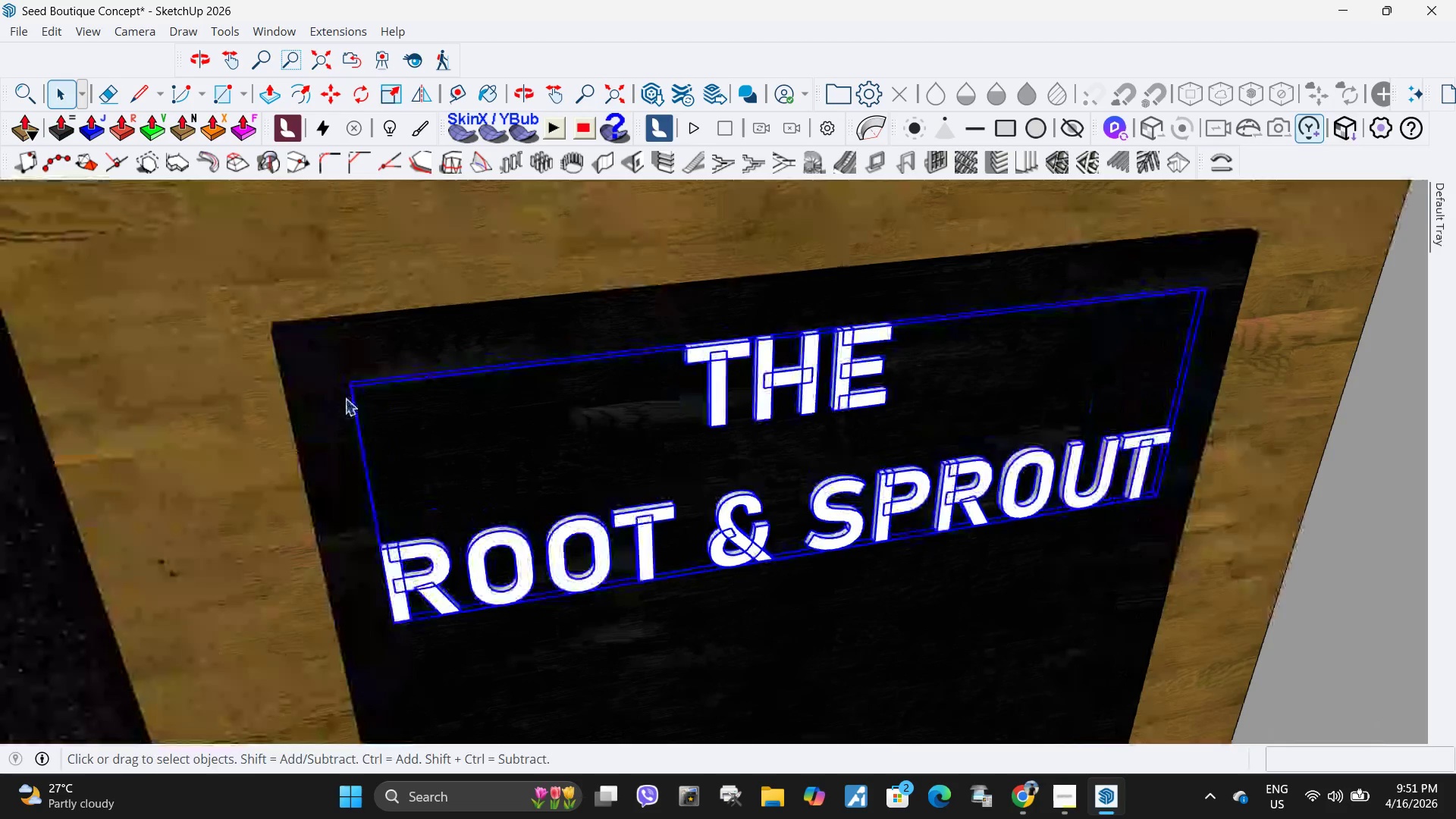 
key(S)
 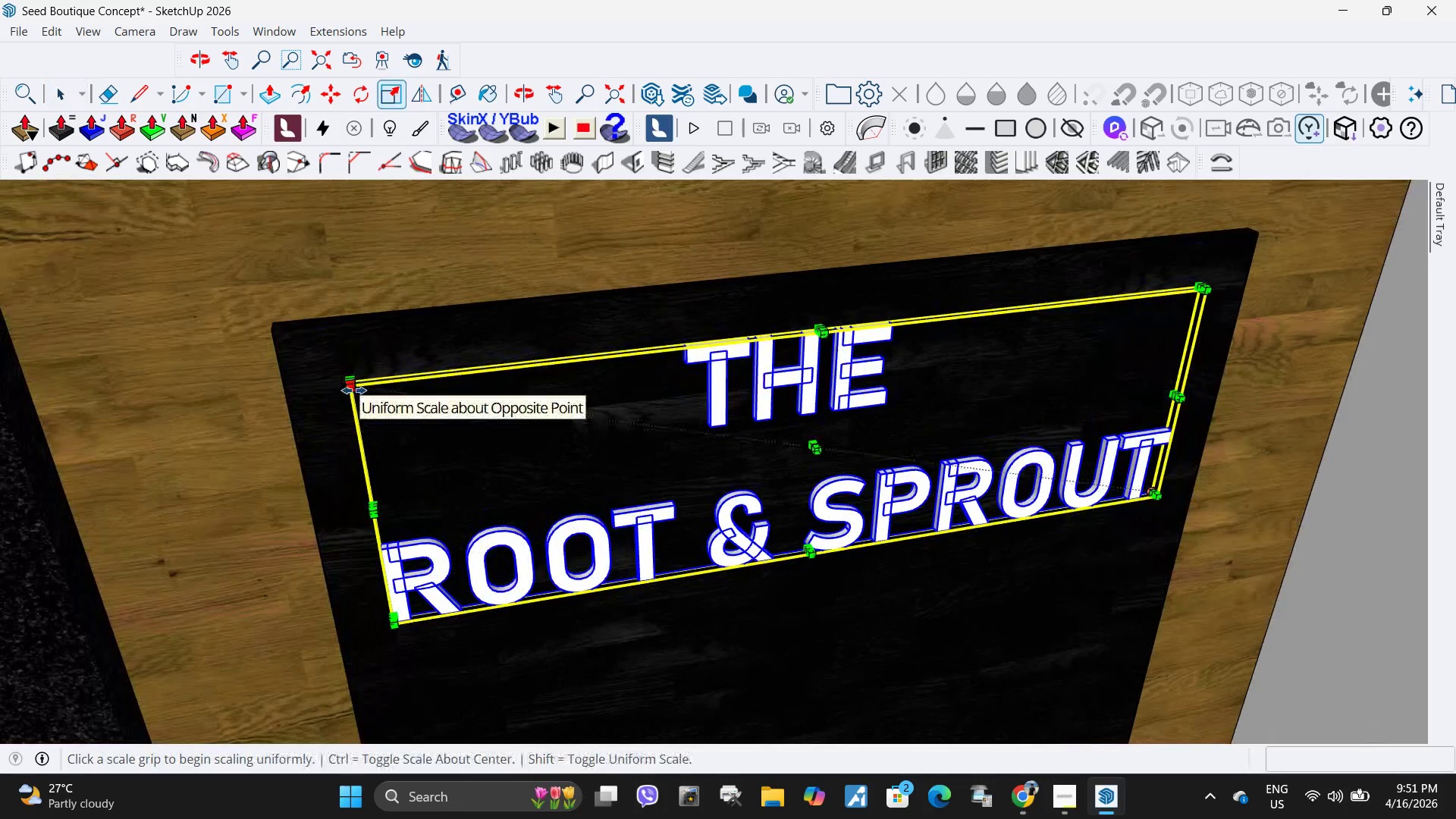 
left_click([354, 391])
 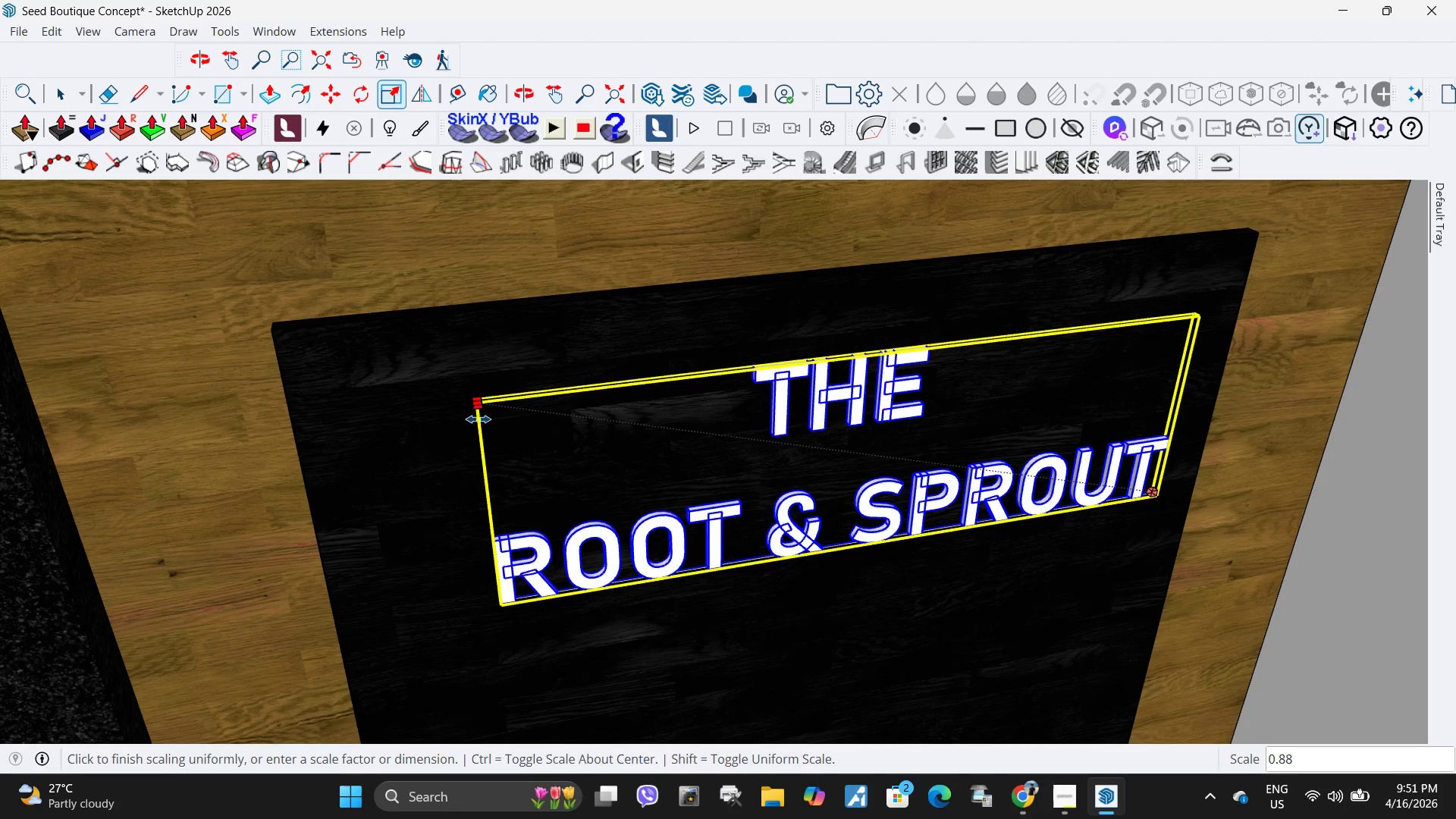 
left_click([479, 420])
 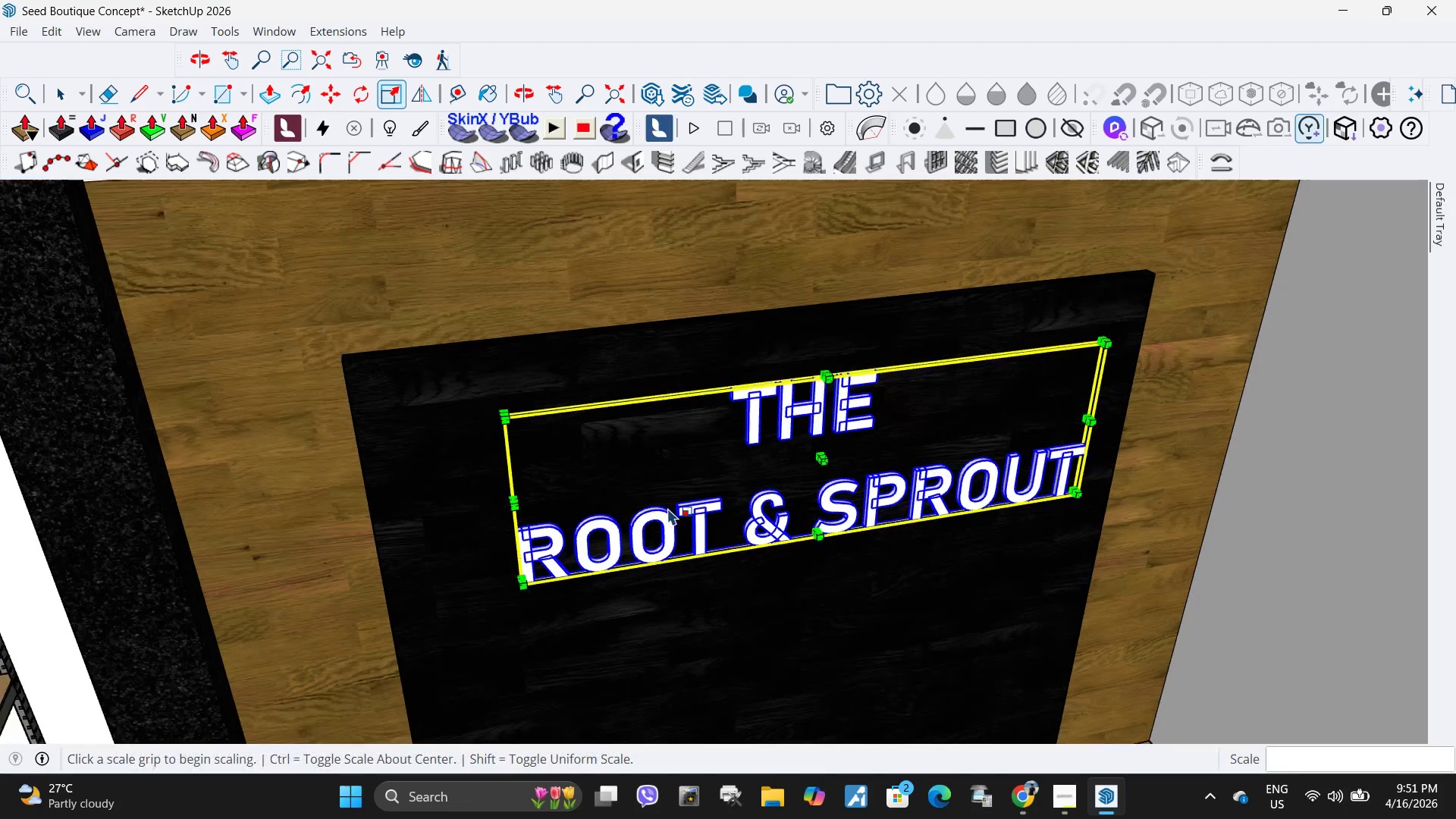 
scroll: coordinate [667, 508], scroll_direction: down, amount: 3.0
 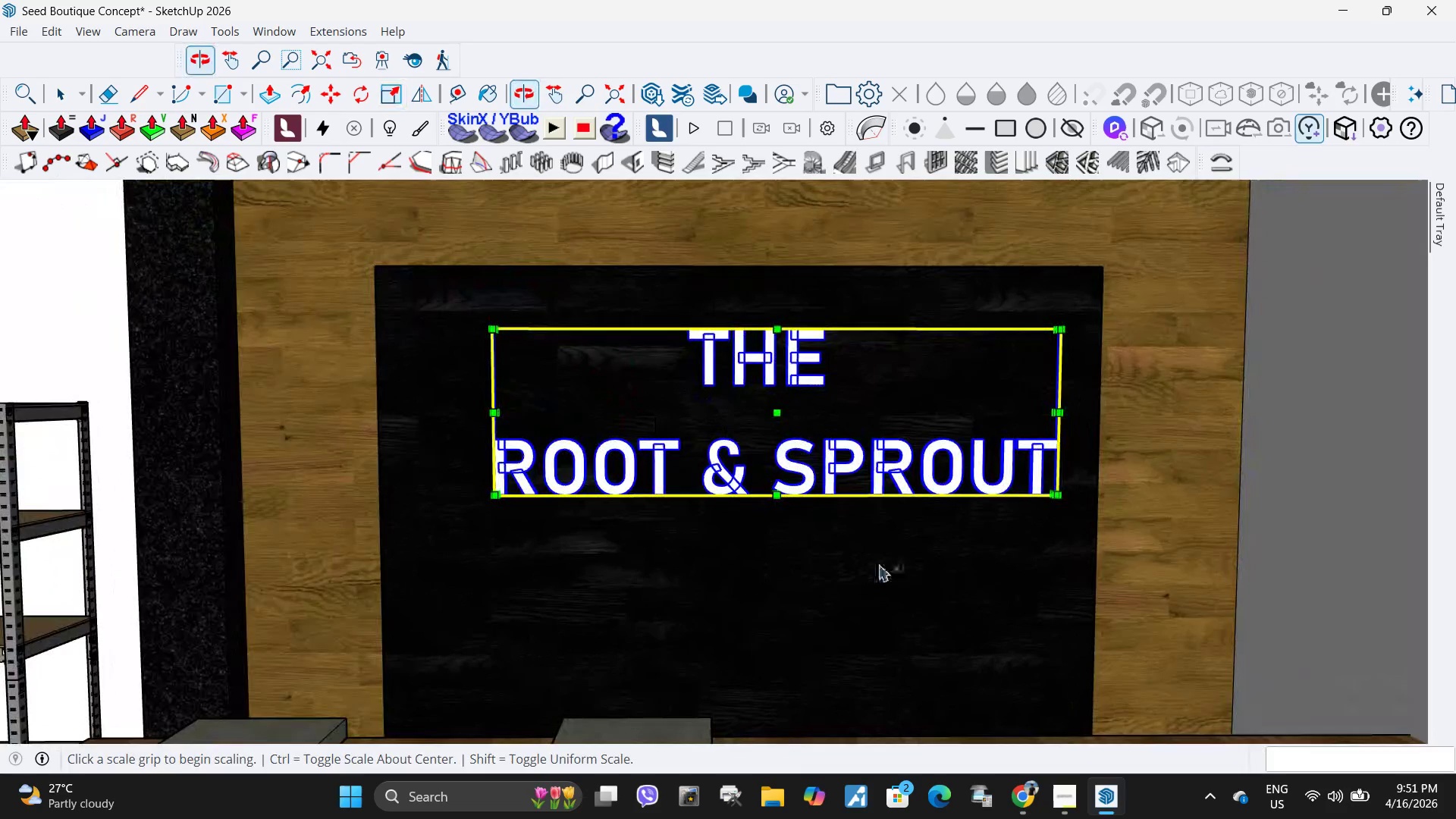 
key(M)
 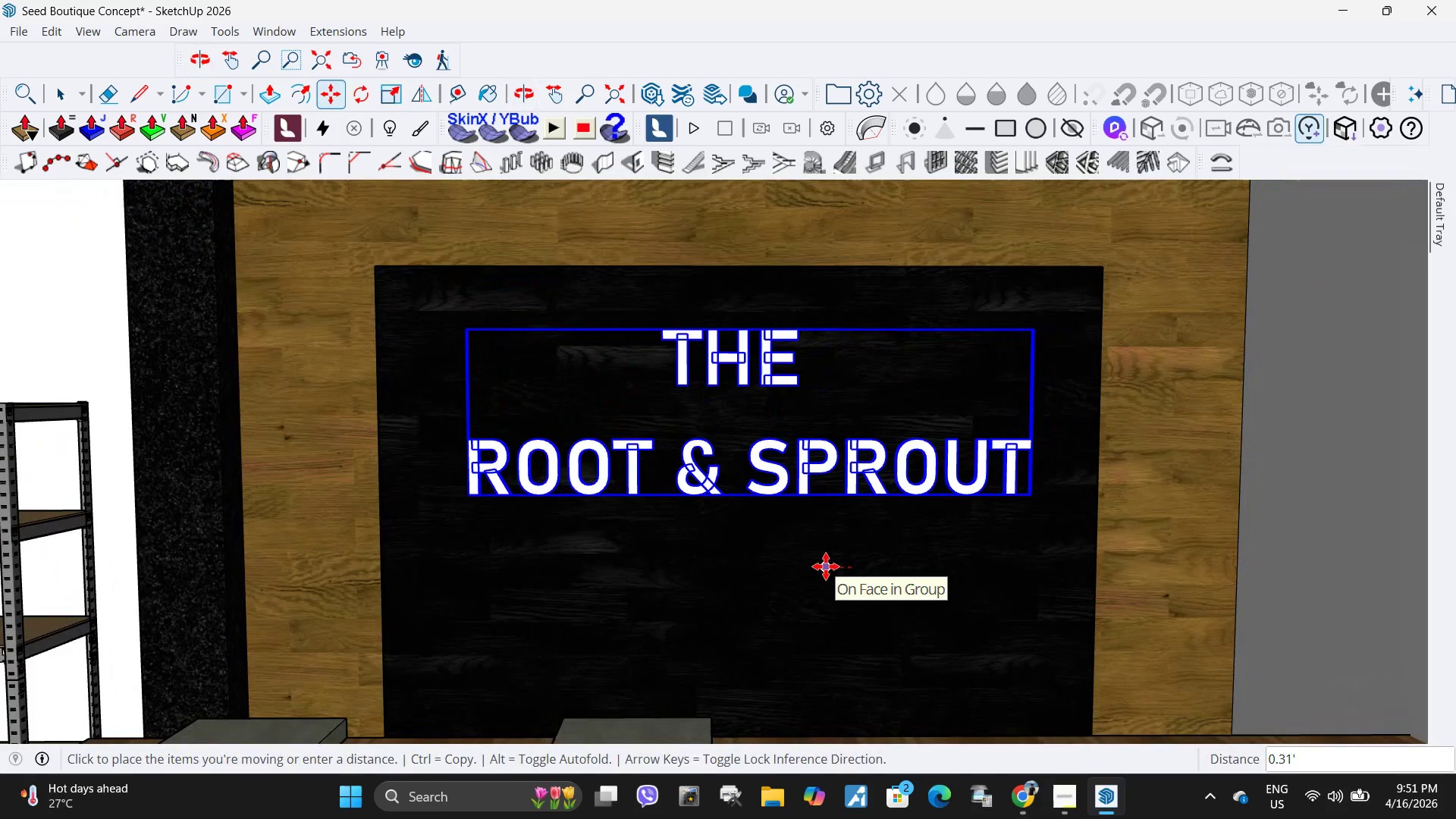 
left_click([826, 566])
 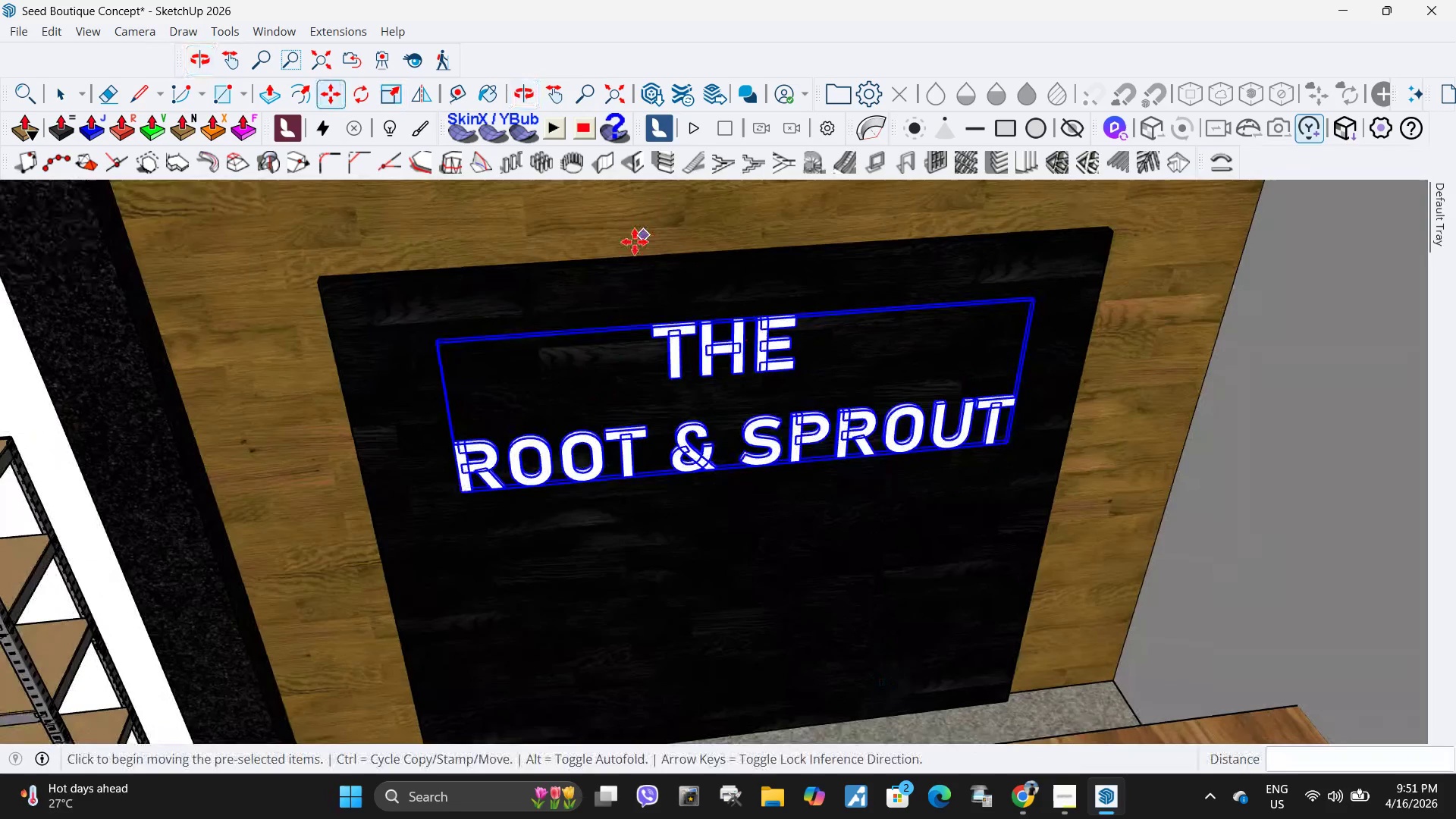 
scroll: coordinate [430, 359], scroll_direction: up, amount: 5.0
 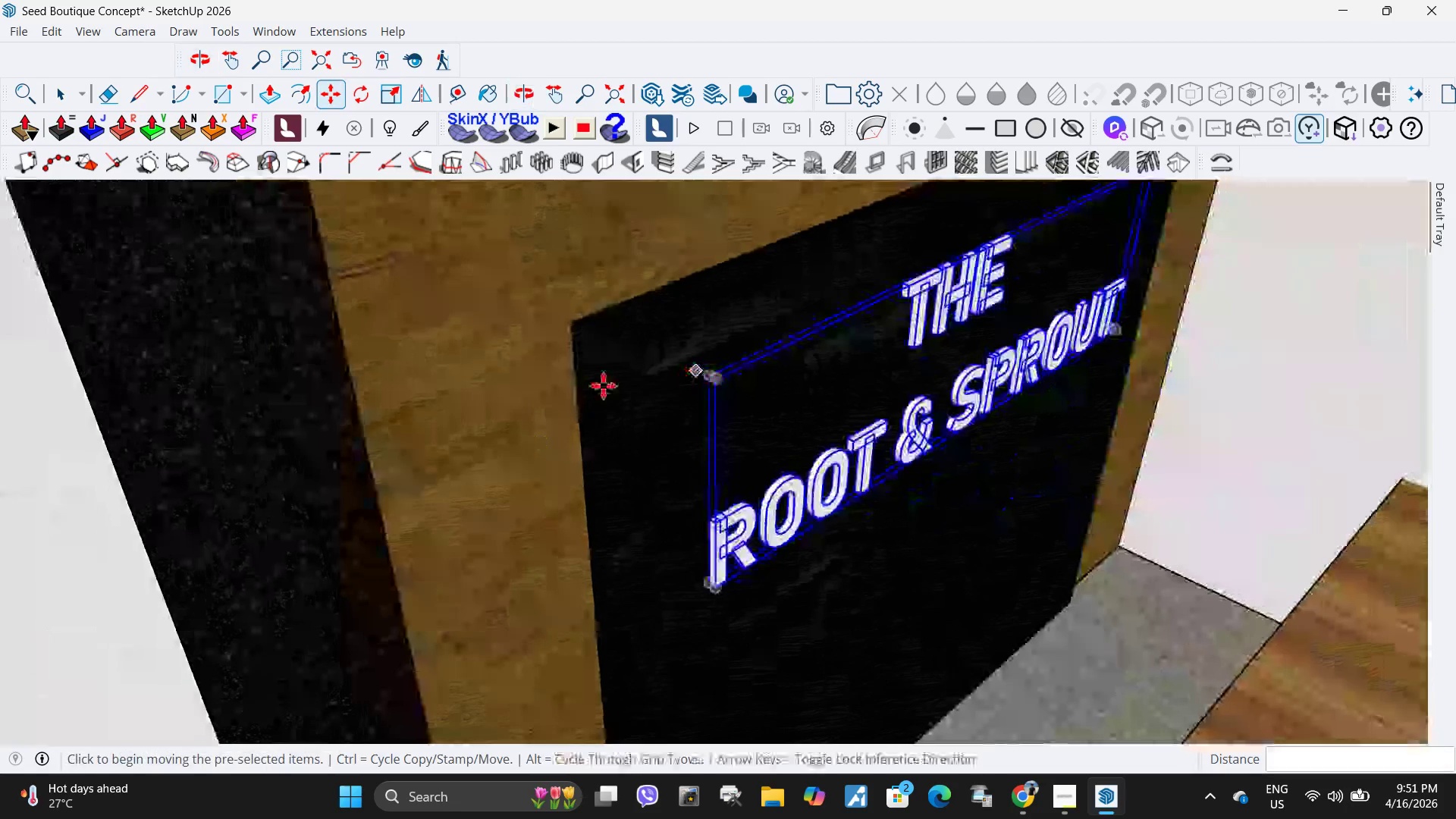 
key(Space)
 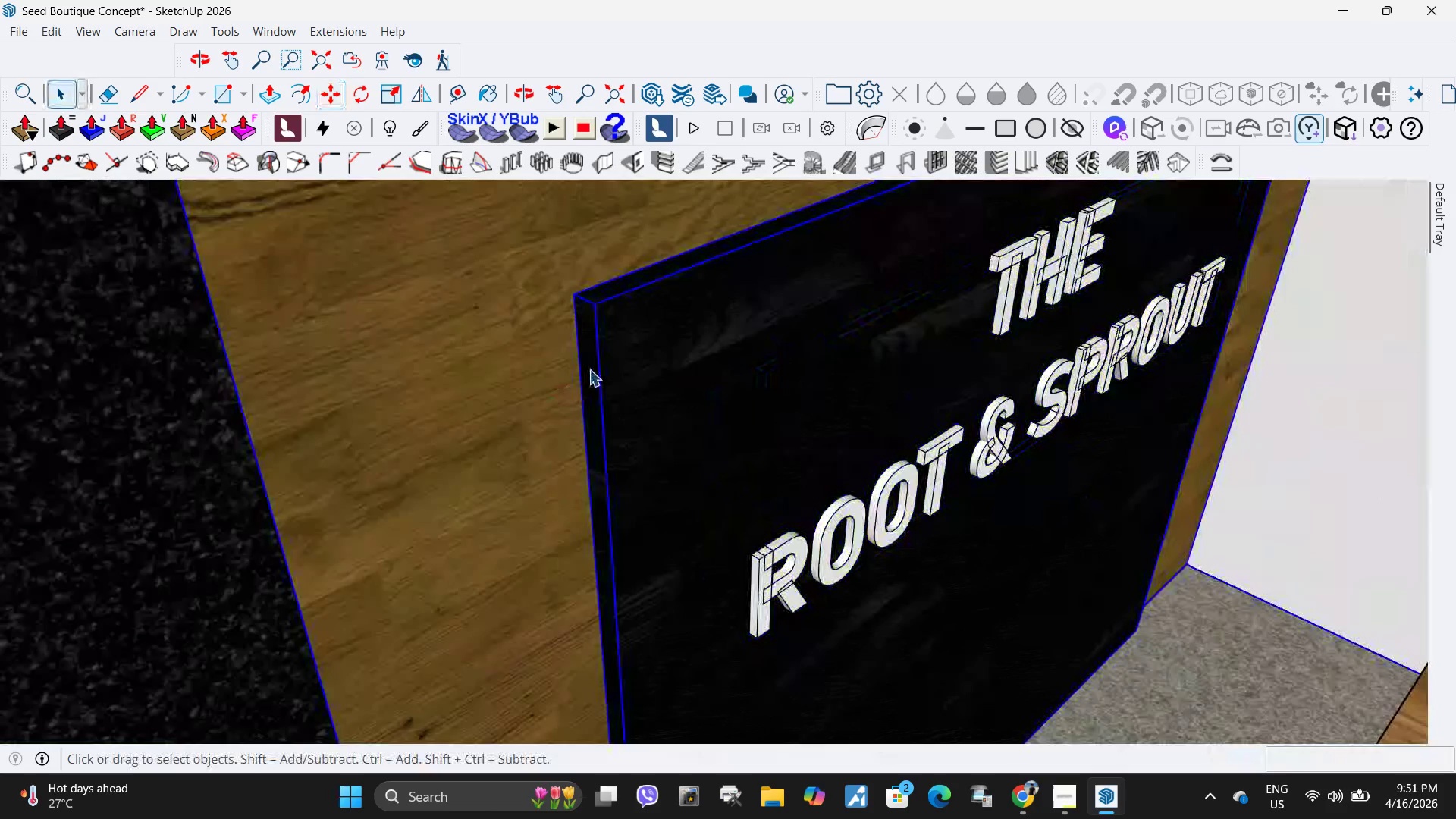 
scroll: coordinate [563, 397], scroll_direction: up, amount: 3.0
 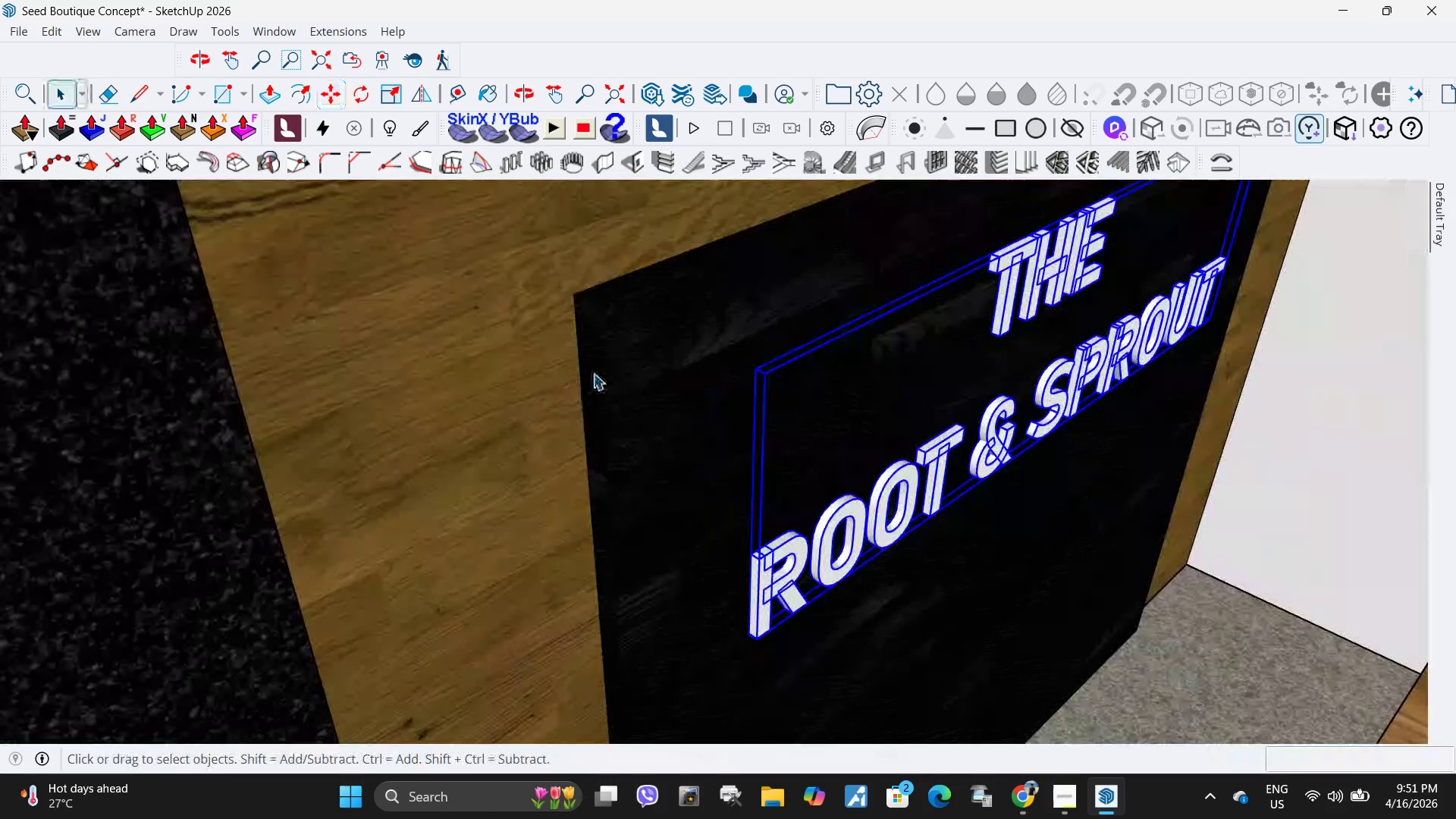 
double_click([588, 369])
 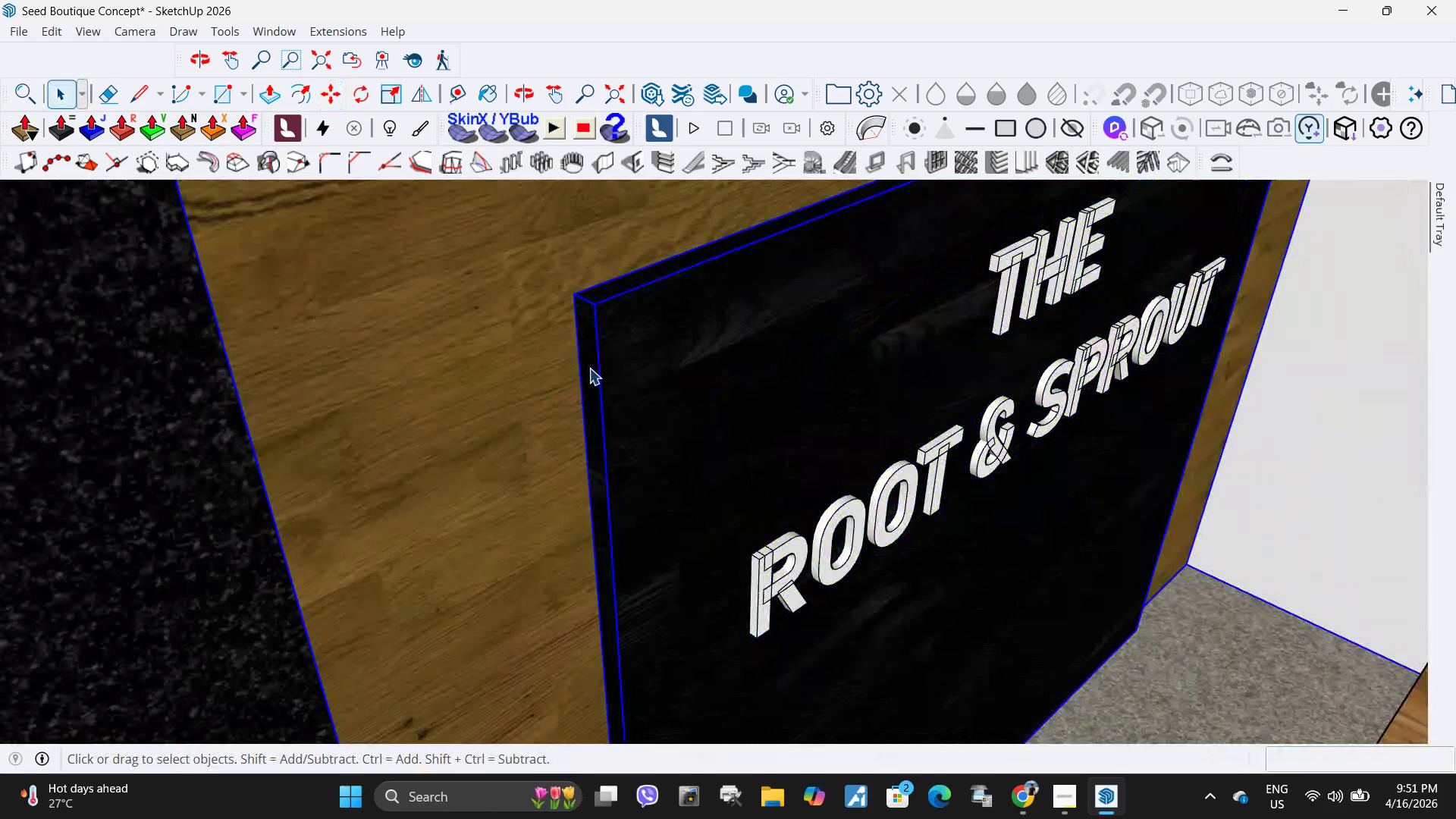 
triple_click([589, 368])
 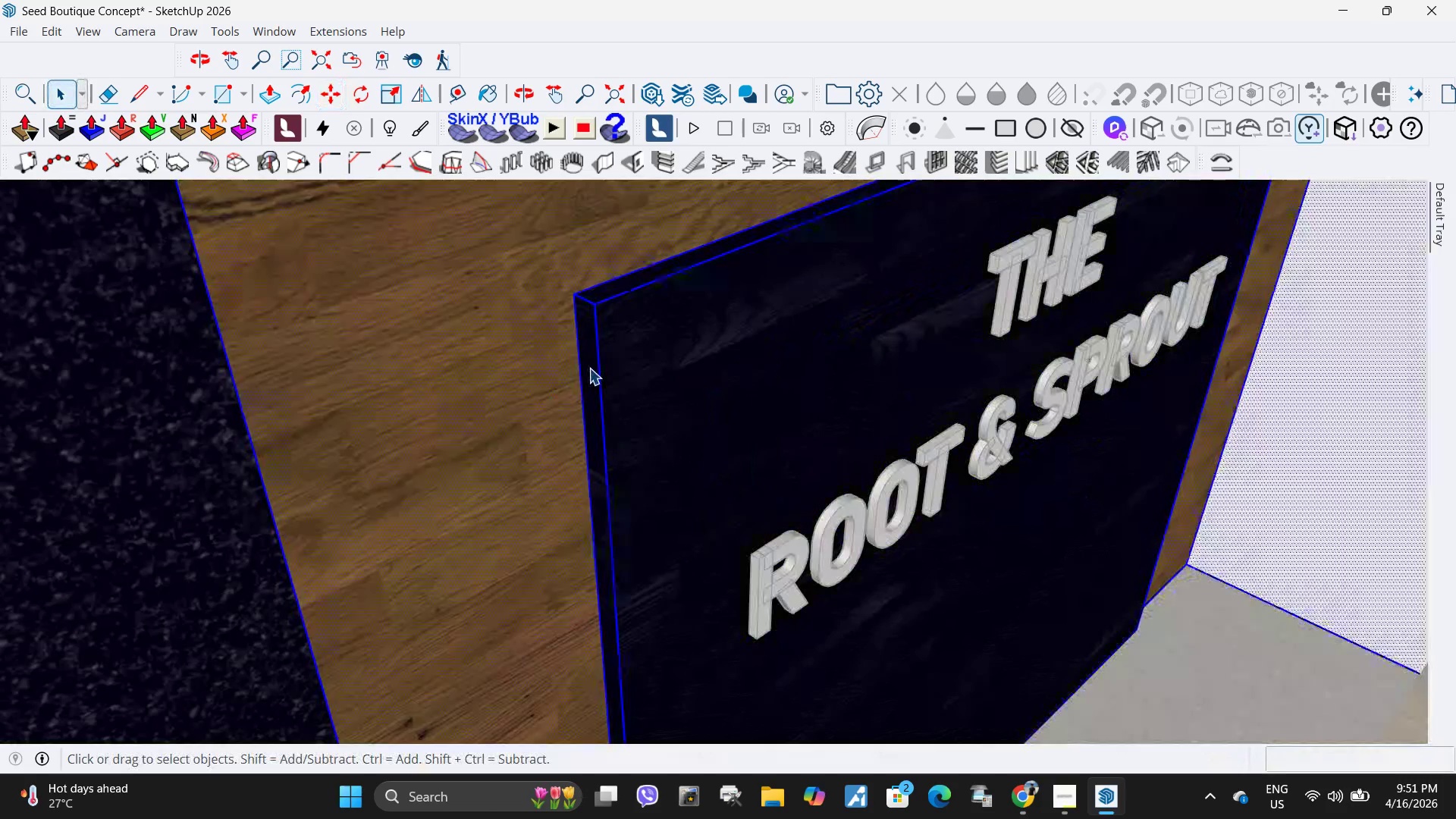 
triple_click([589, 368])
 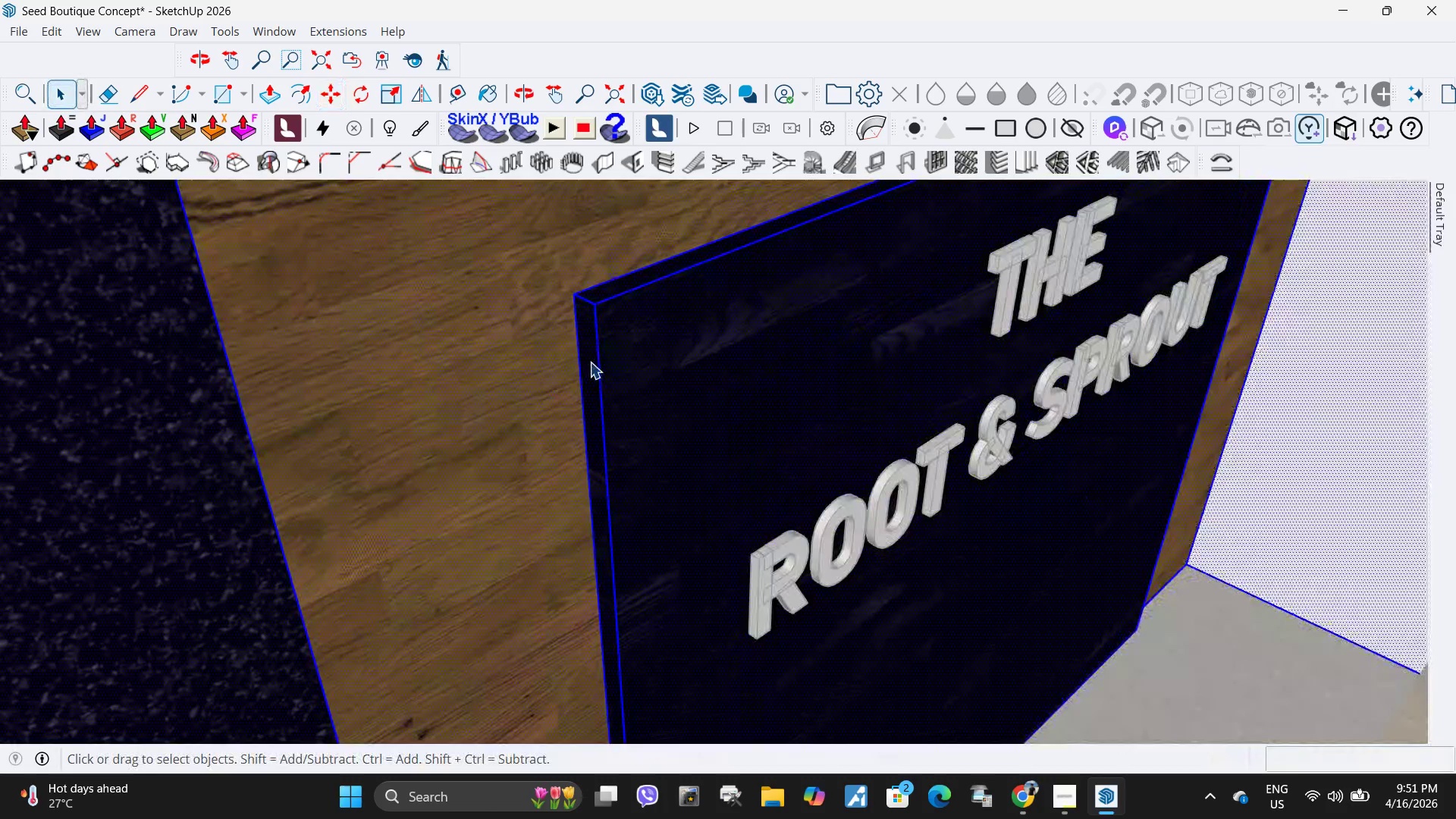 
triple_click([590, 362])
 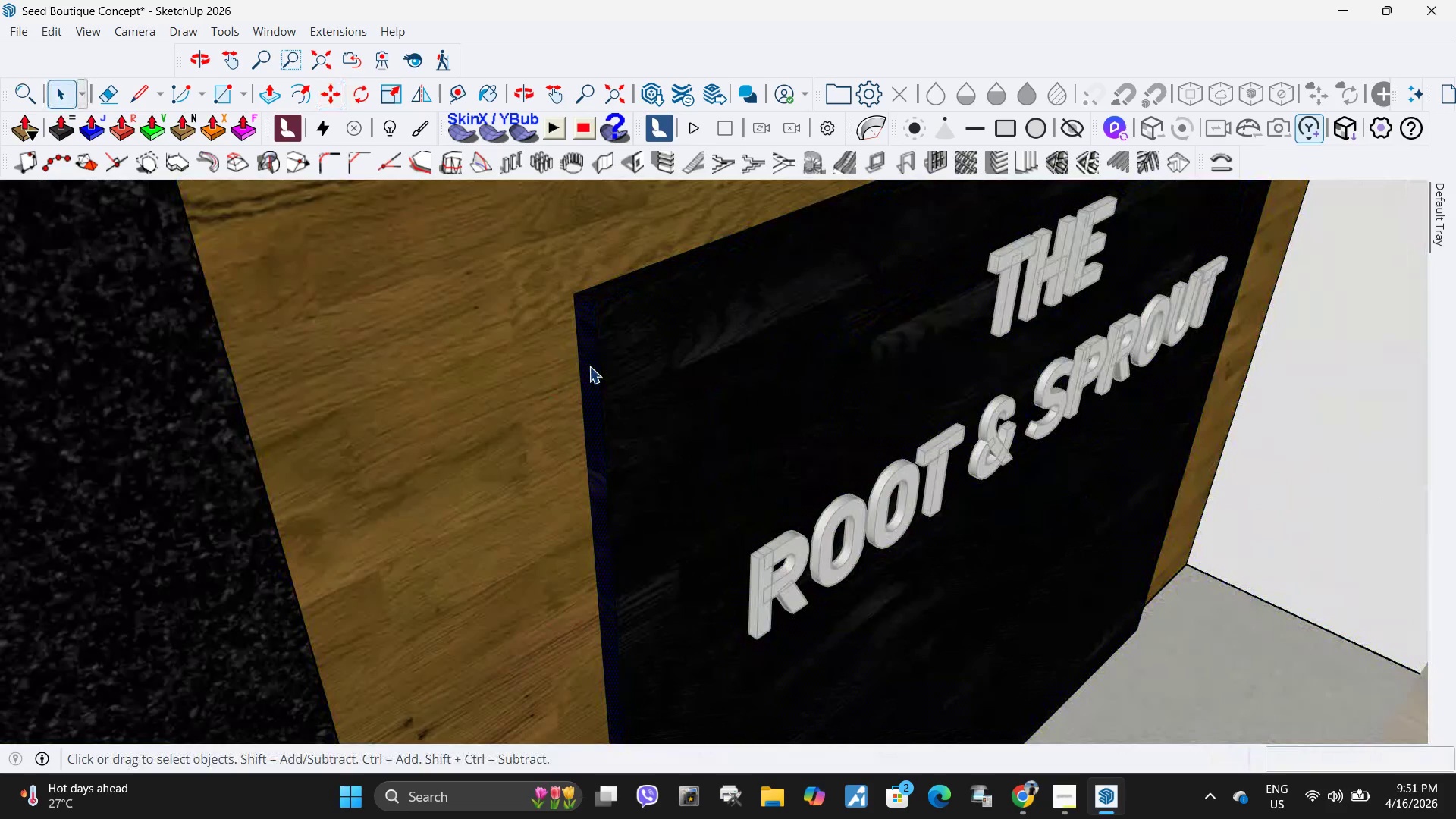 
key(P)
 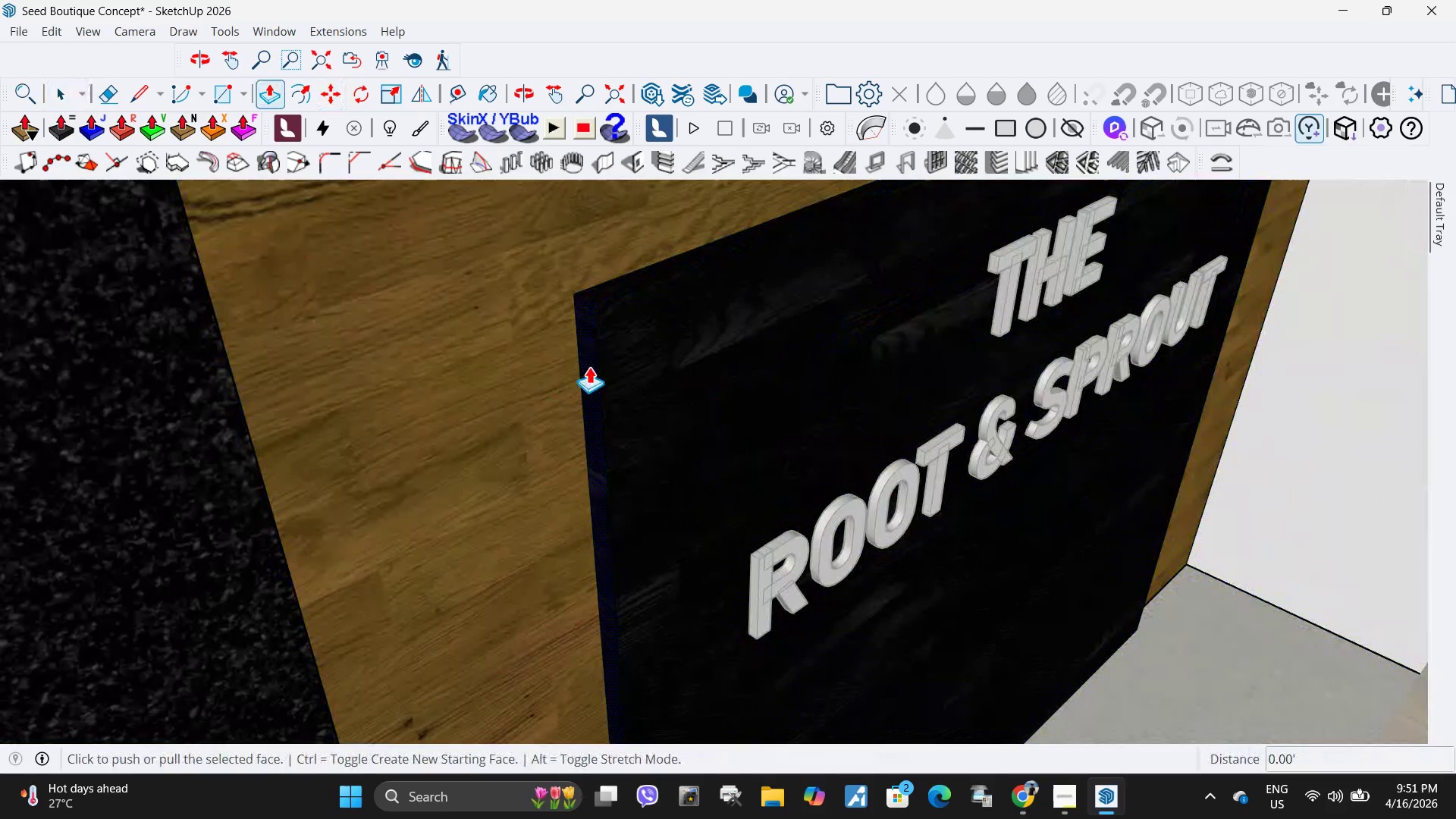 
left_click([589, 366])
 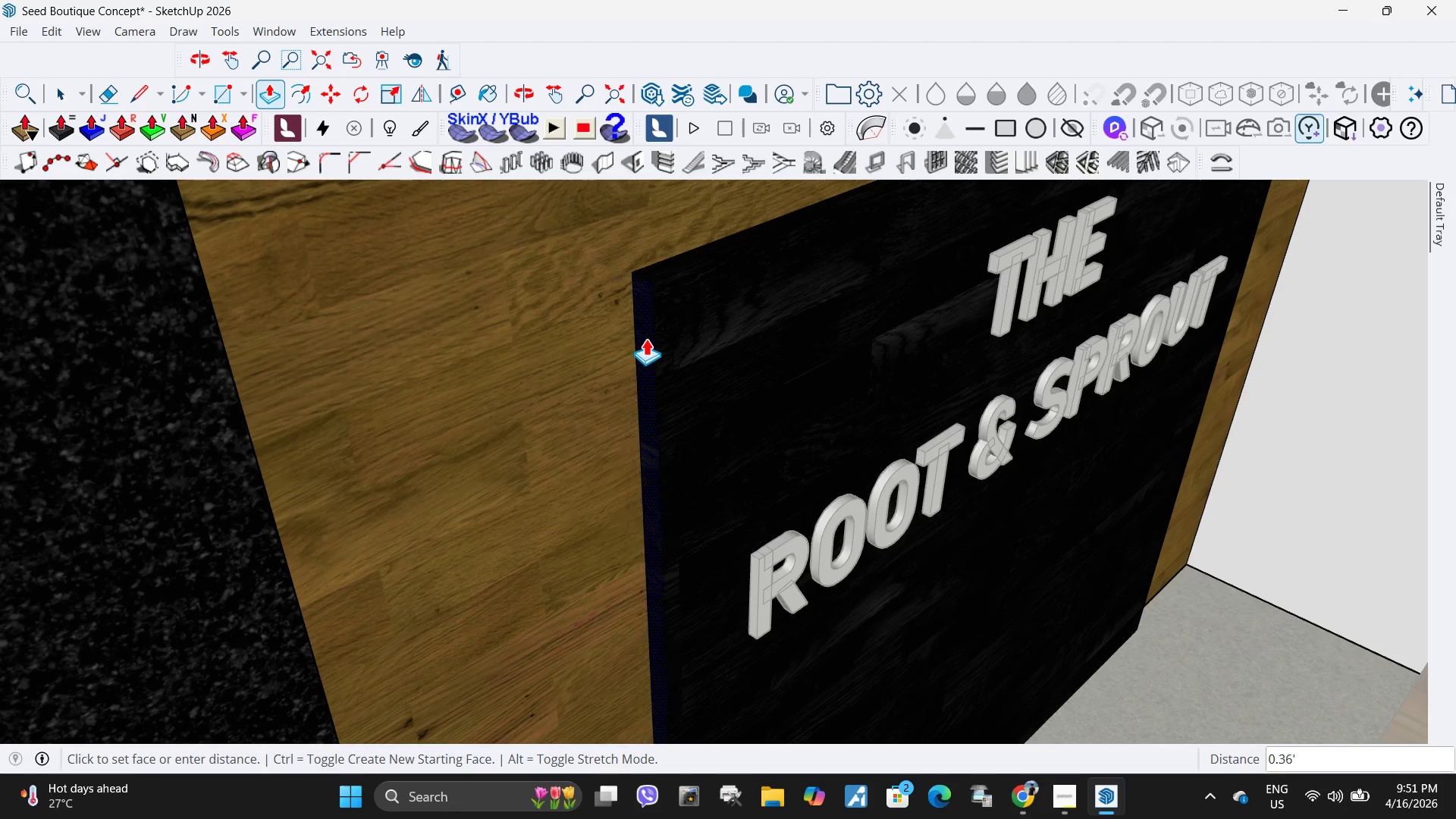 
left_click([649, 336])
 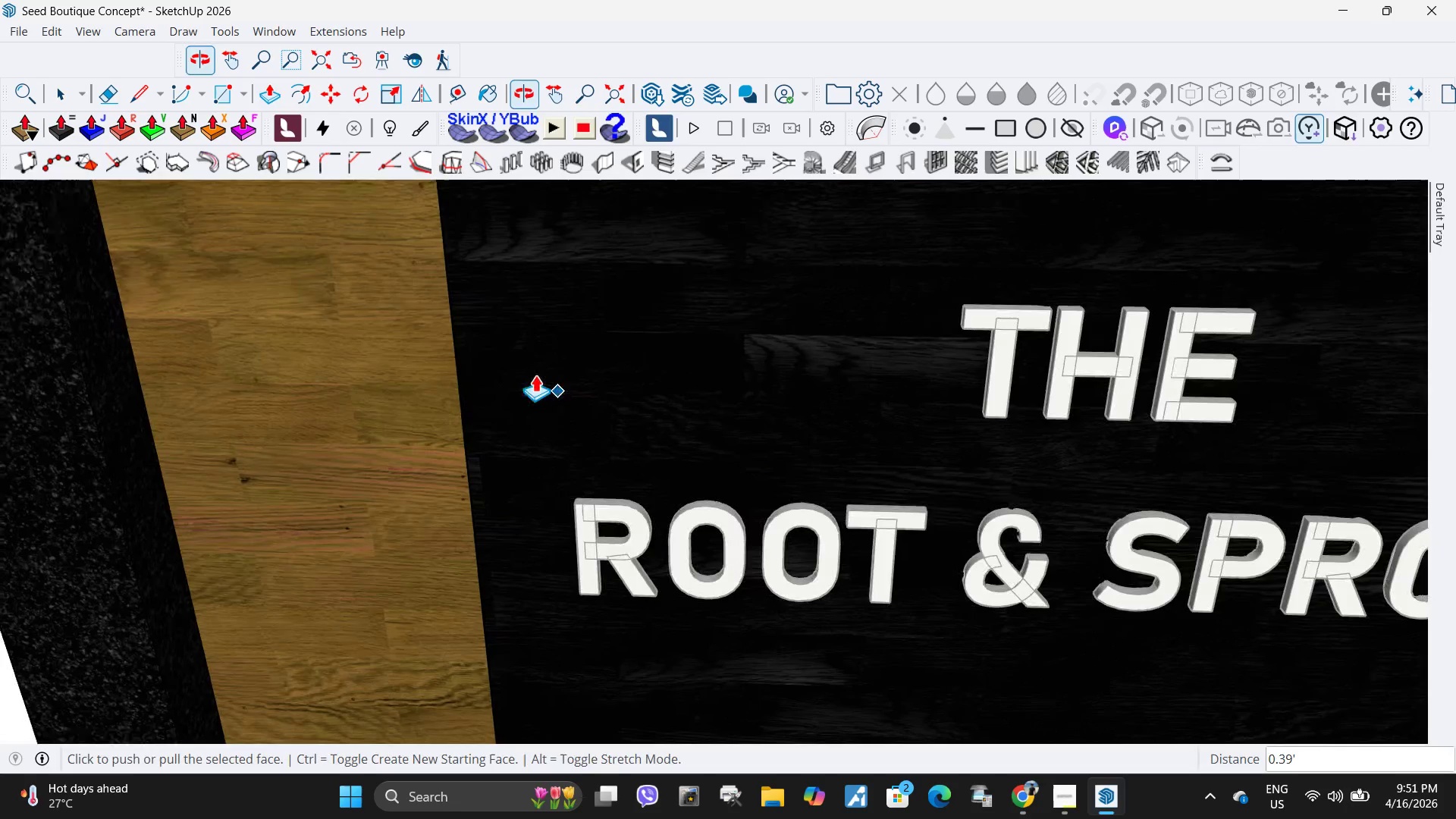 
scroll: coordinate [1049, 372], scroll_direction: down, amount: 3.0
 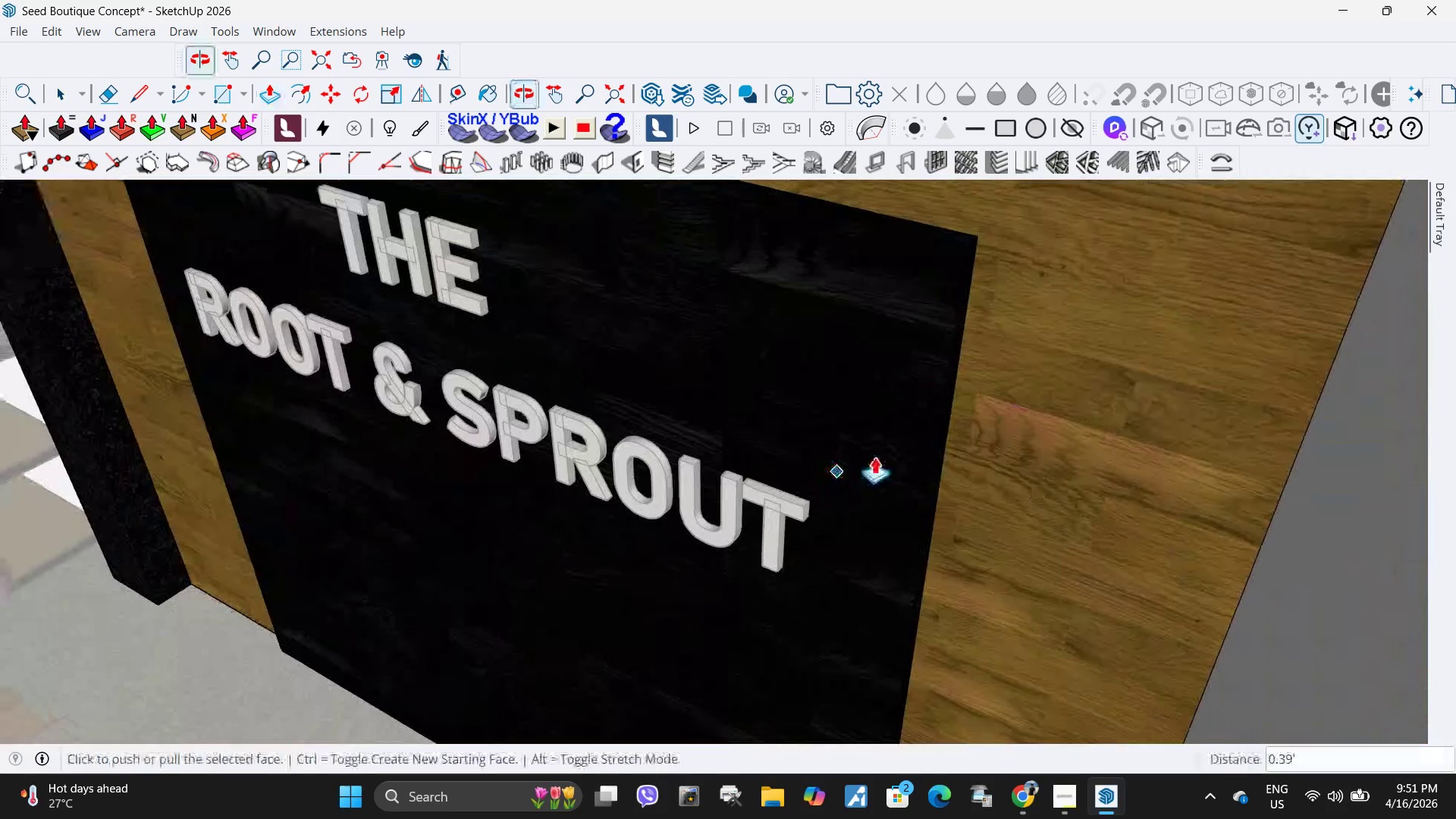 
key(Space)
 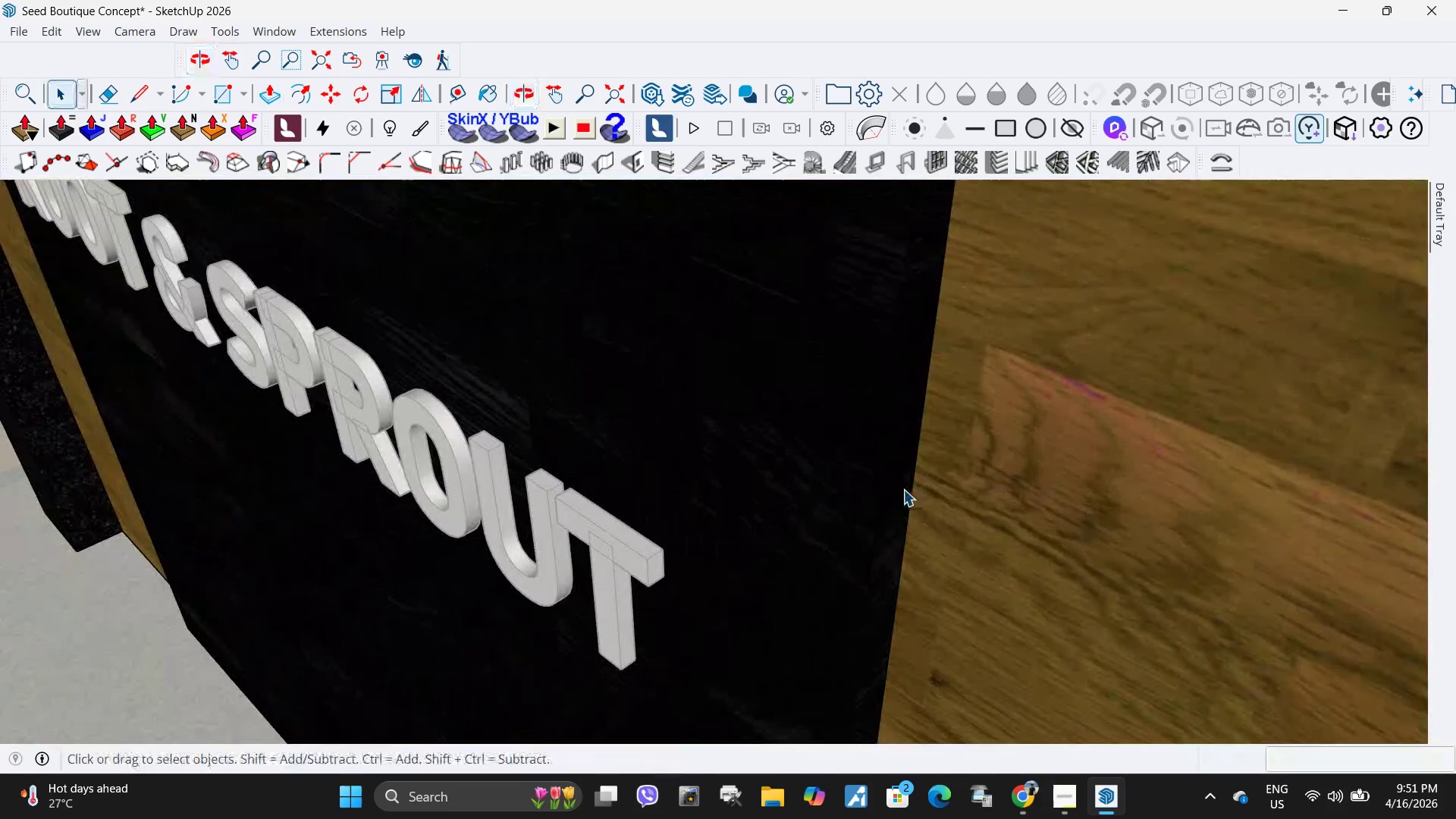 
scroll: coordinate [948, 448], scroll_direction: up, amount: 8.0
 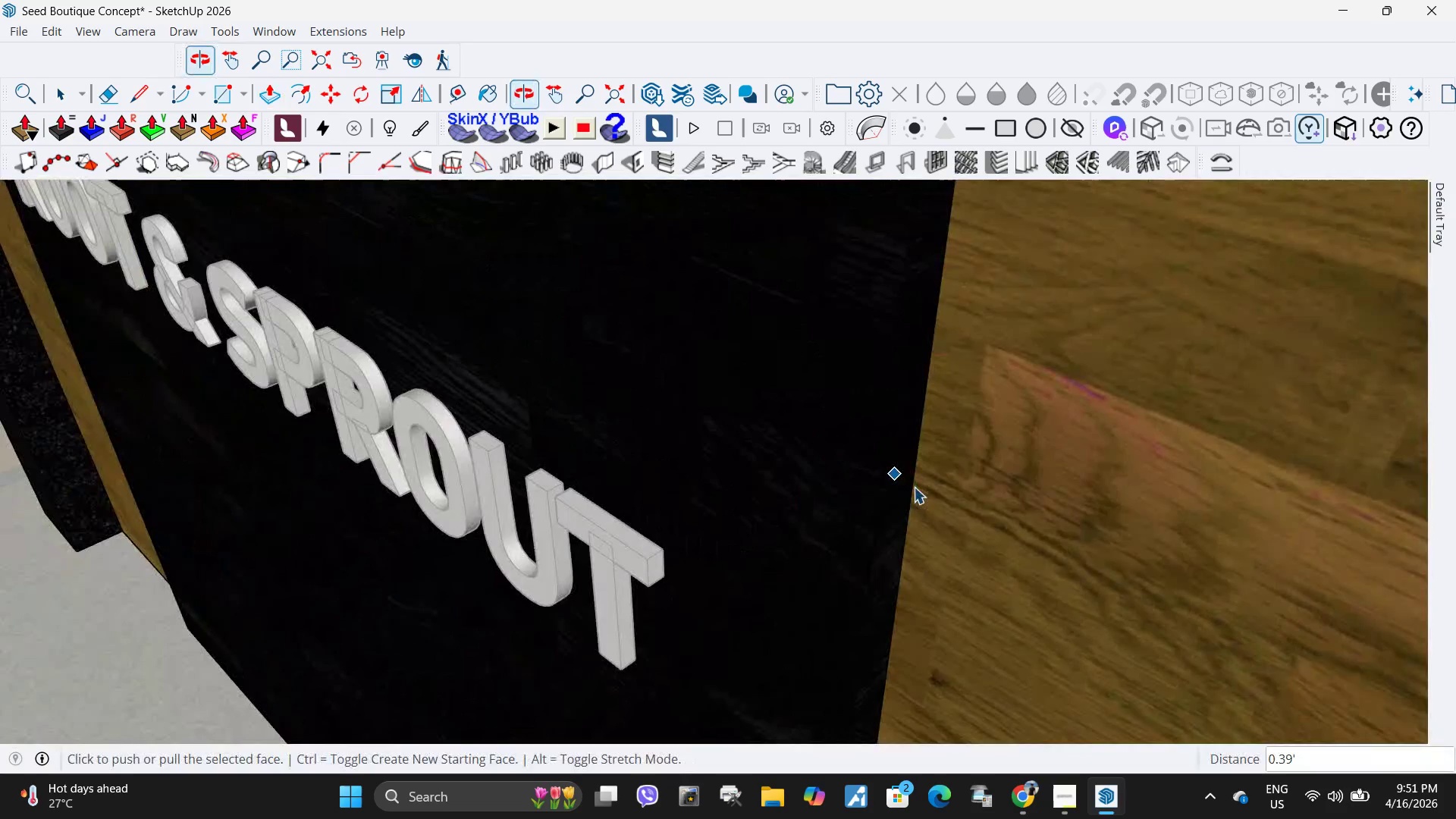 
left_click([900, 491])
 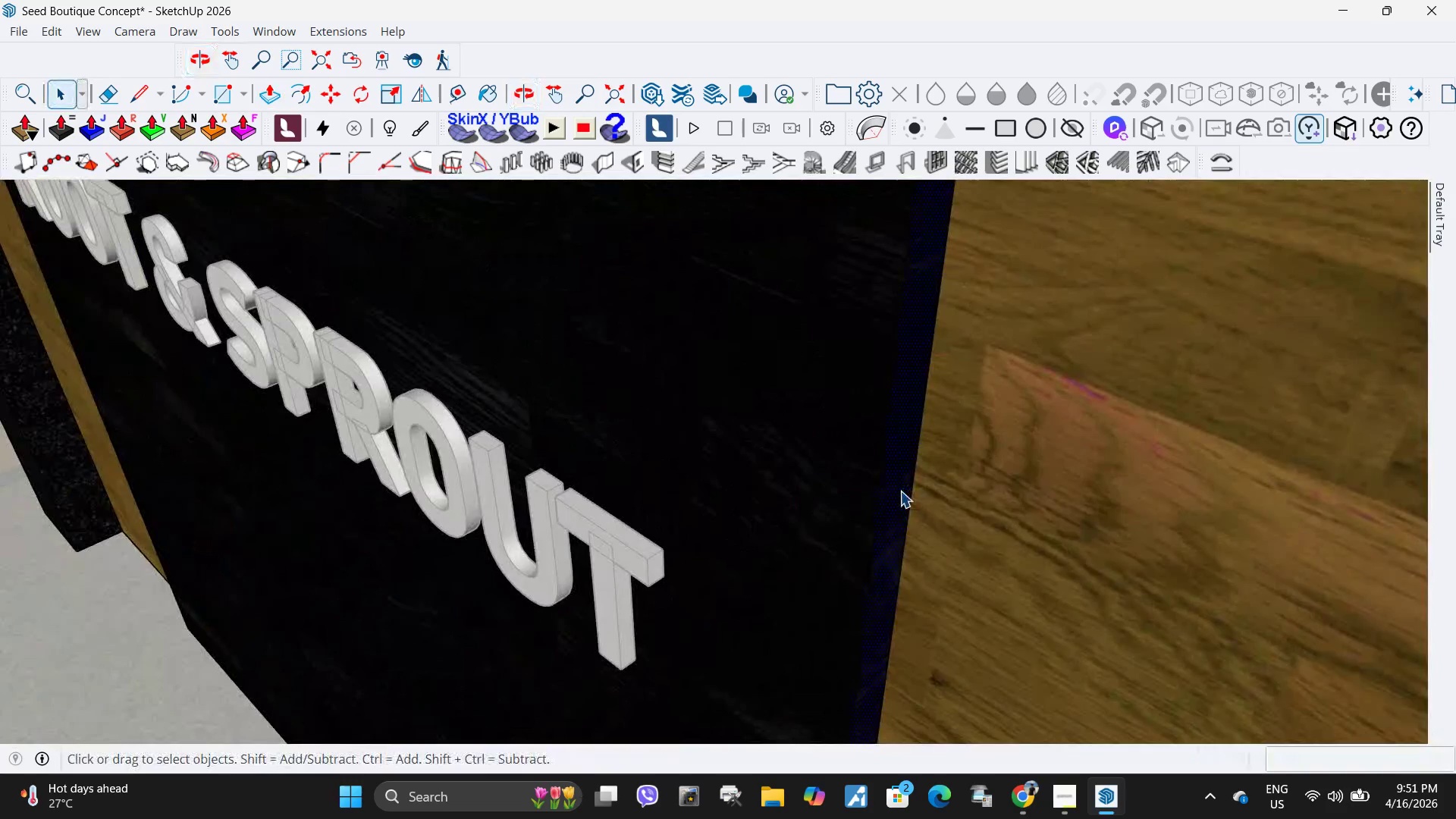 
key(P)
 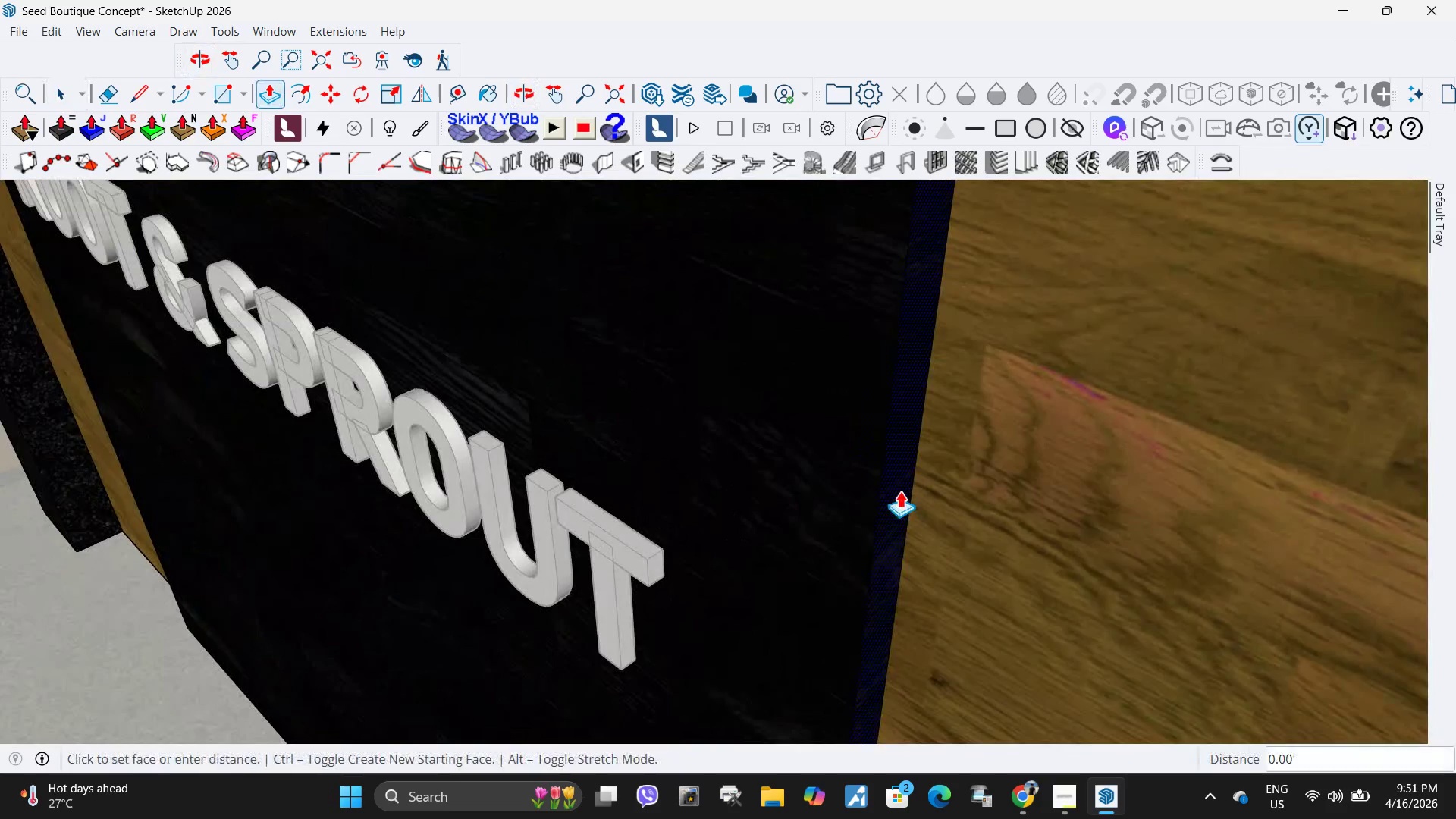 
left_click([900, 491])
 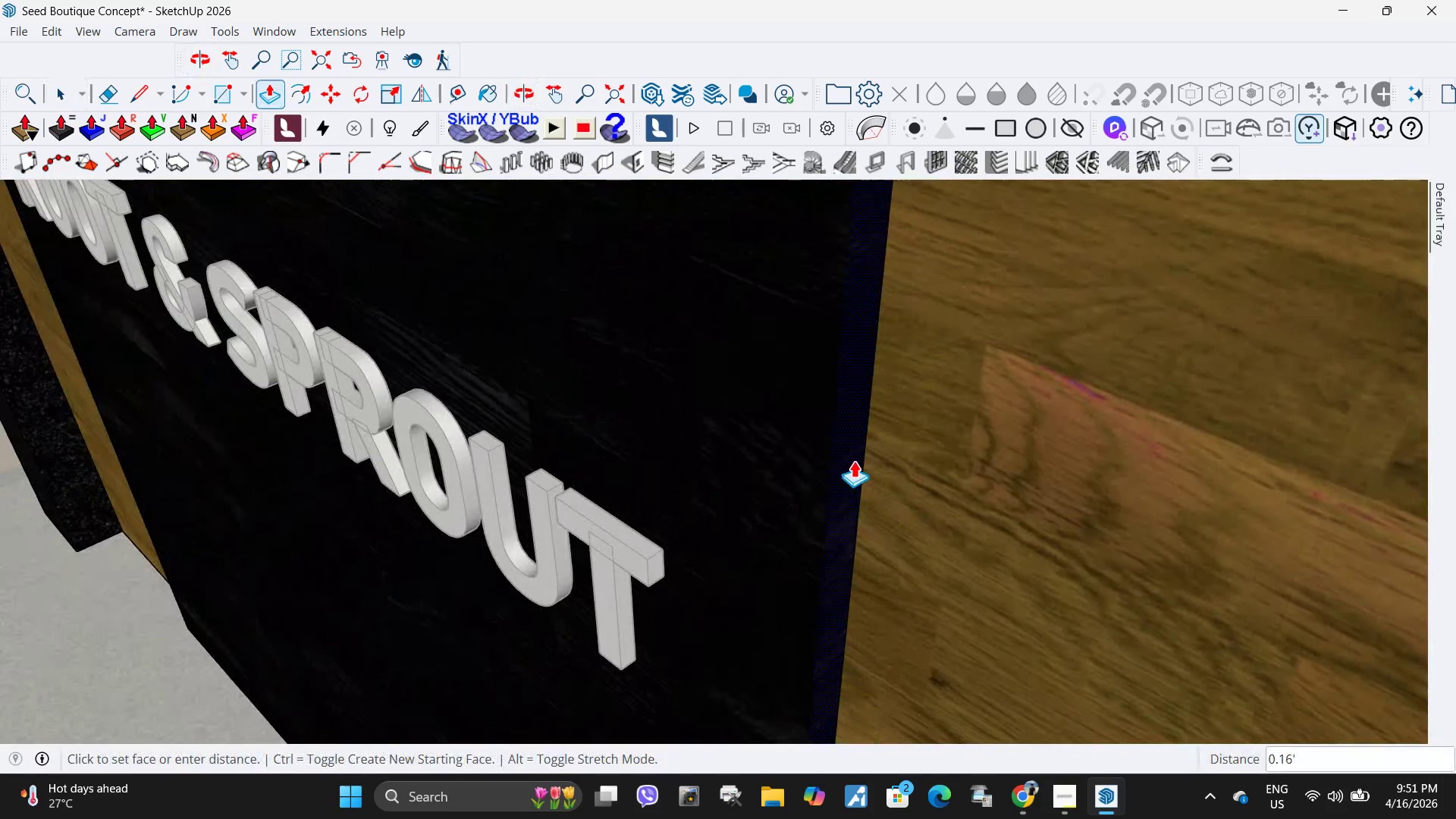 
left_click([852, 460])
 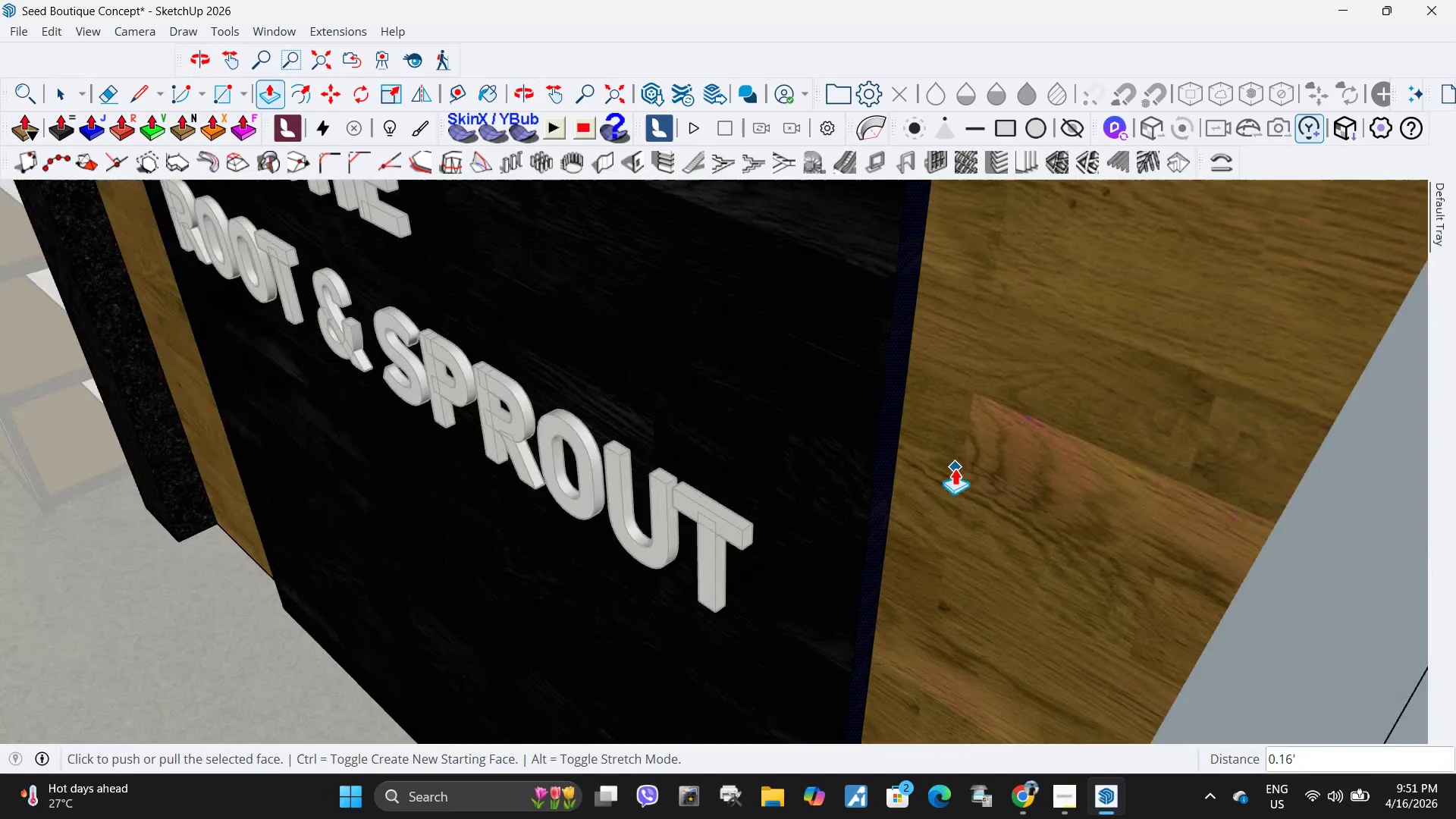 
scroll: coordinate [955, 468], scroll_direction: down, amount: 6.0
 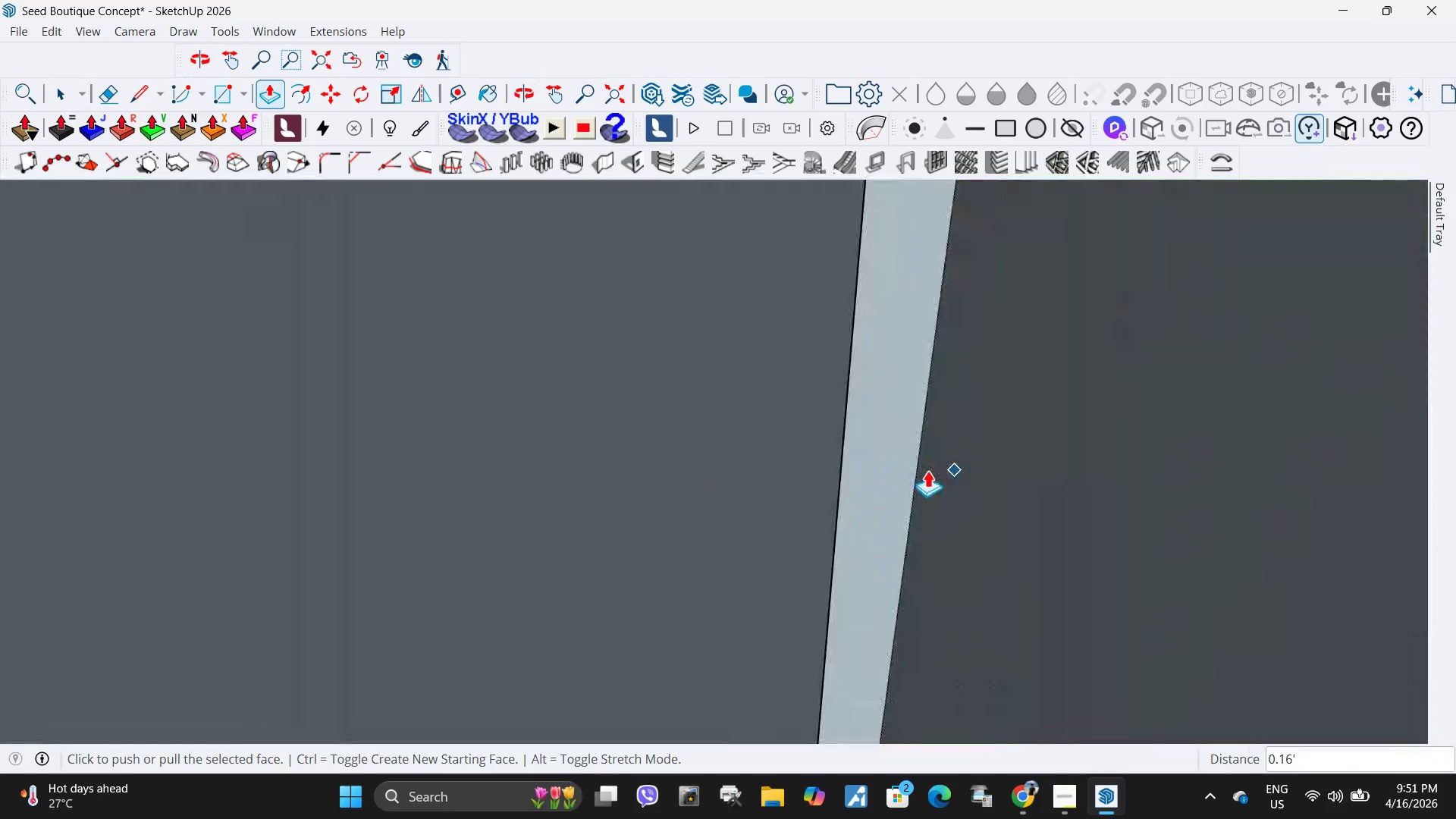 
key(H)
 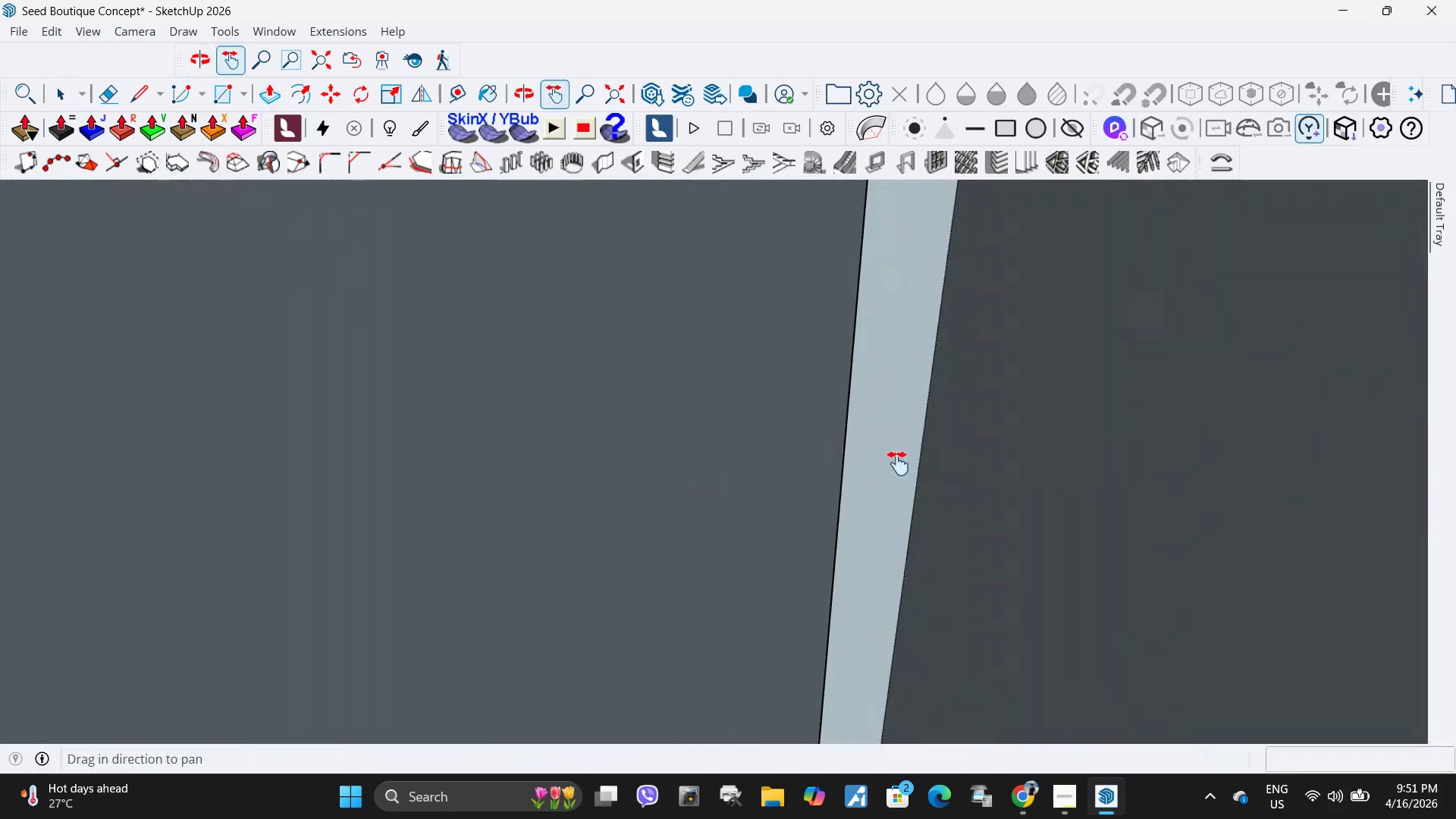 
left_click_drag(start_coordinate=[425, 459], to_coordinate=[1395, 428])
 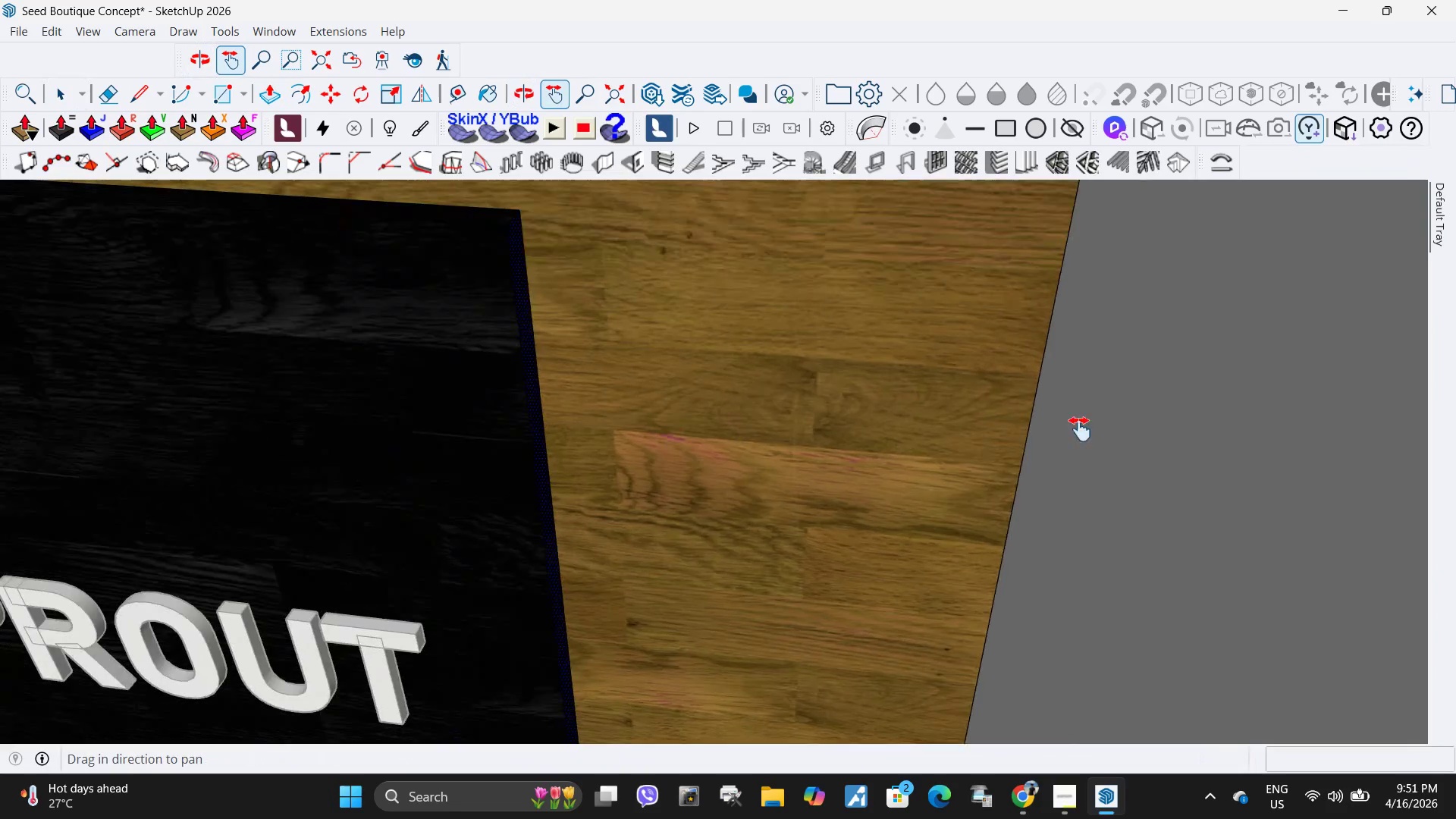 
left_click_drag(start_coordinate=[521, 425], to_coordinate=[1203, 394])
 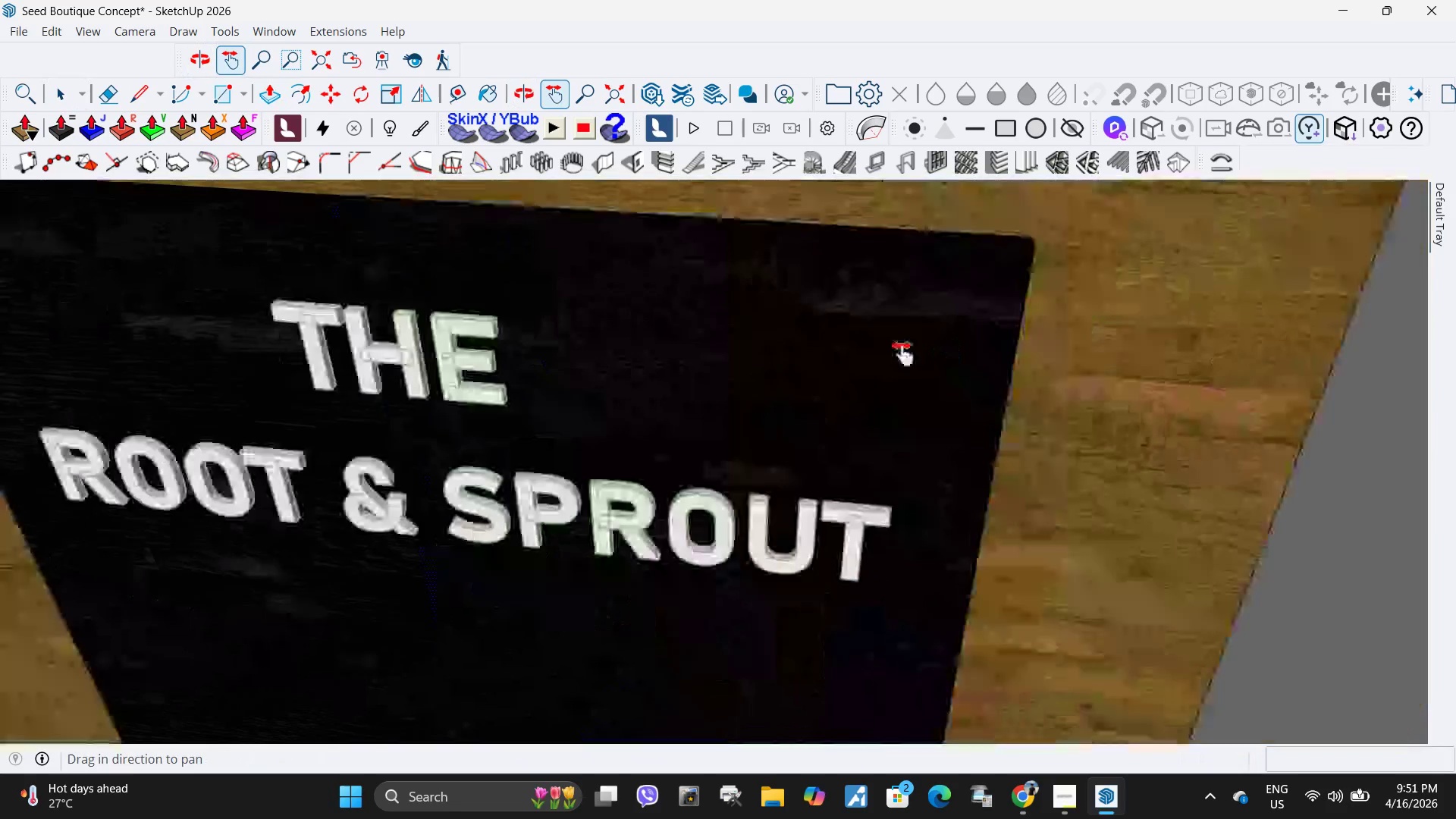 
scroll: coordinate [905, 353], scroll_direction: down, amount: 5.0
 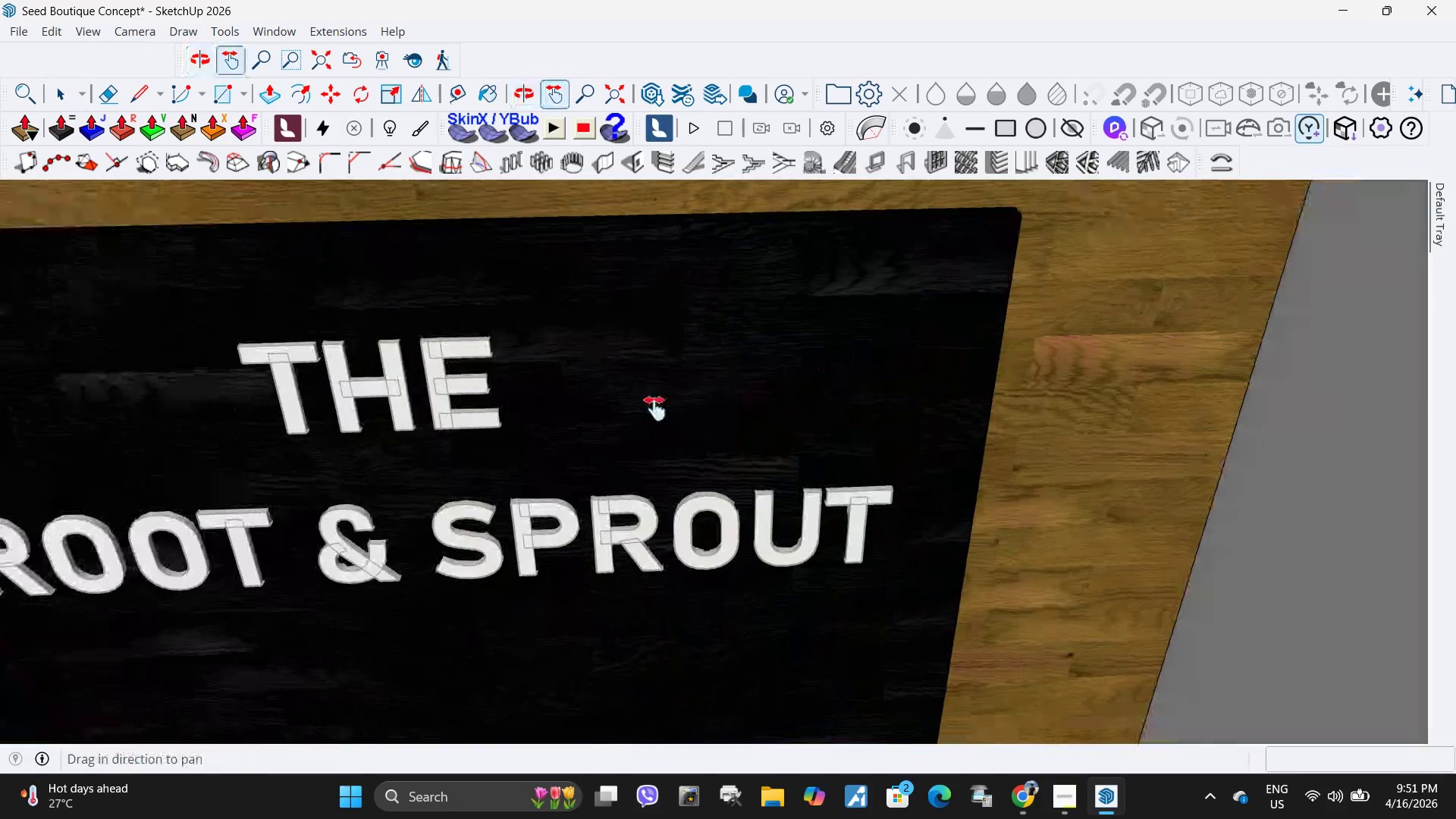 
left_click_drag(start_coordinate=[648, 410], to_coordinate=[1009, 384])
 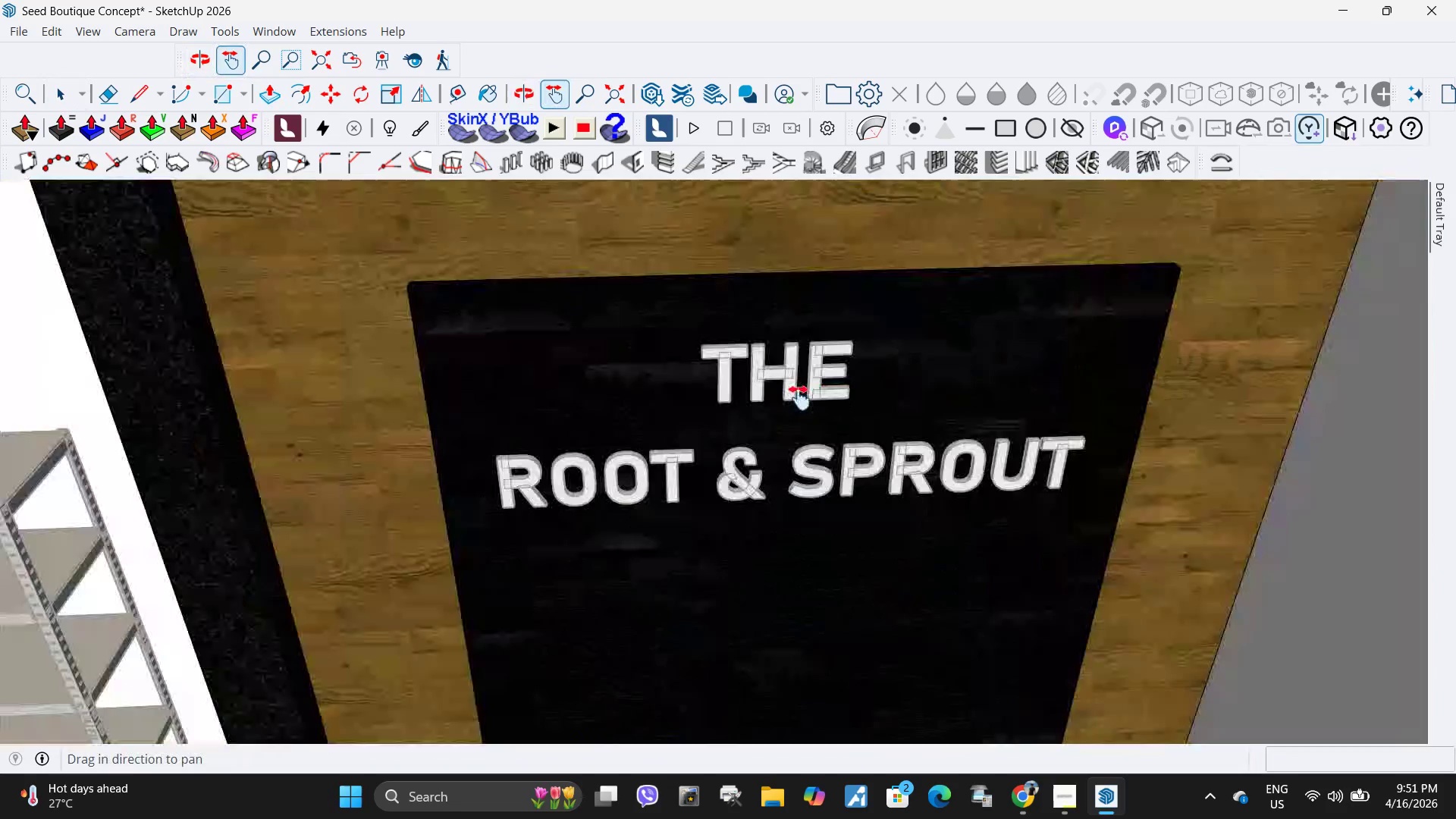 
scroll: coordinate [814, 395], scroll_direction: down, amount: 13.0
 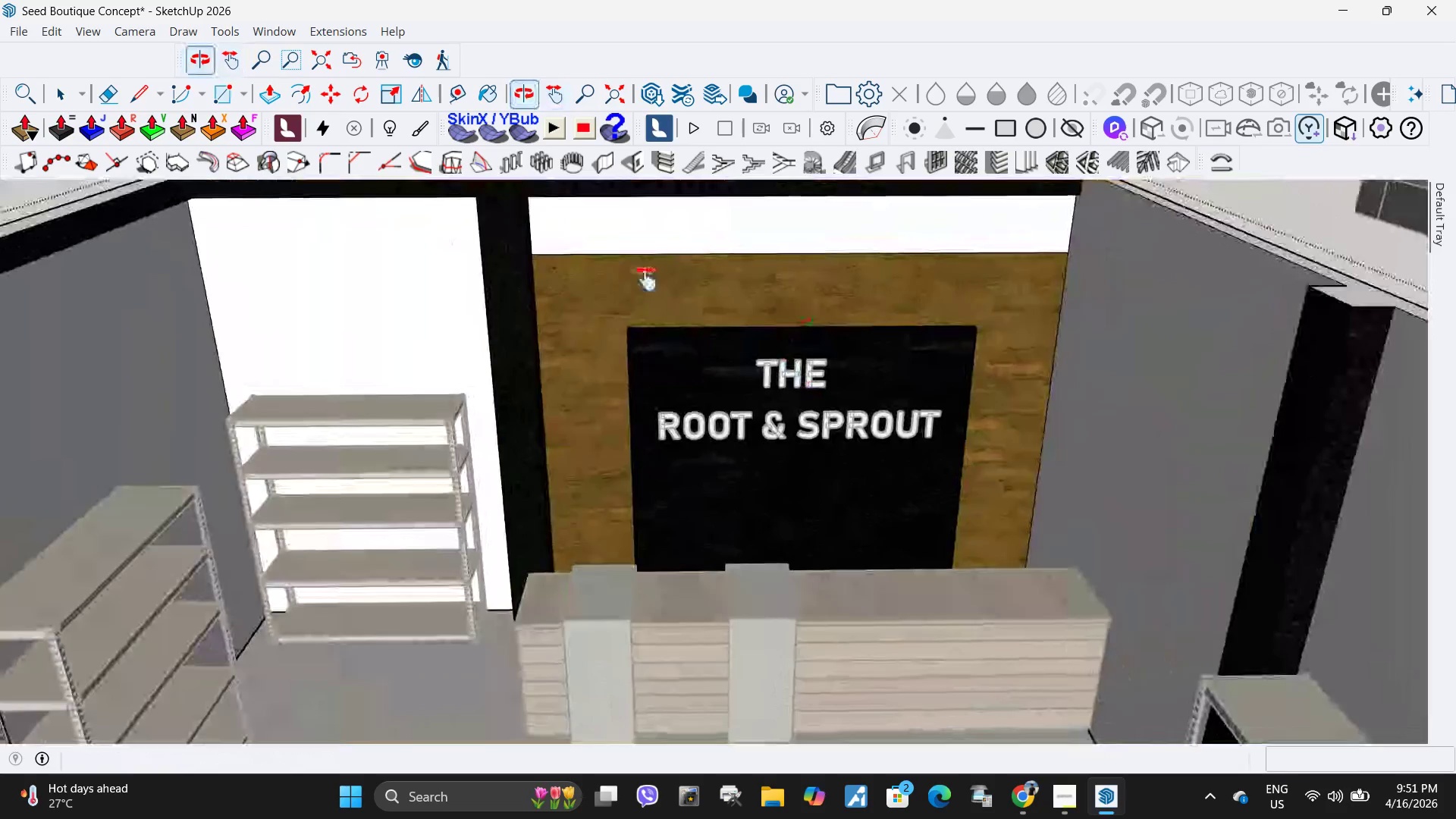 
key(Space)
 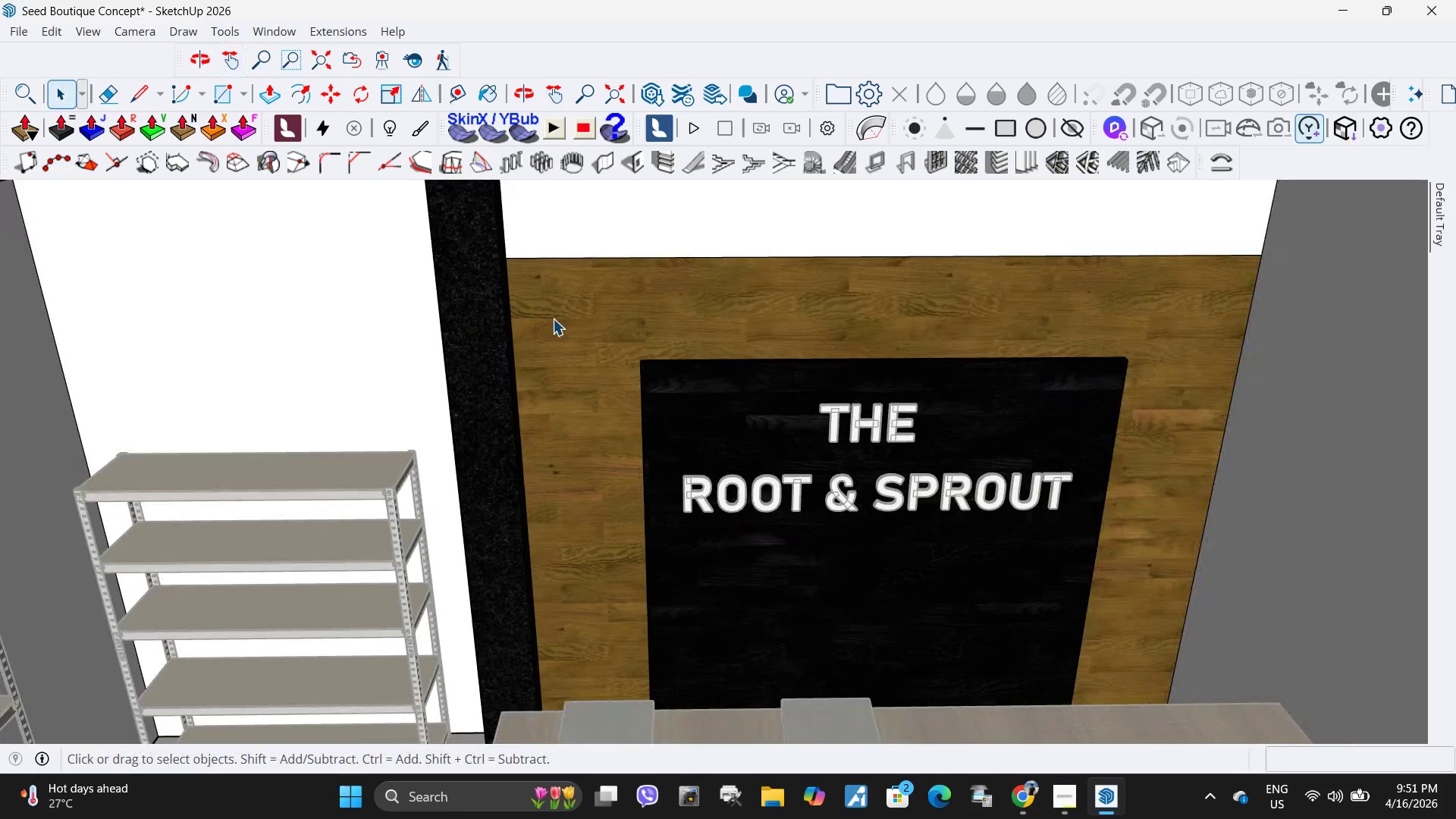 
scroll: coordinate [515, 305], scroll_direction: up, amount: 3.0
 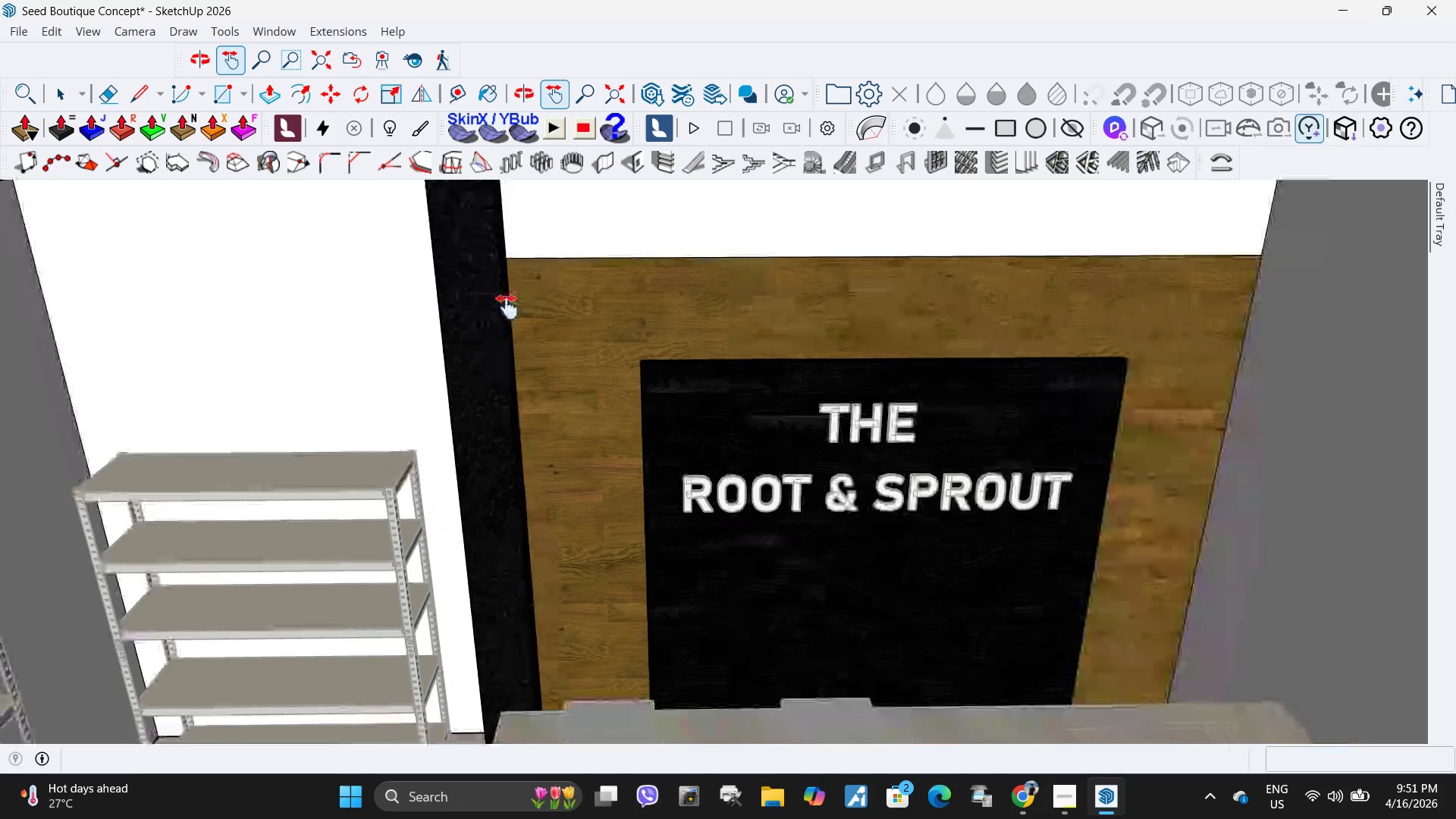 
scroll: coordinate [348, 345], scroll_direction: down, amount: 5.0
 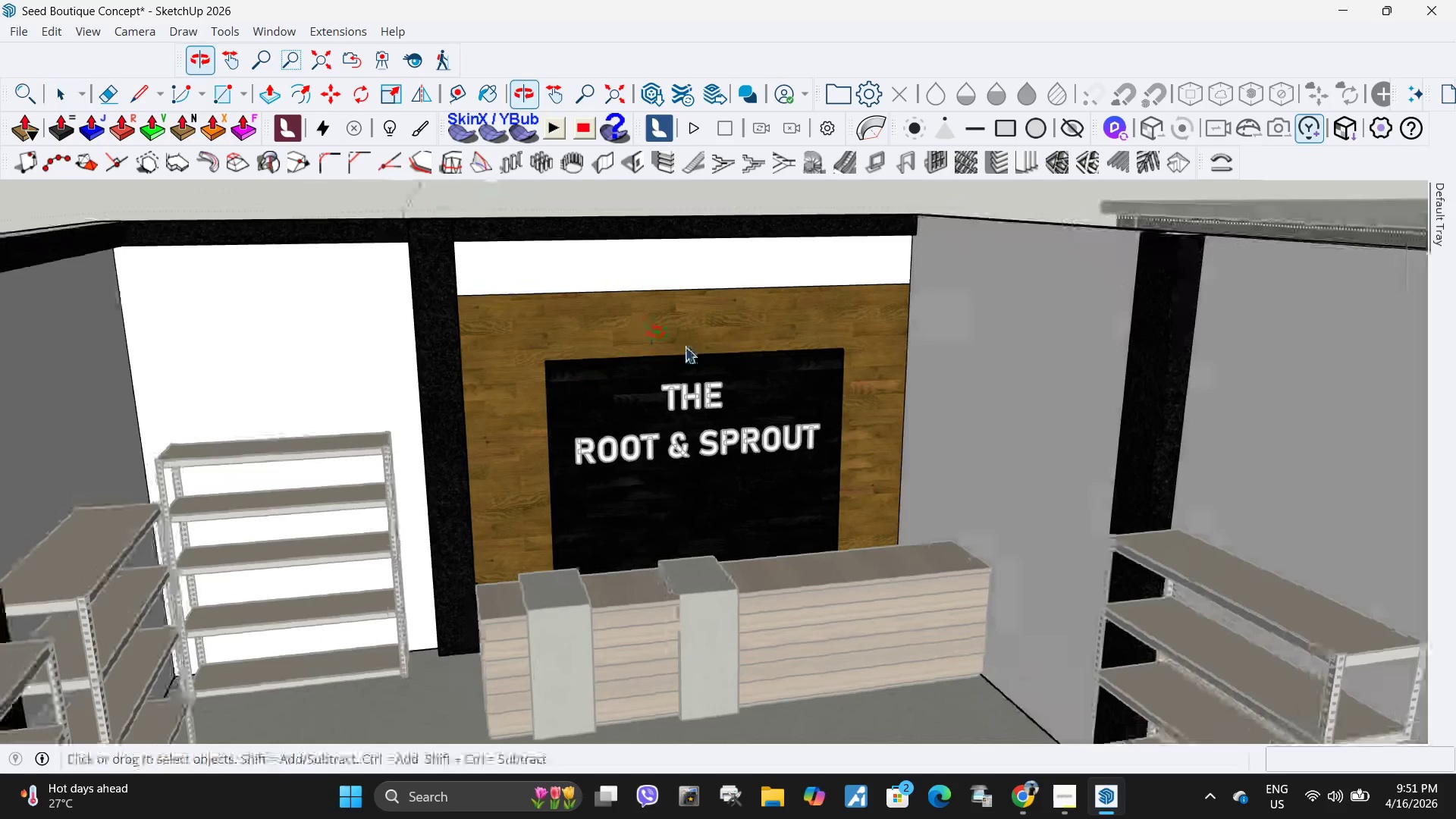 
key(Control+Z)
 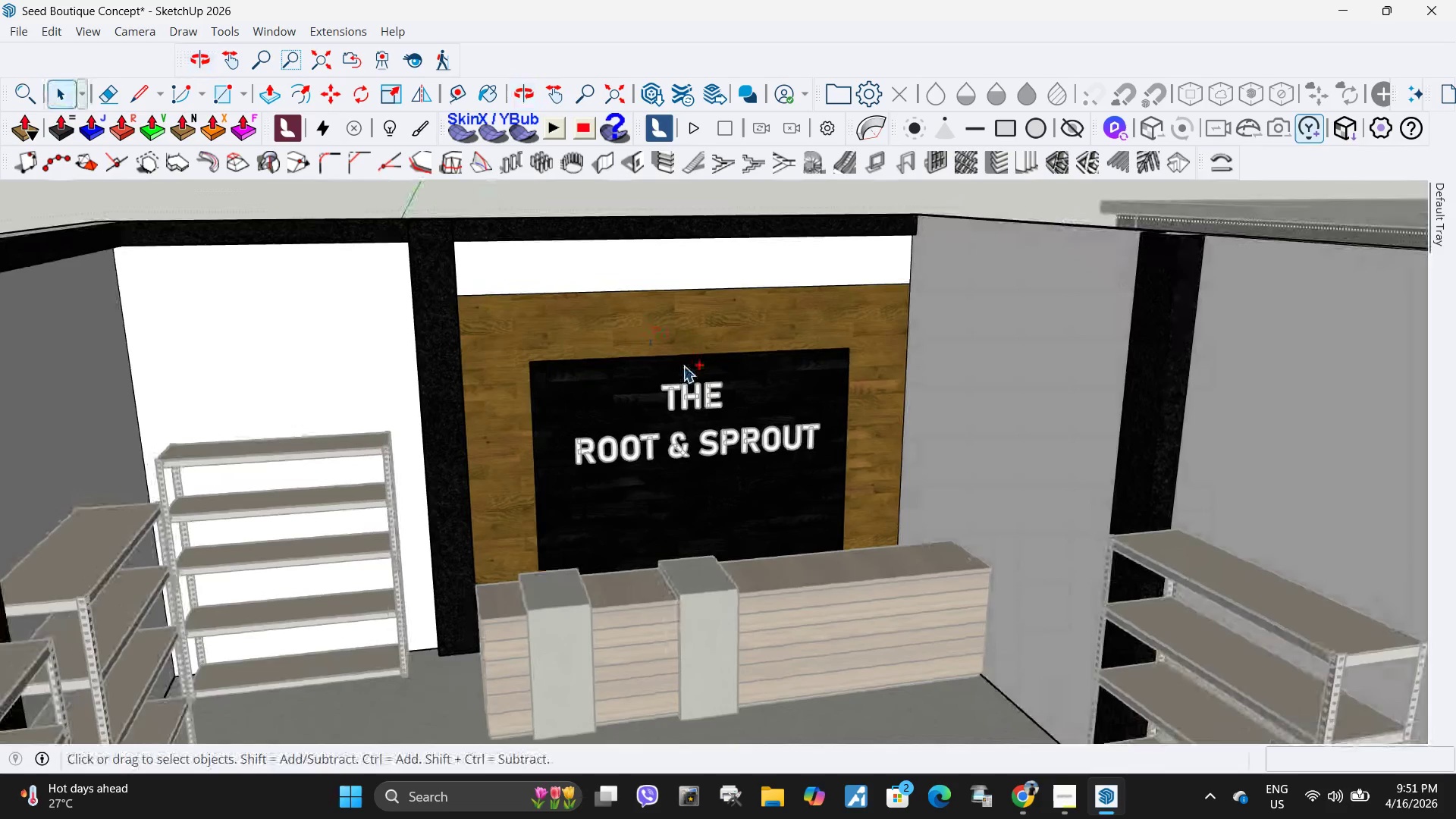 
key(Control+Z)
 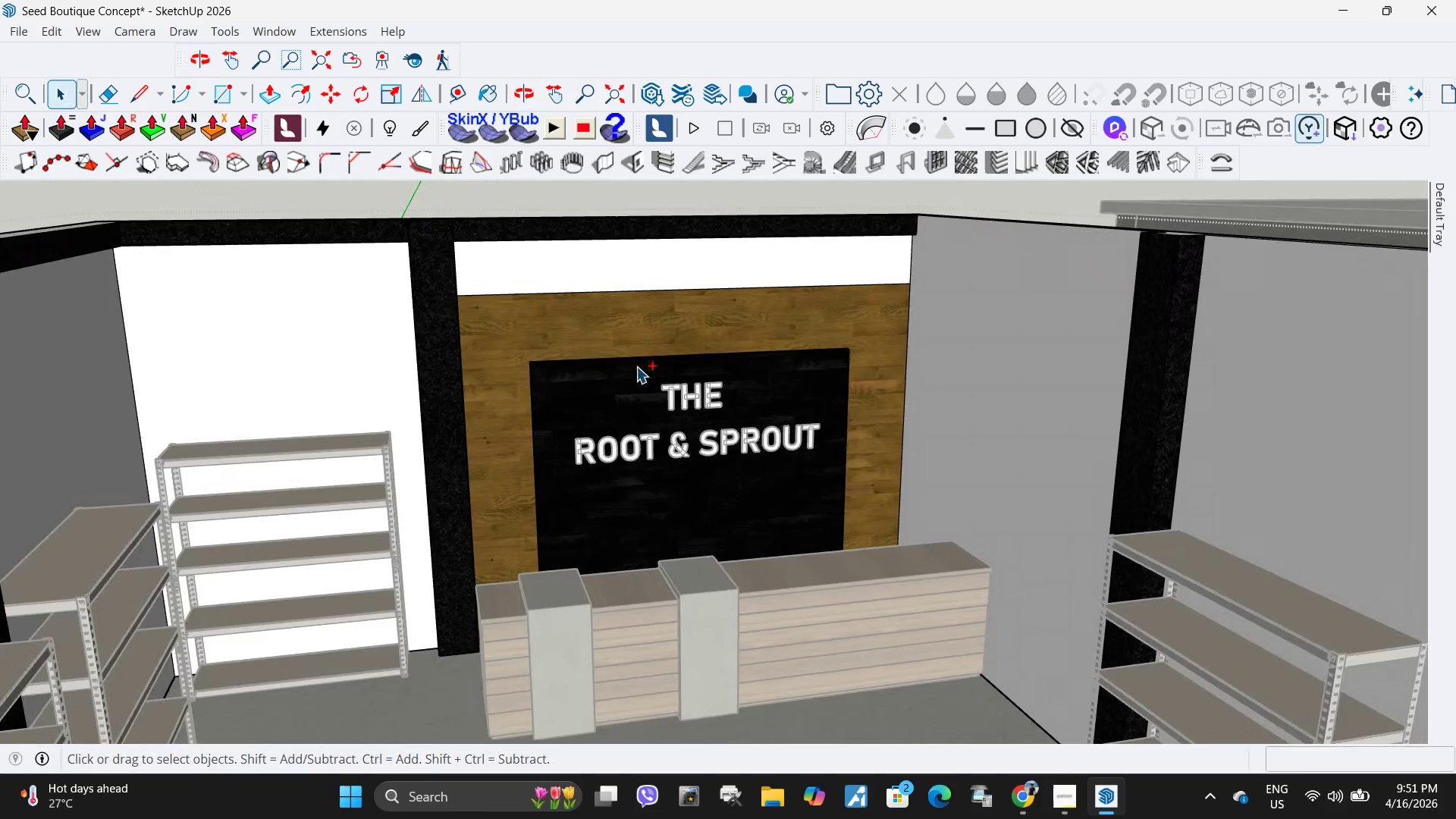 
key(Control+Z)
 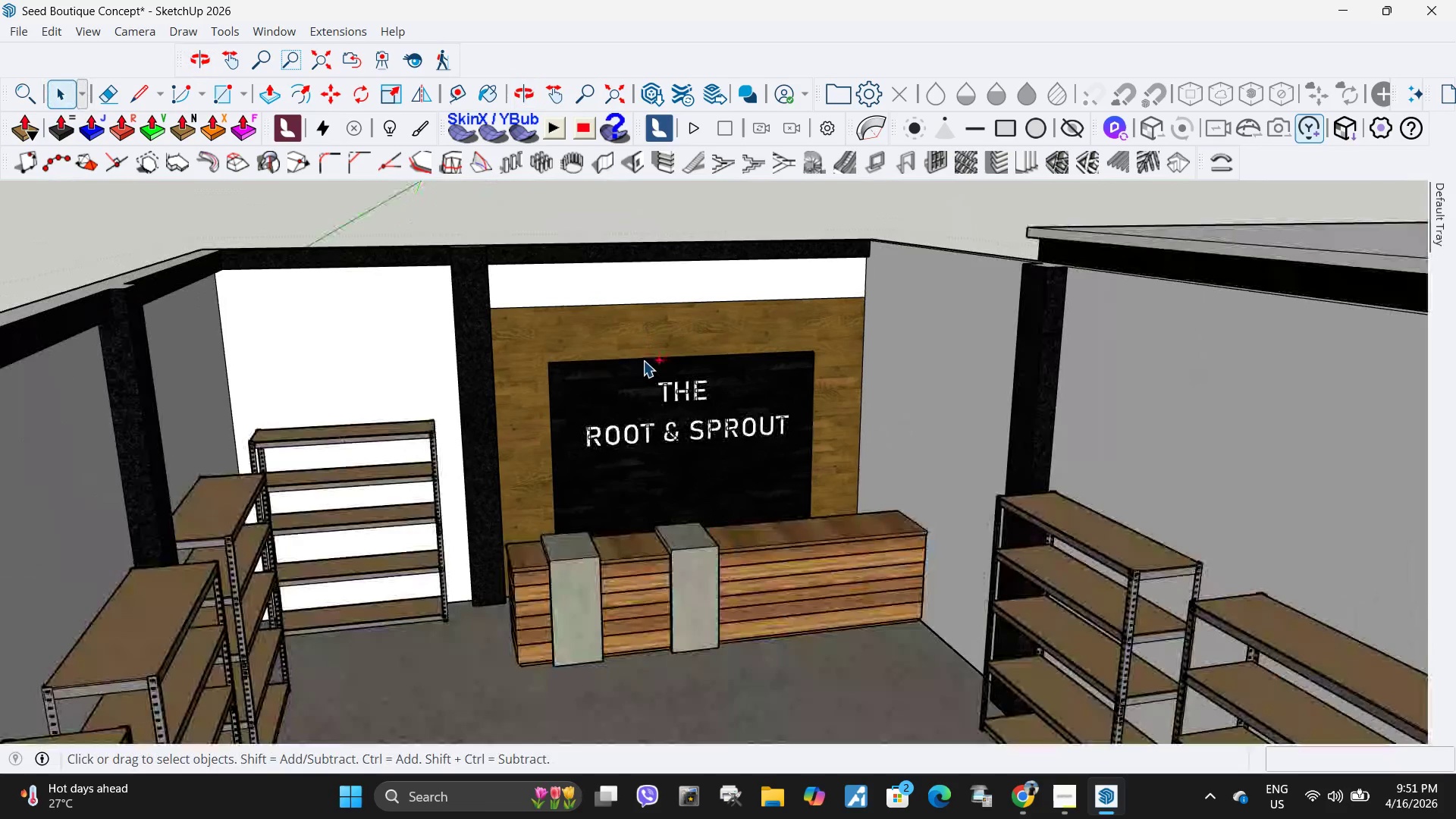 
scroll: coordinate [636, 366], scroll_direction: down, amount: 2.0
 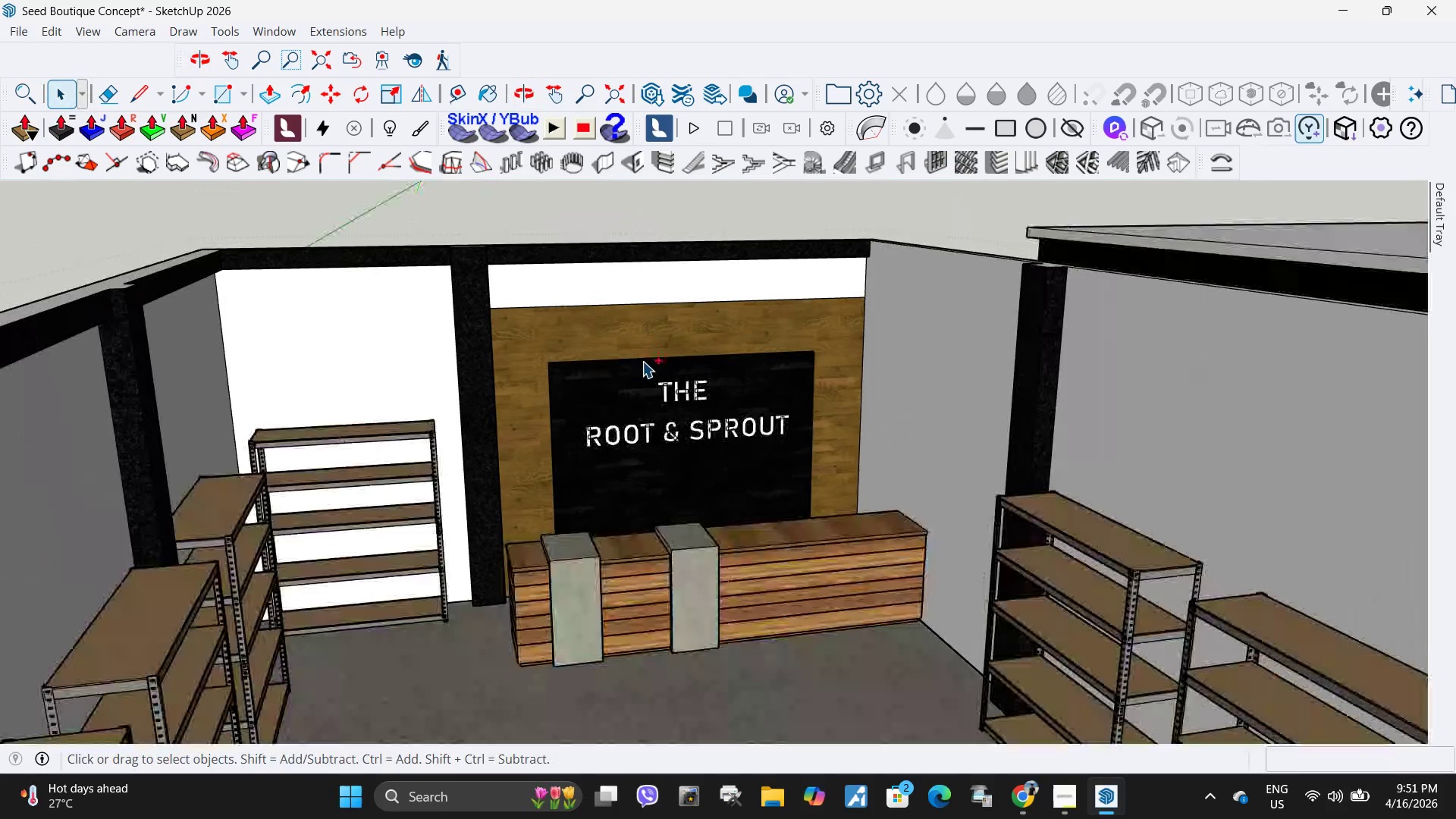 
key(Control+Z)
 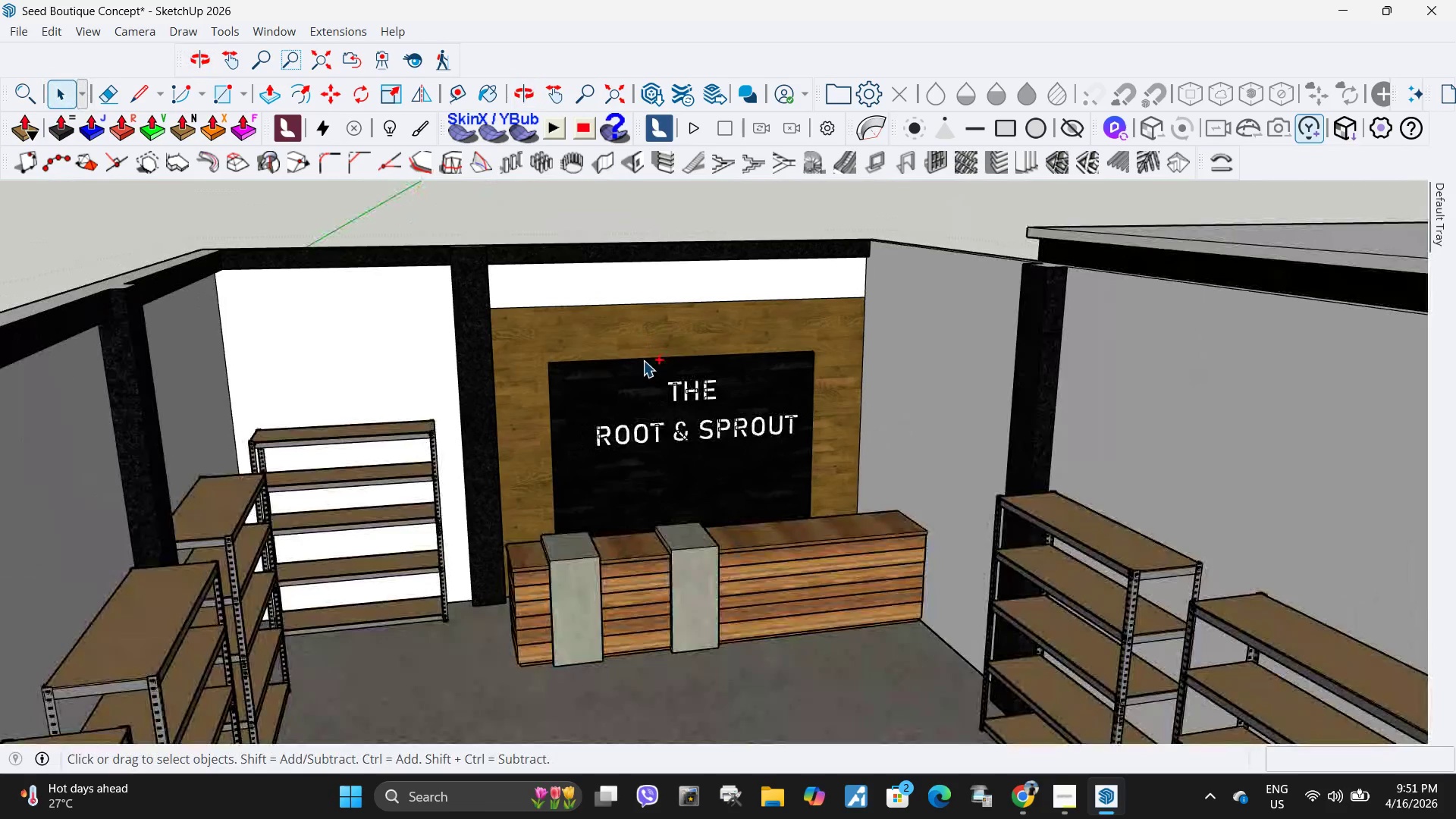 
key(Control+Z)
 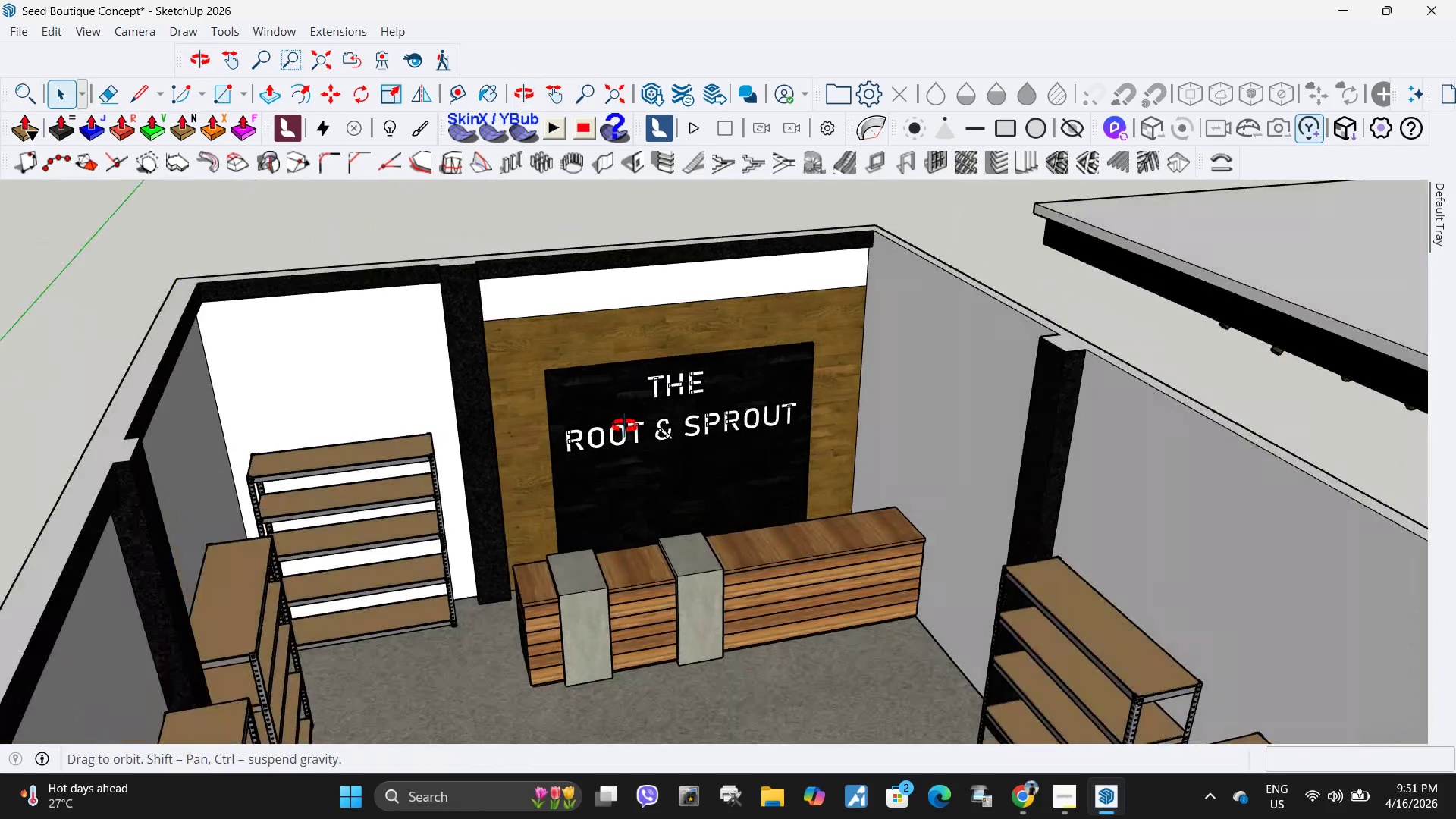 
key(Space)
 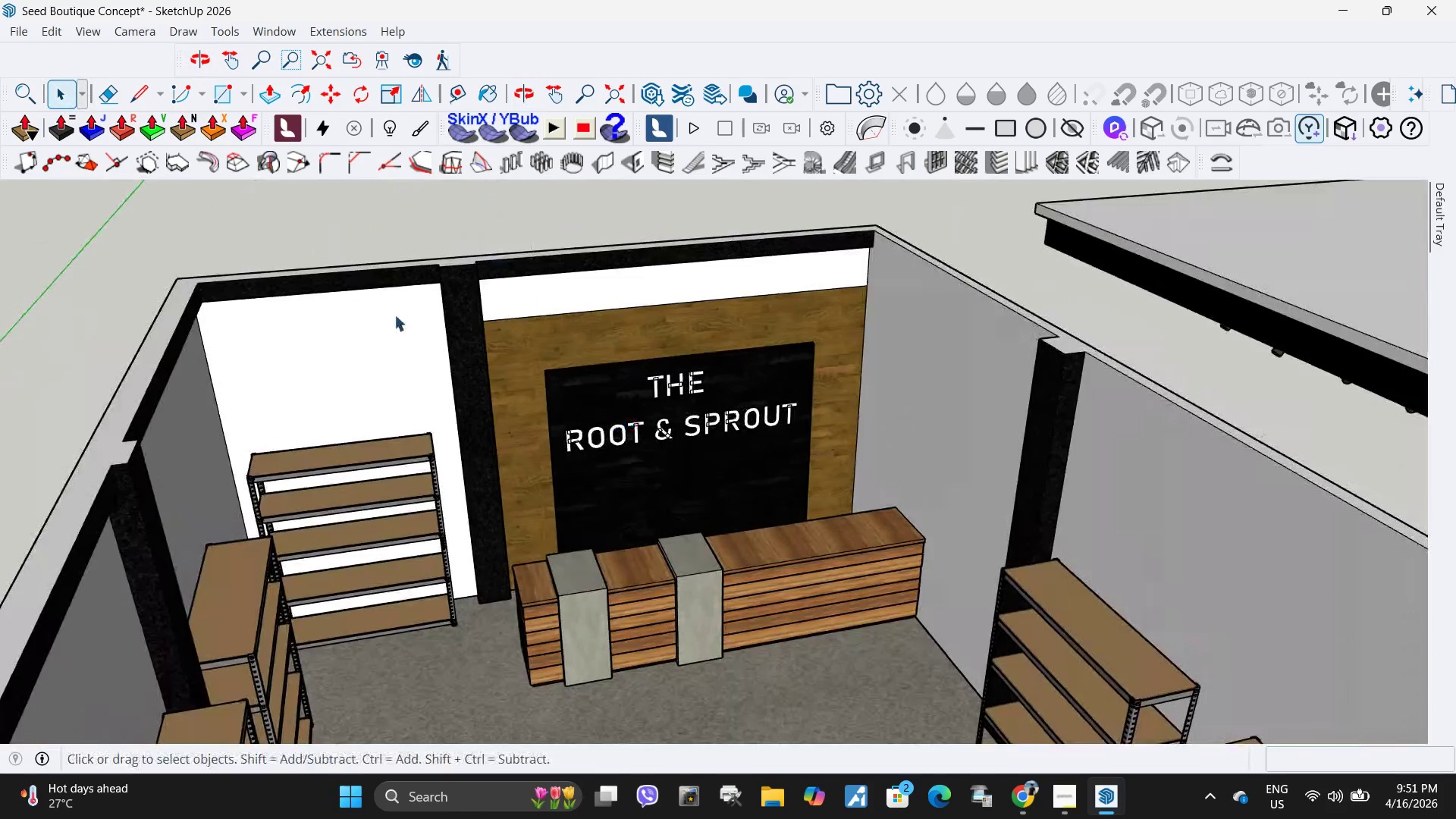 
scroll: coordinate [344, 355], scroll_direction: down, amount: 4.0
 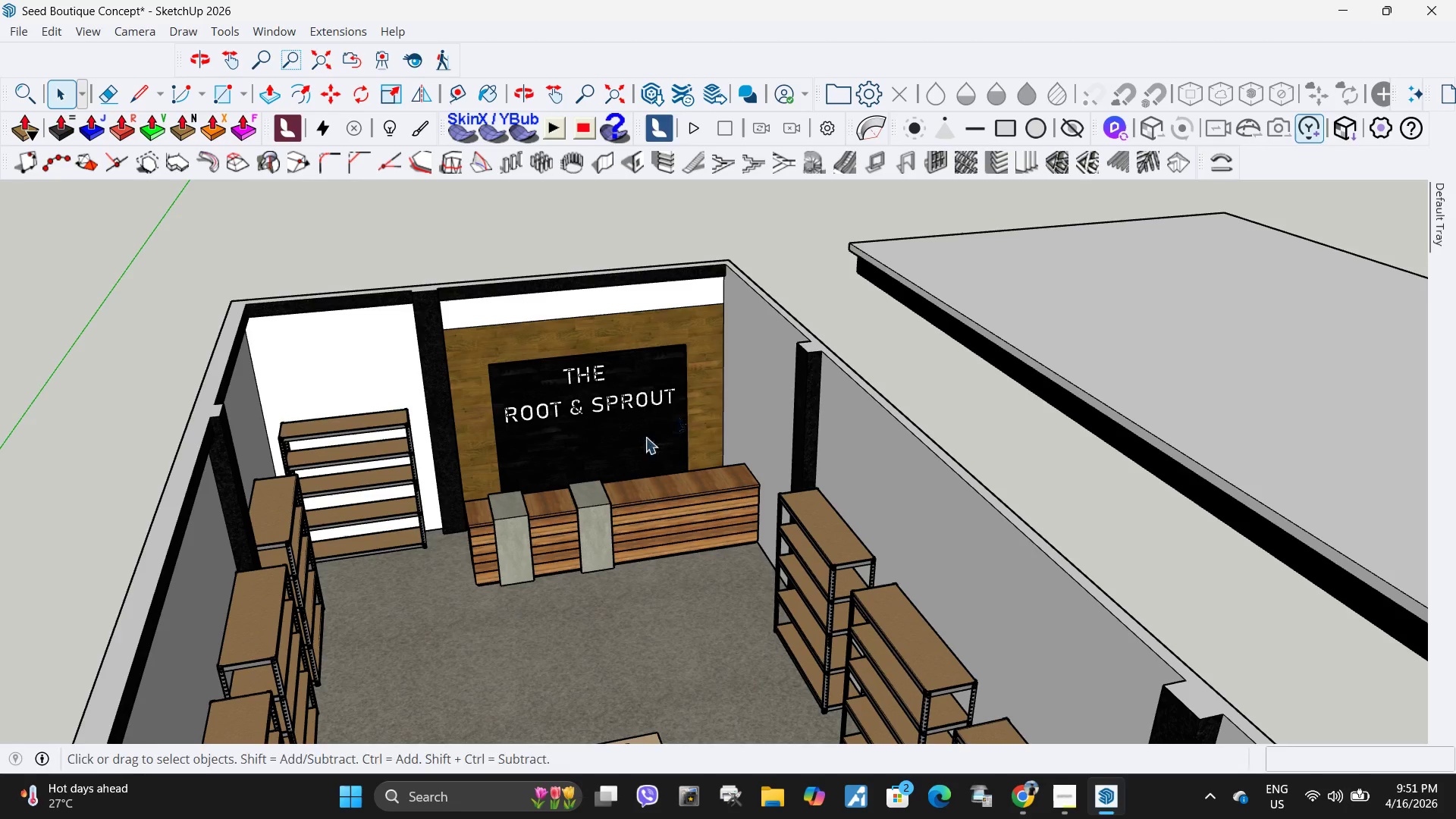 
key(H)
 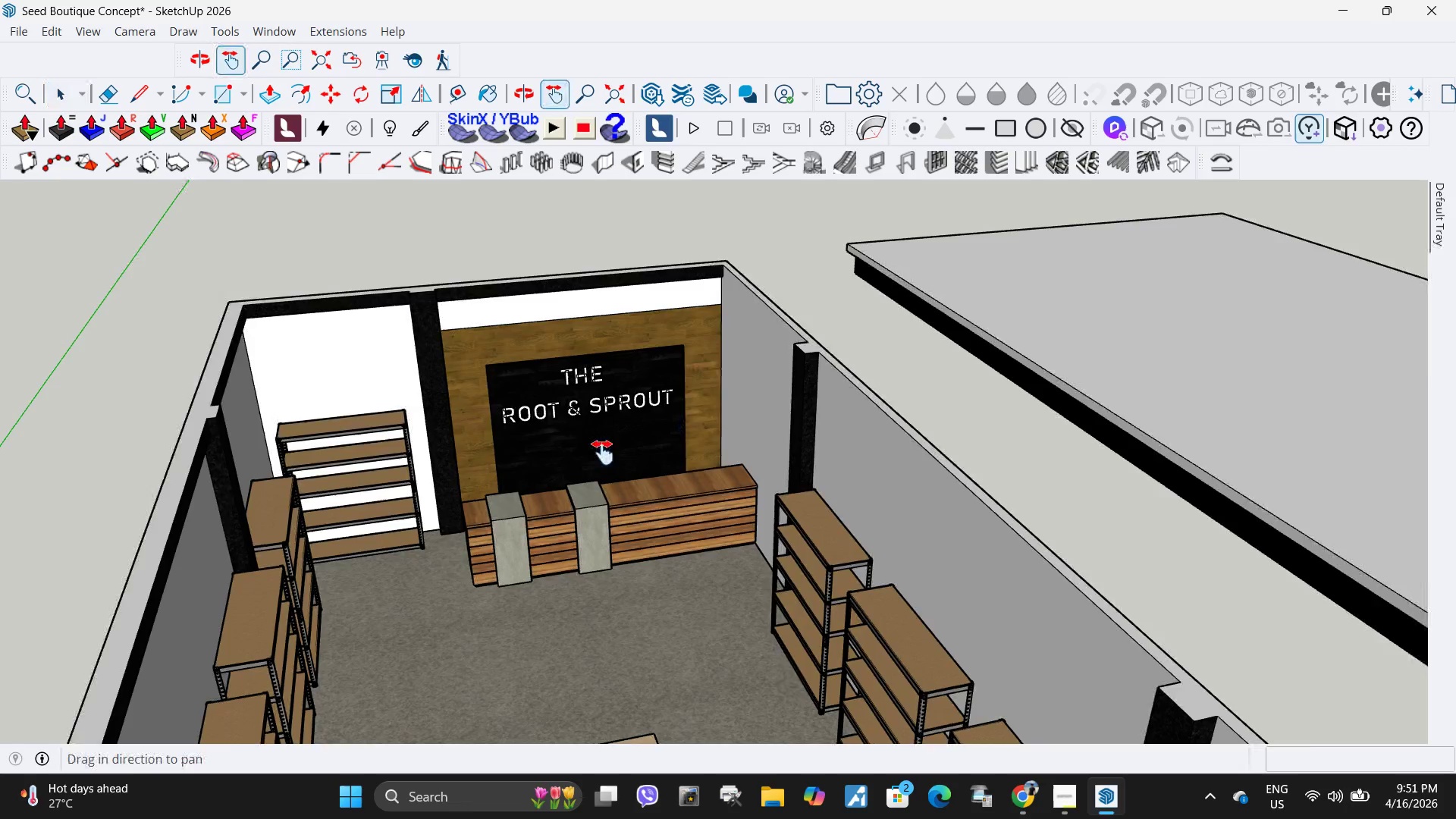 
left_click_drag(start_coordinate=[648, 400], to_coordinate=[597, 465])
 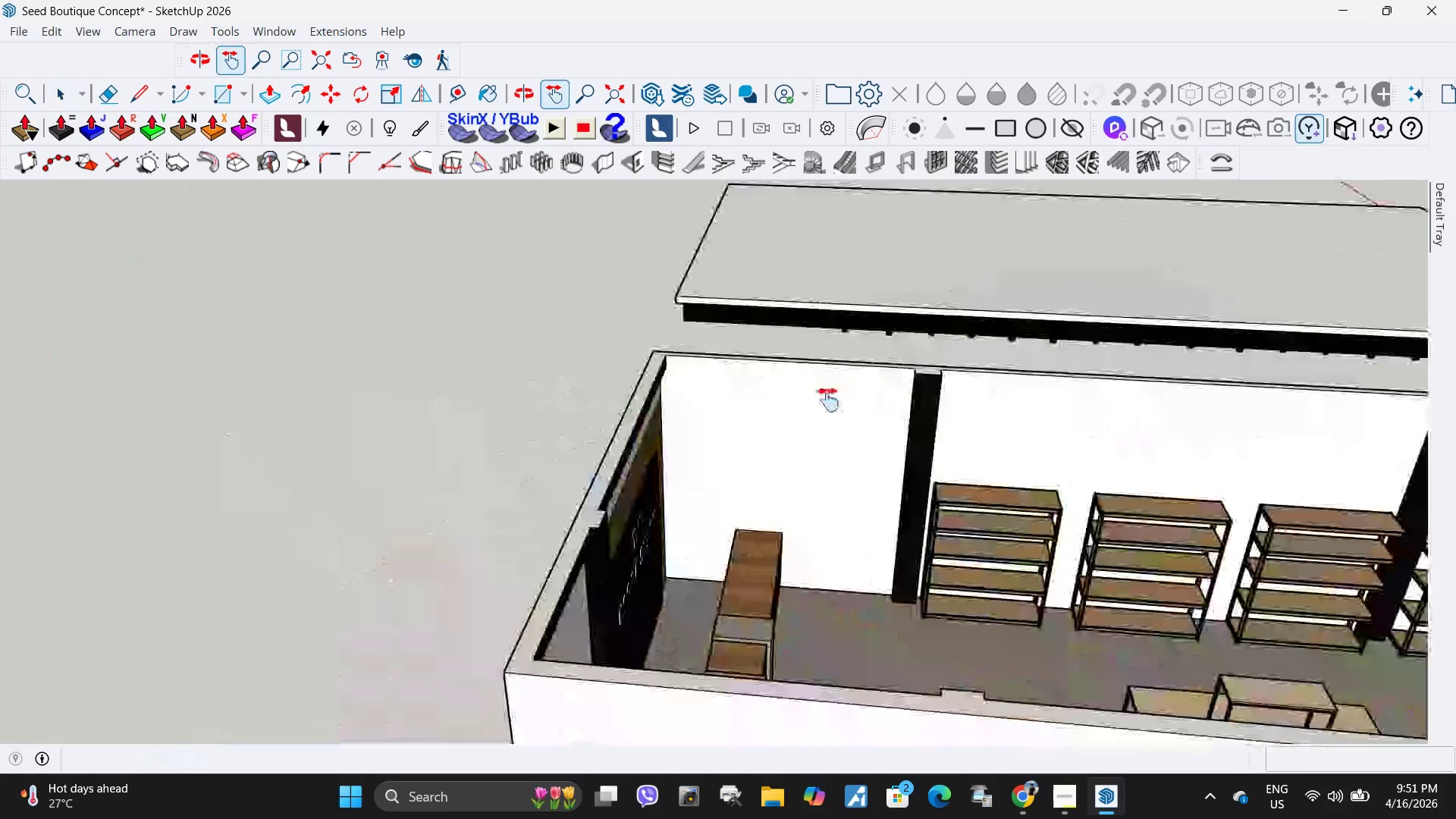 
scroll: coordinate [619, 366], scroll_direction: up, amount: 8.0
 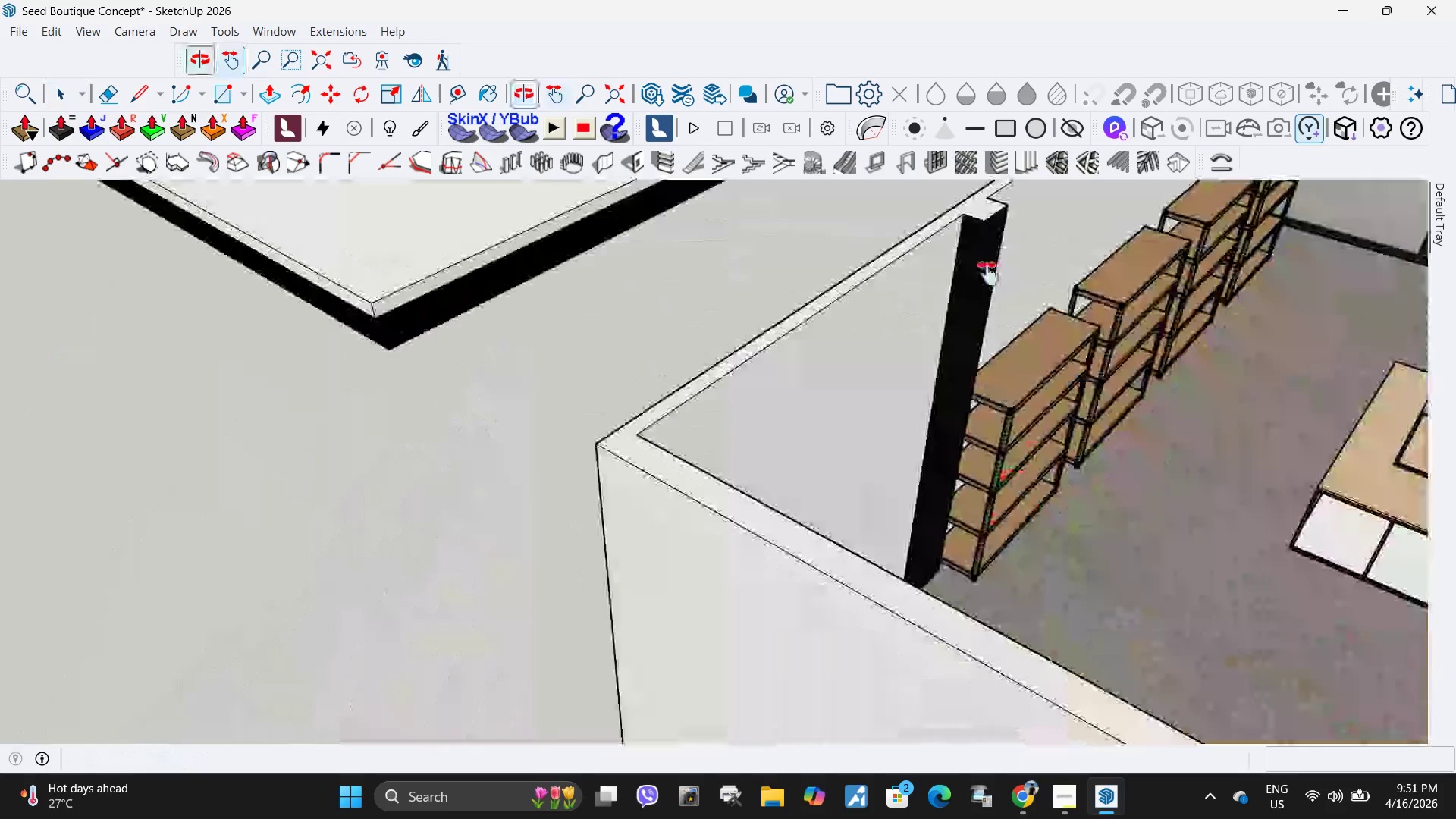 
left_click_drag(start_coordinate=[977, 259], to_coordinate=[743, 526])
 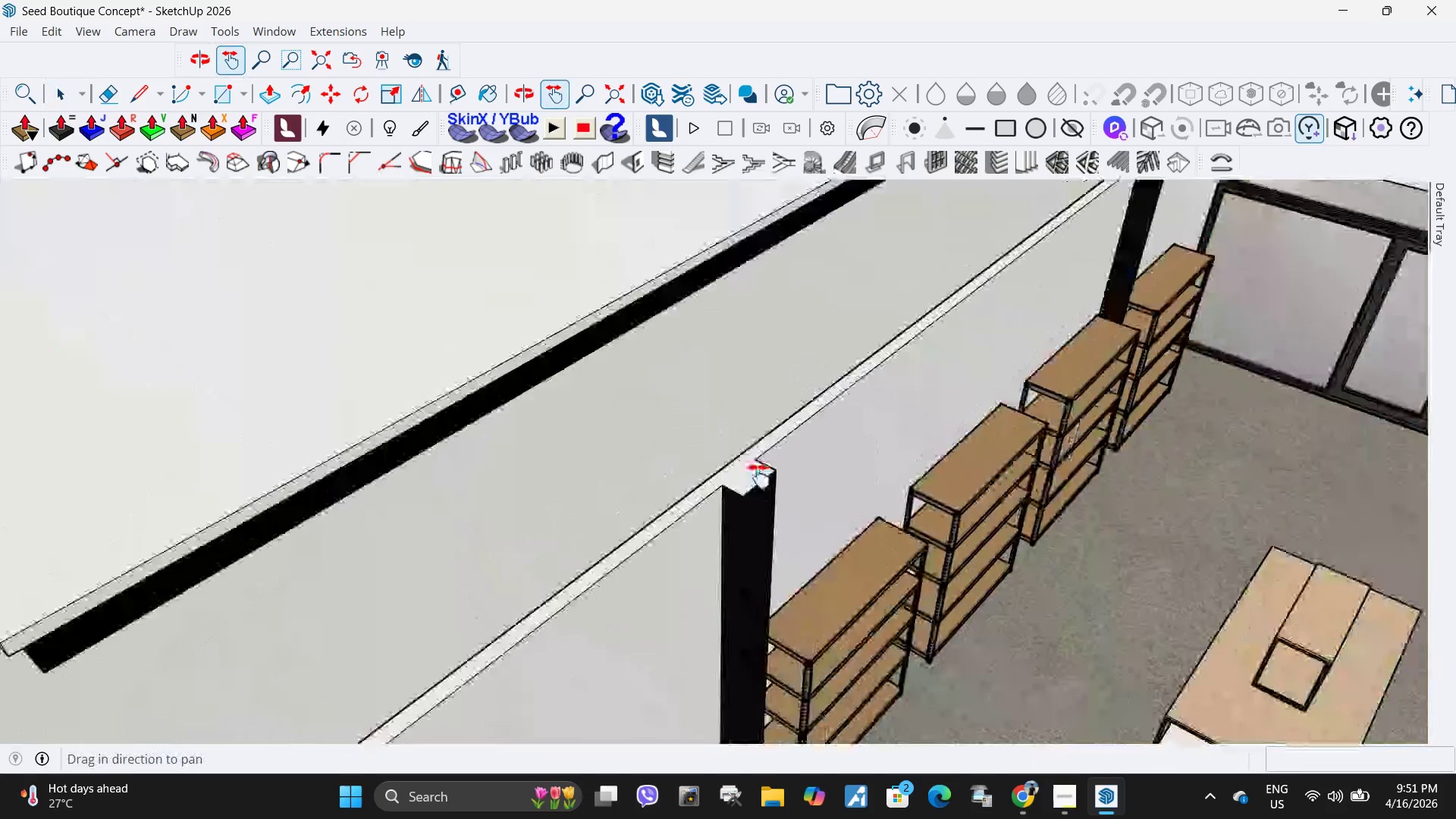 
scroll: coordinate [730, 507], scroll_direction: up, amount: 8.0
 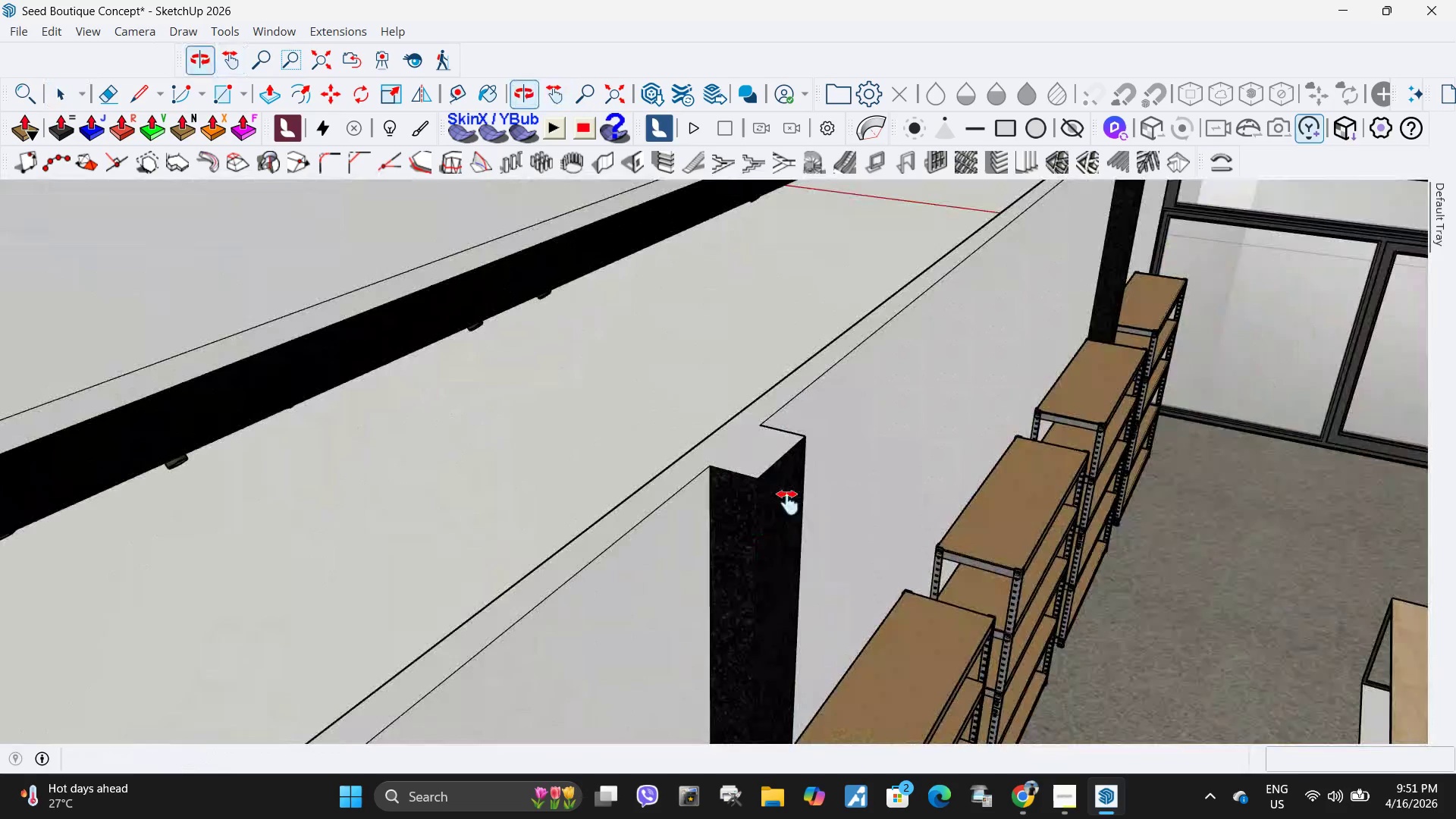 
key(L)
 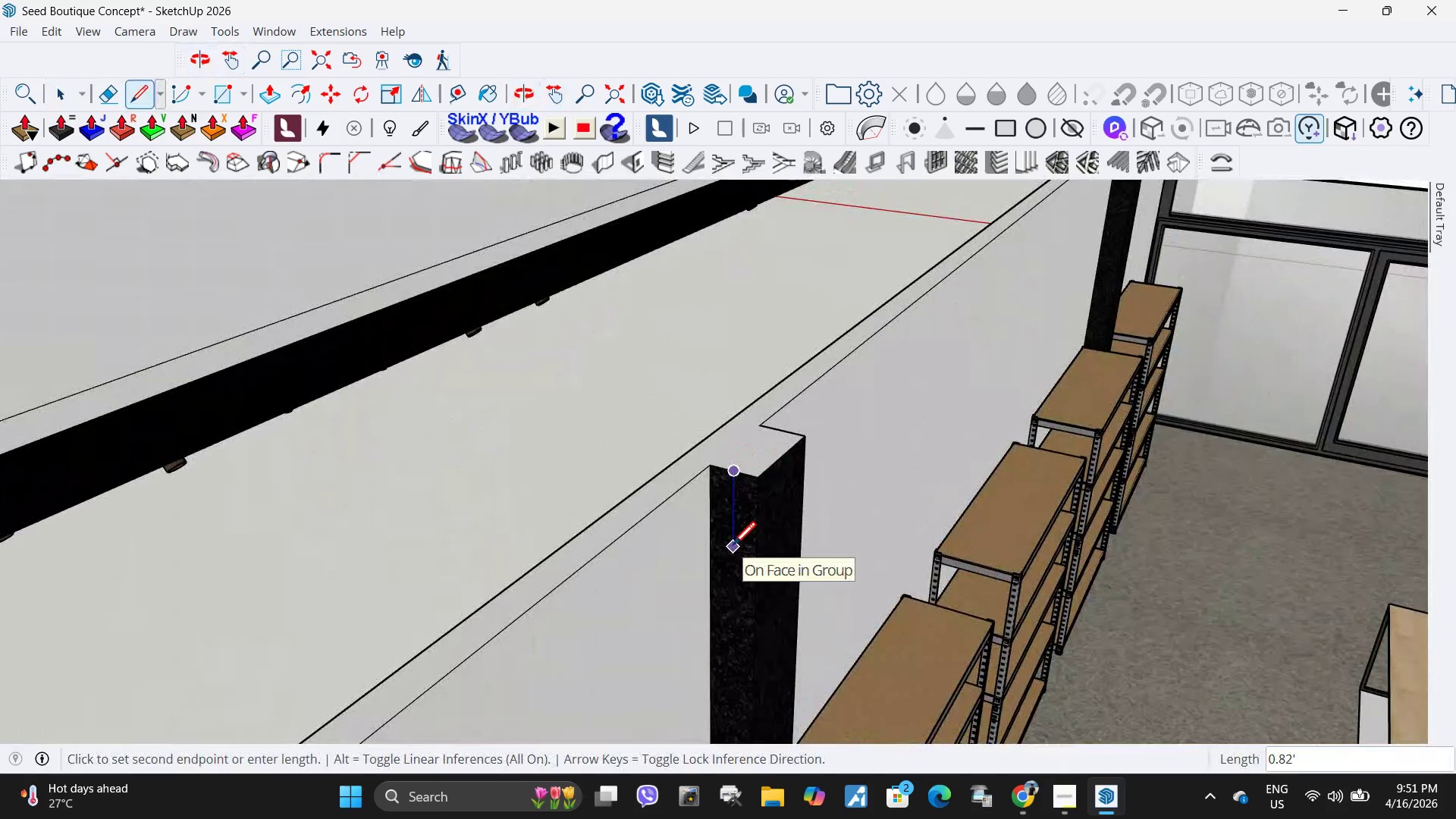 
key(NumpadDecimal)
 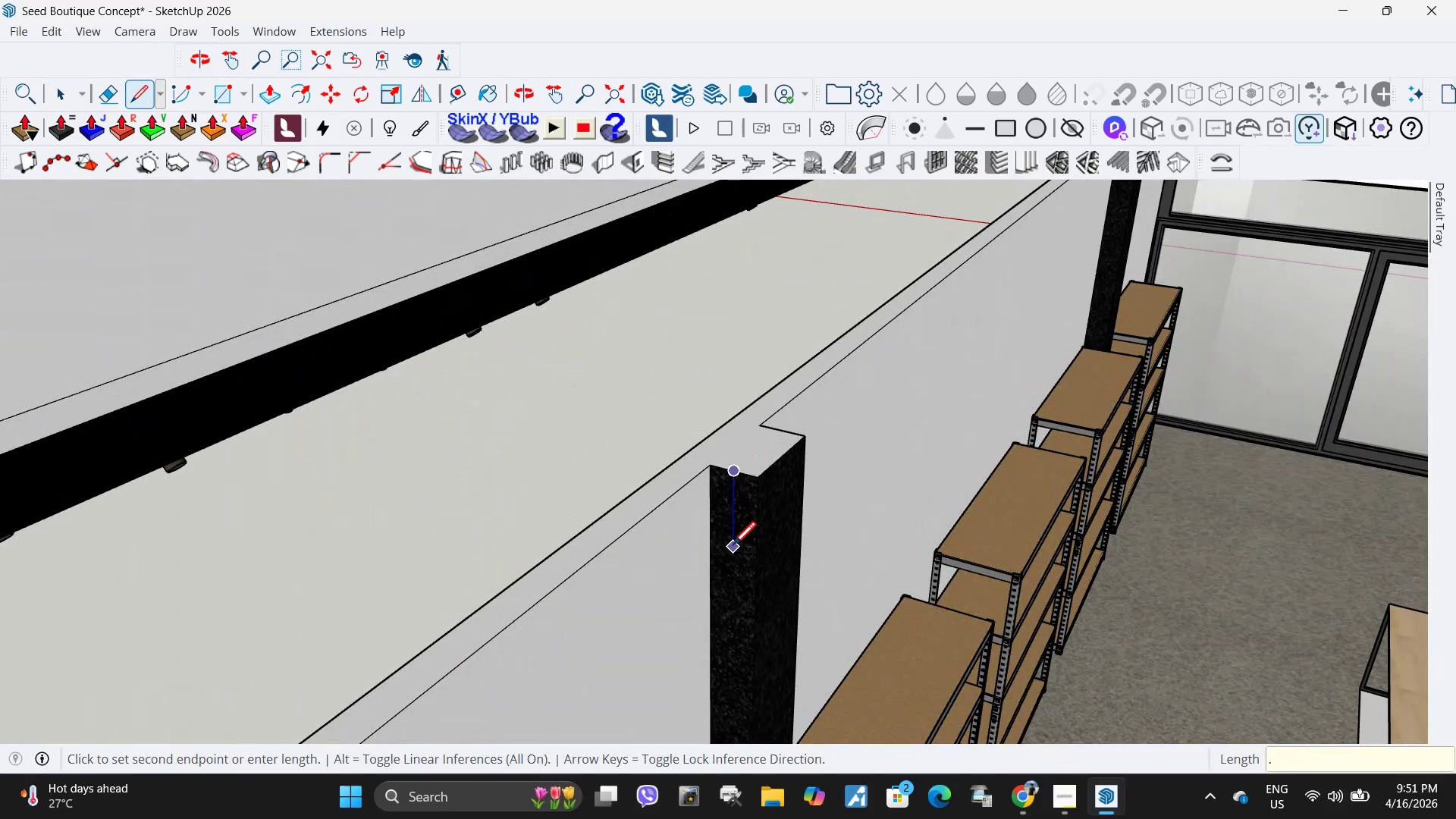 
key(Numpad5)
 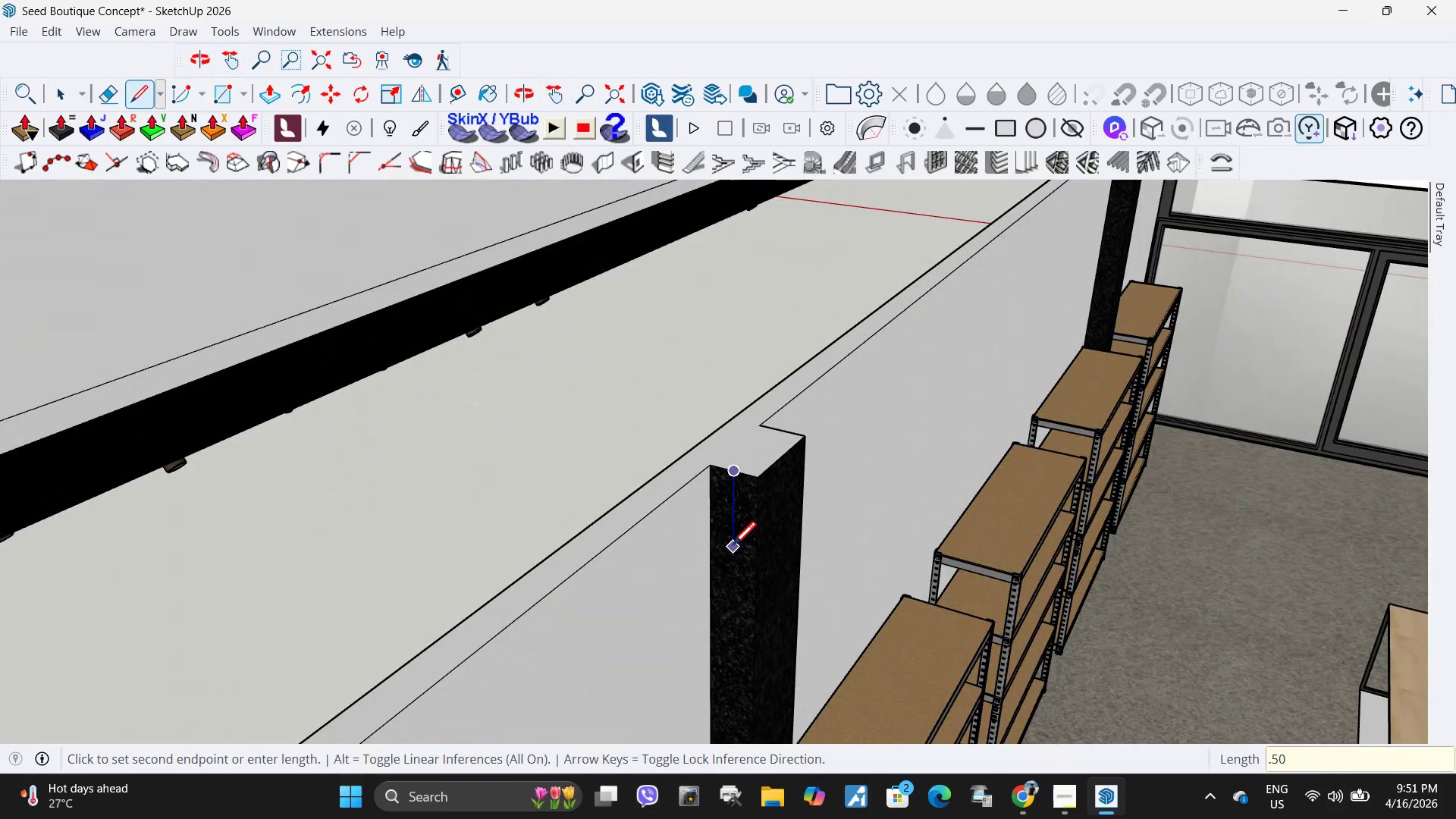 
key(Numpad0)
 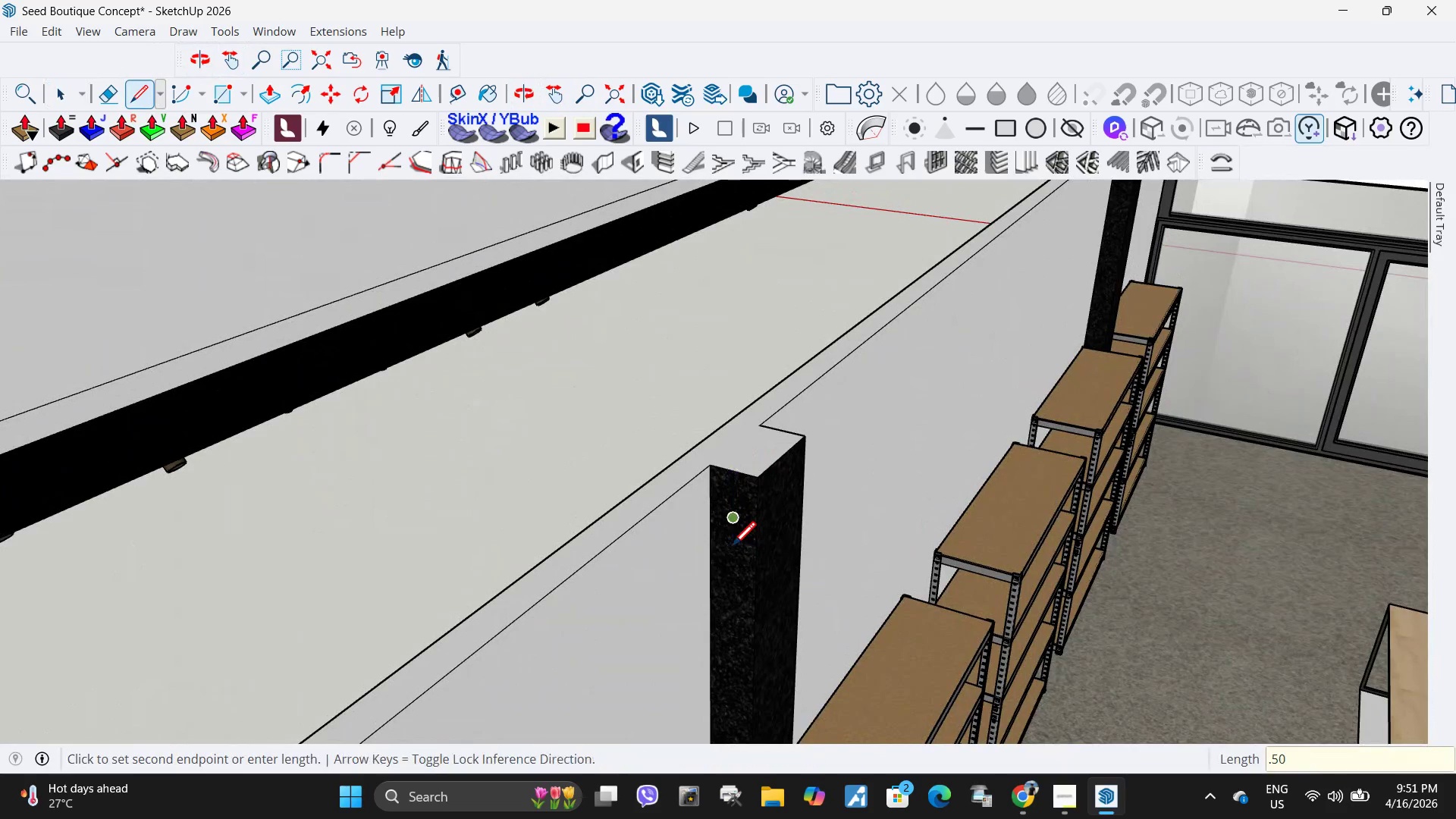 
key(NumpadEnter)
 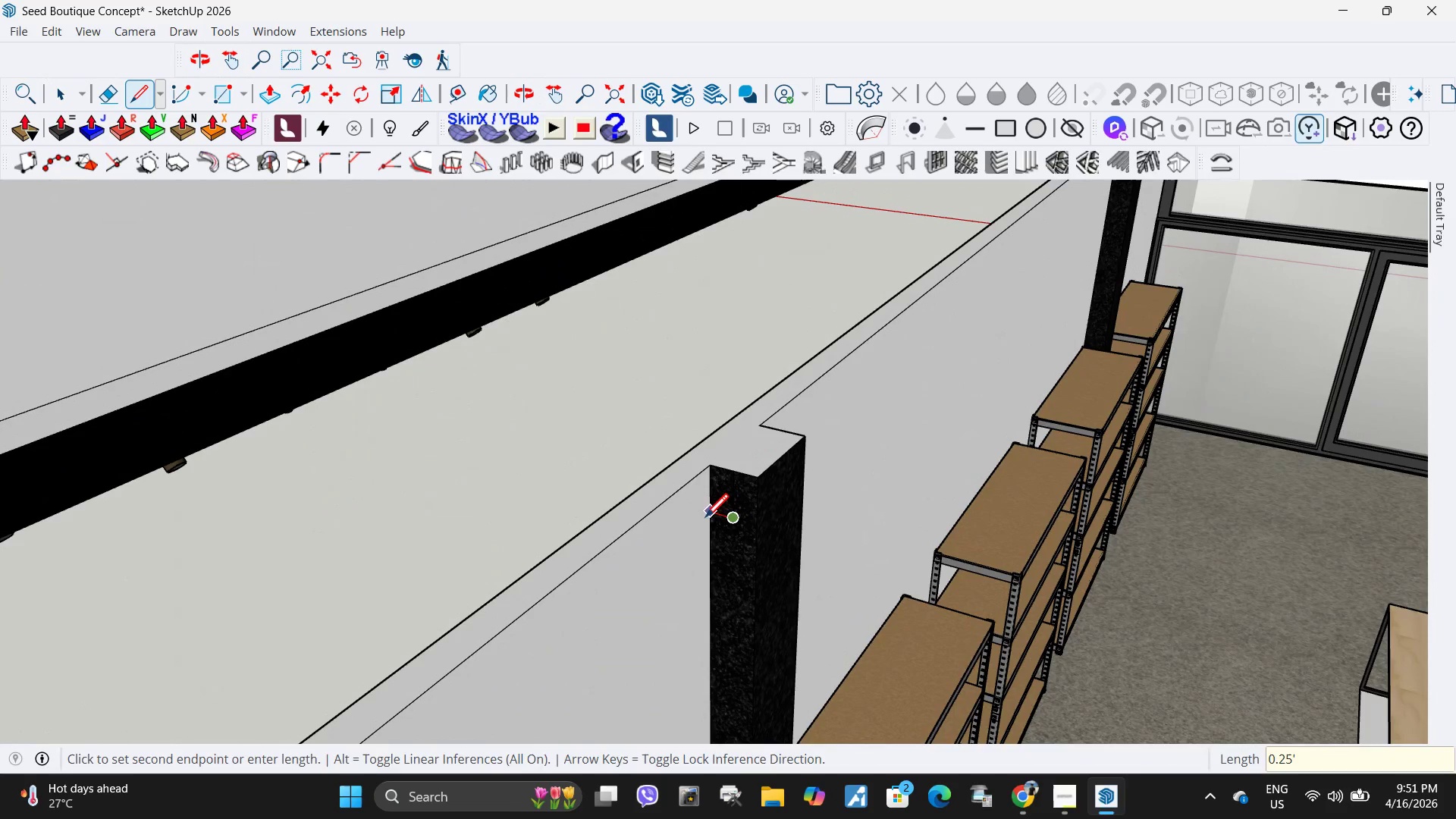 
left_click([705, 519])
 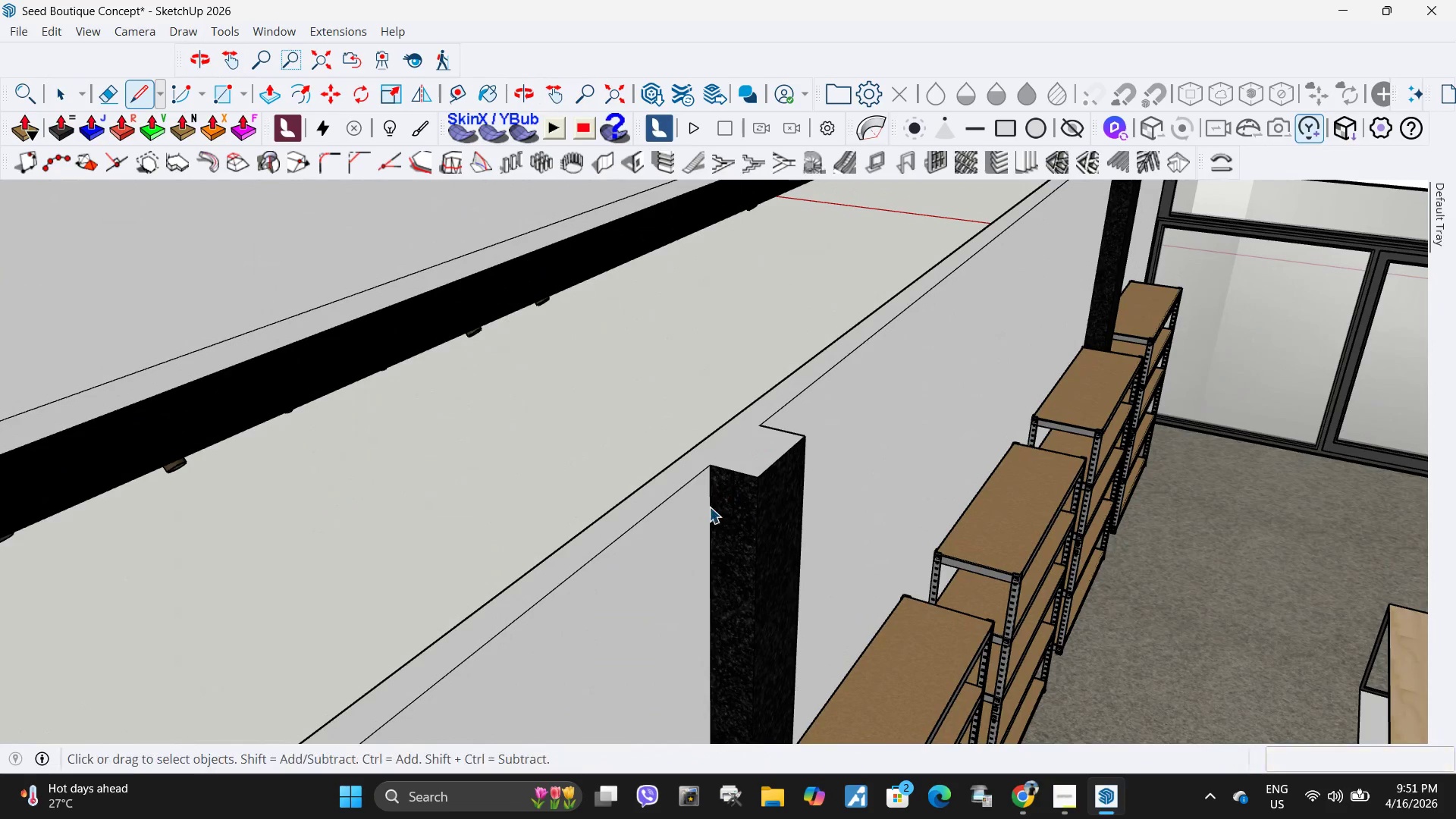 
key(Space)
 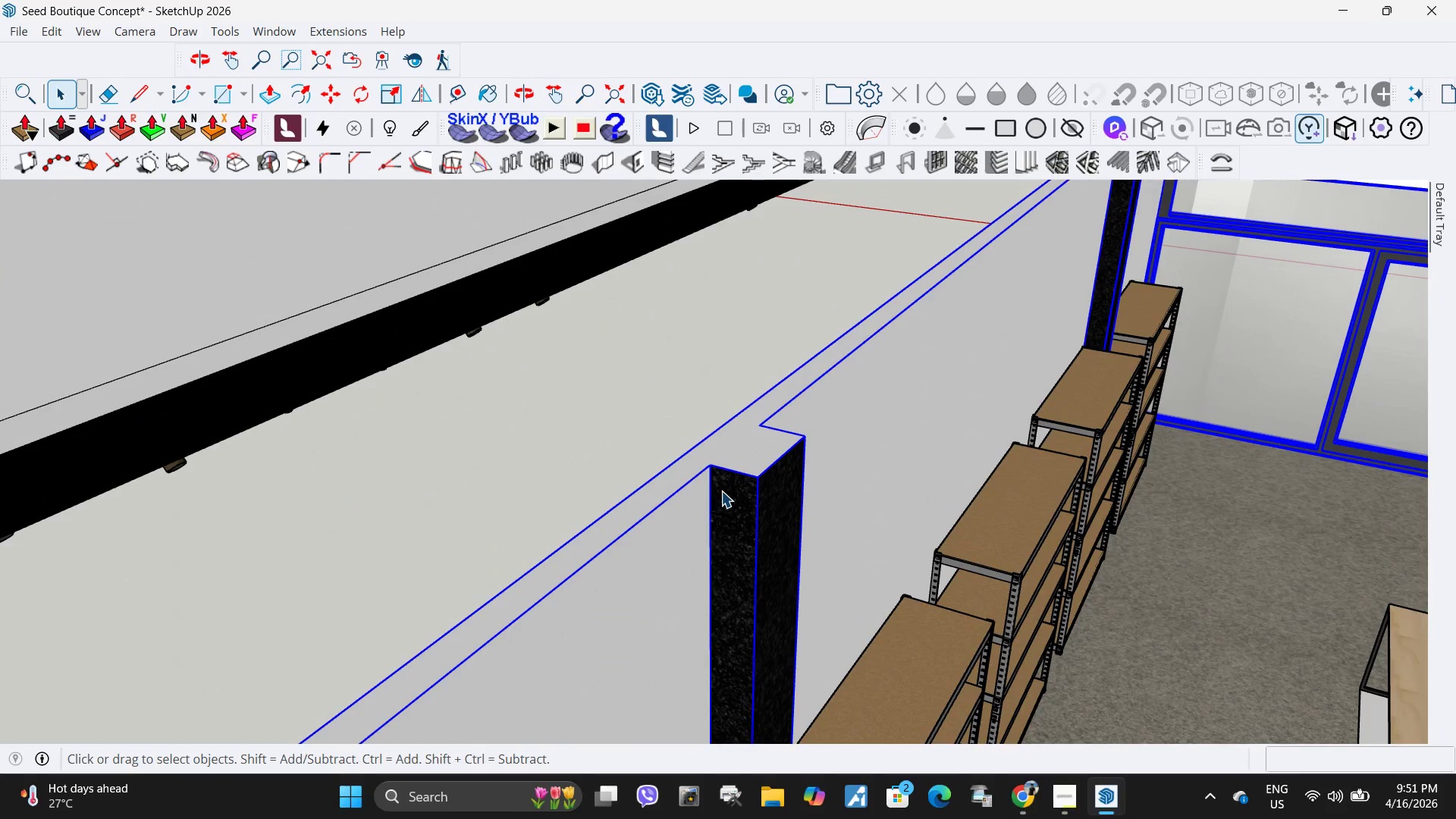 
double_click([721, 491])
 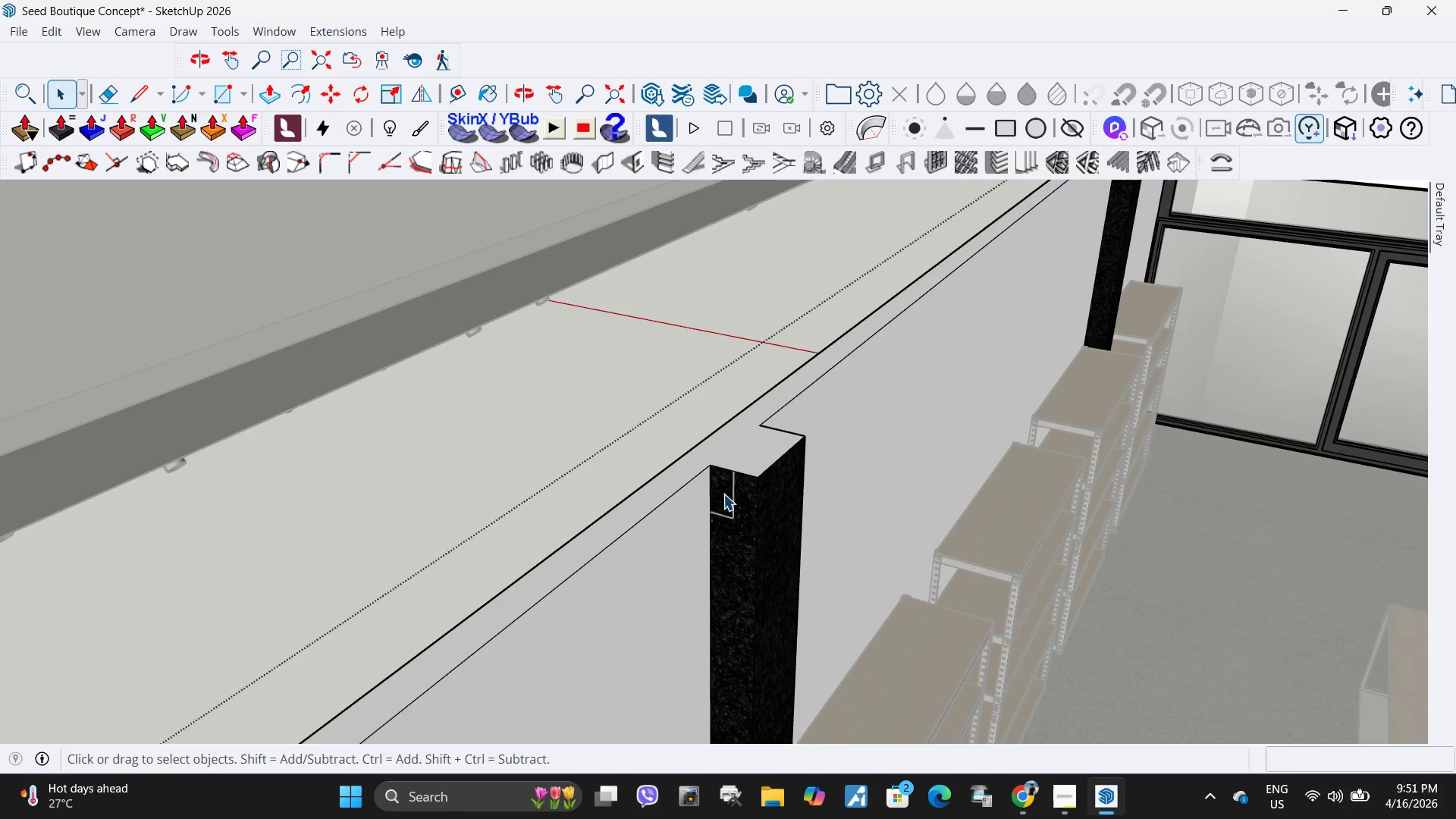 
left_click([723, 494])
 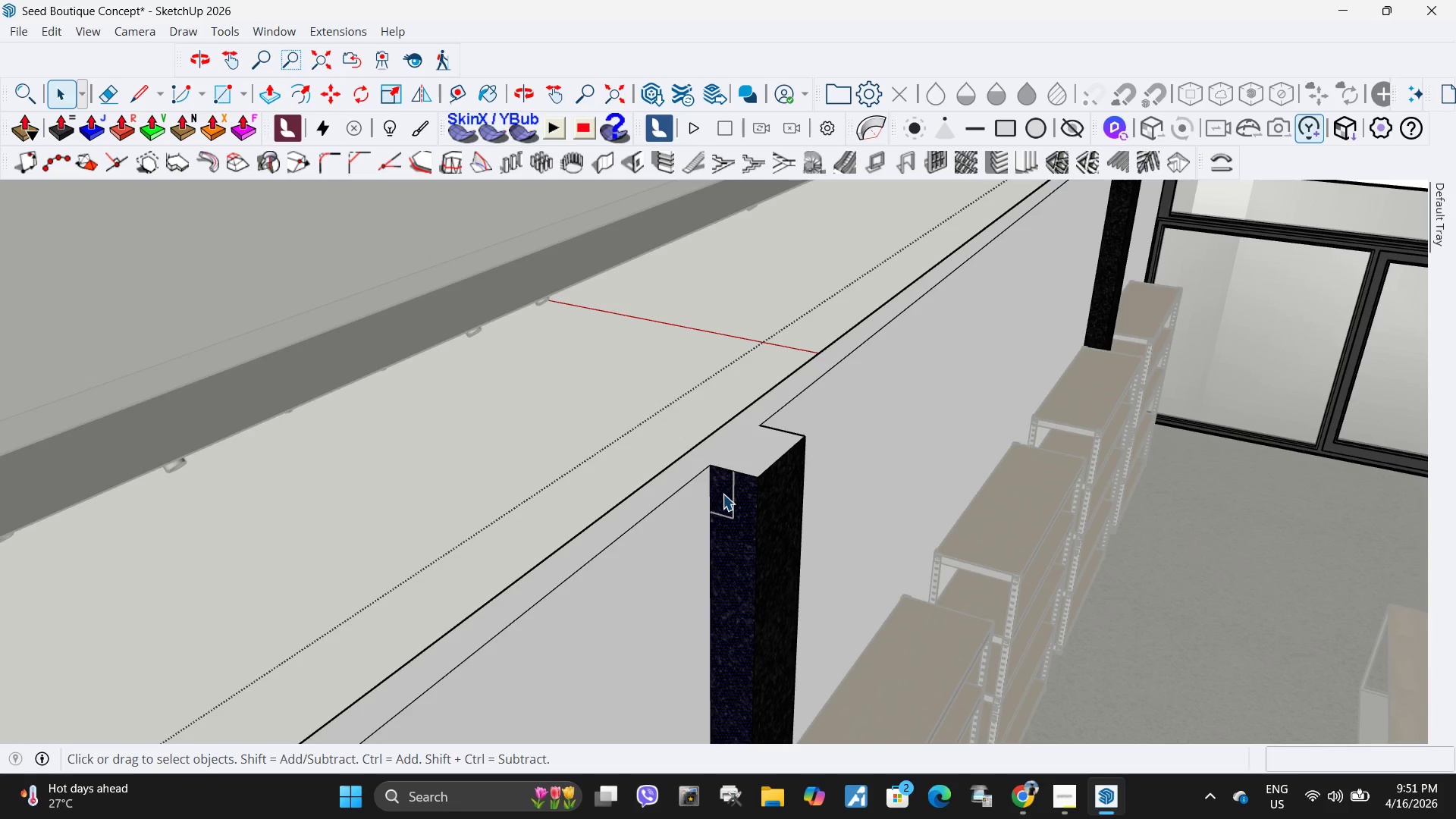 
key(R)
 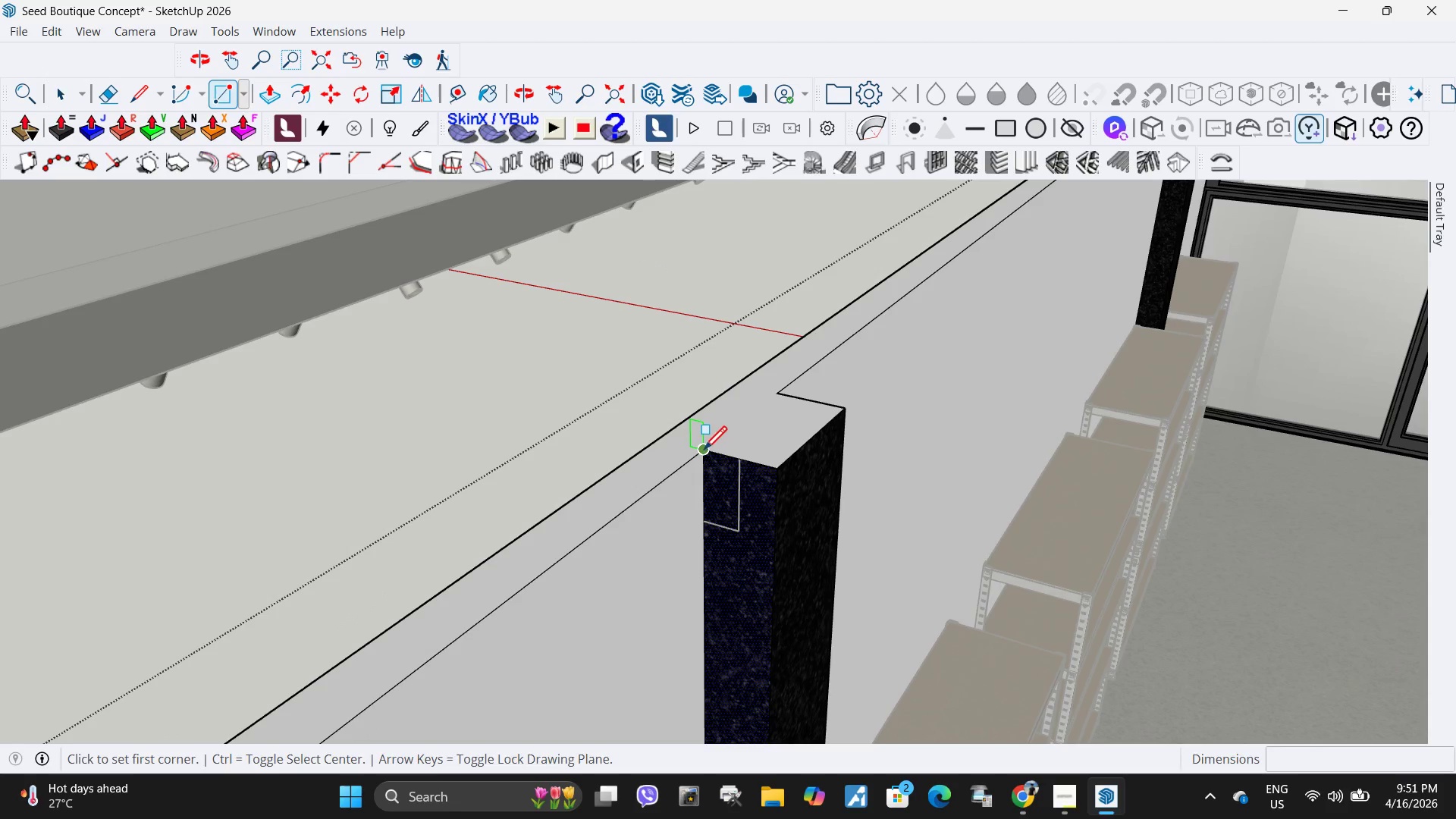 
scroll: coordinate [723, 494], scroll_direction: up, amount: 4.0
 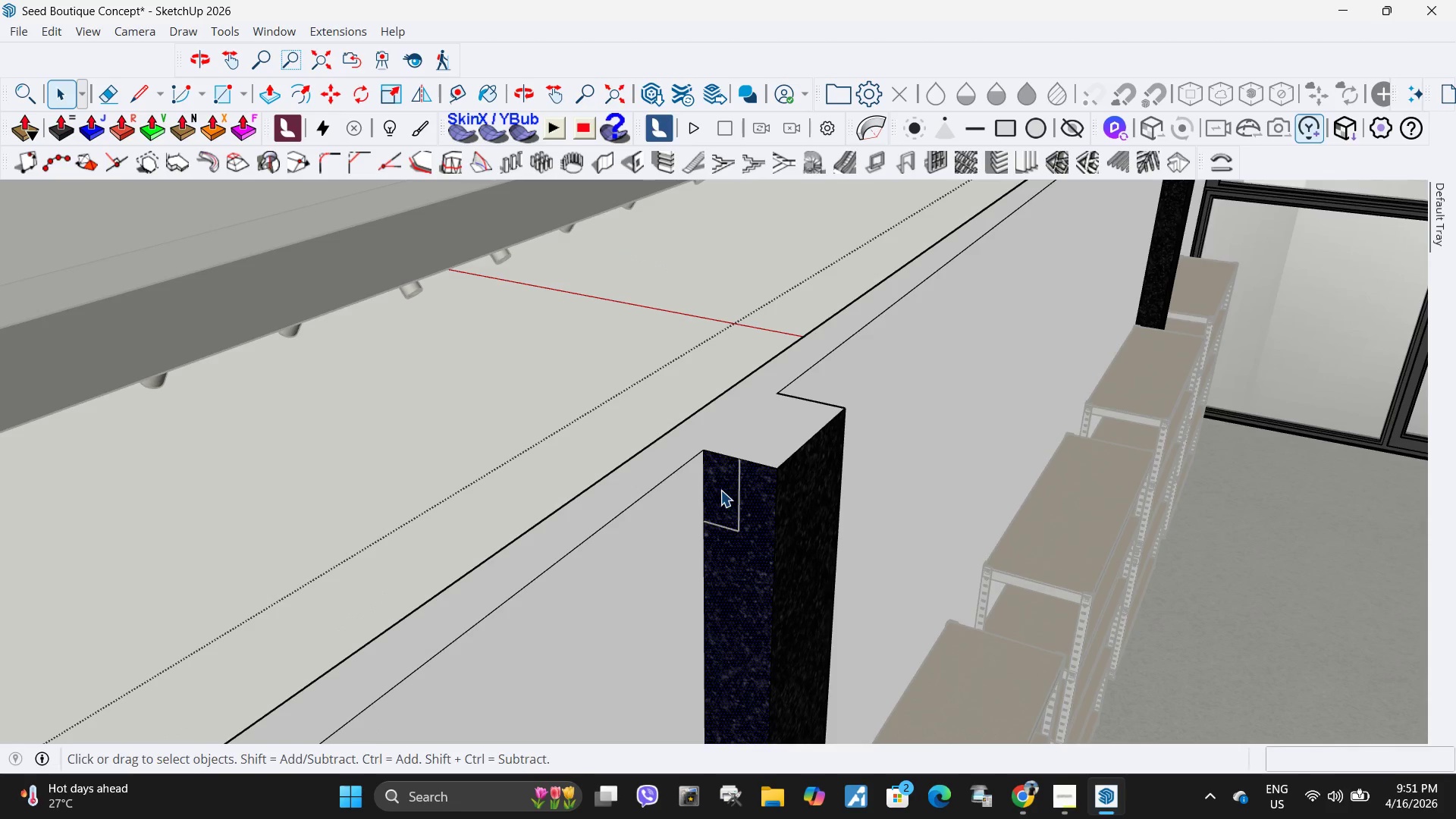 
left_click([704, 452])
 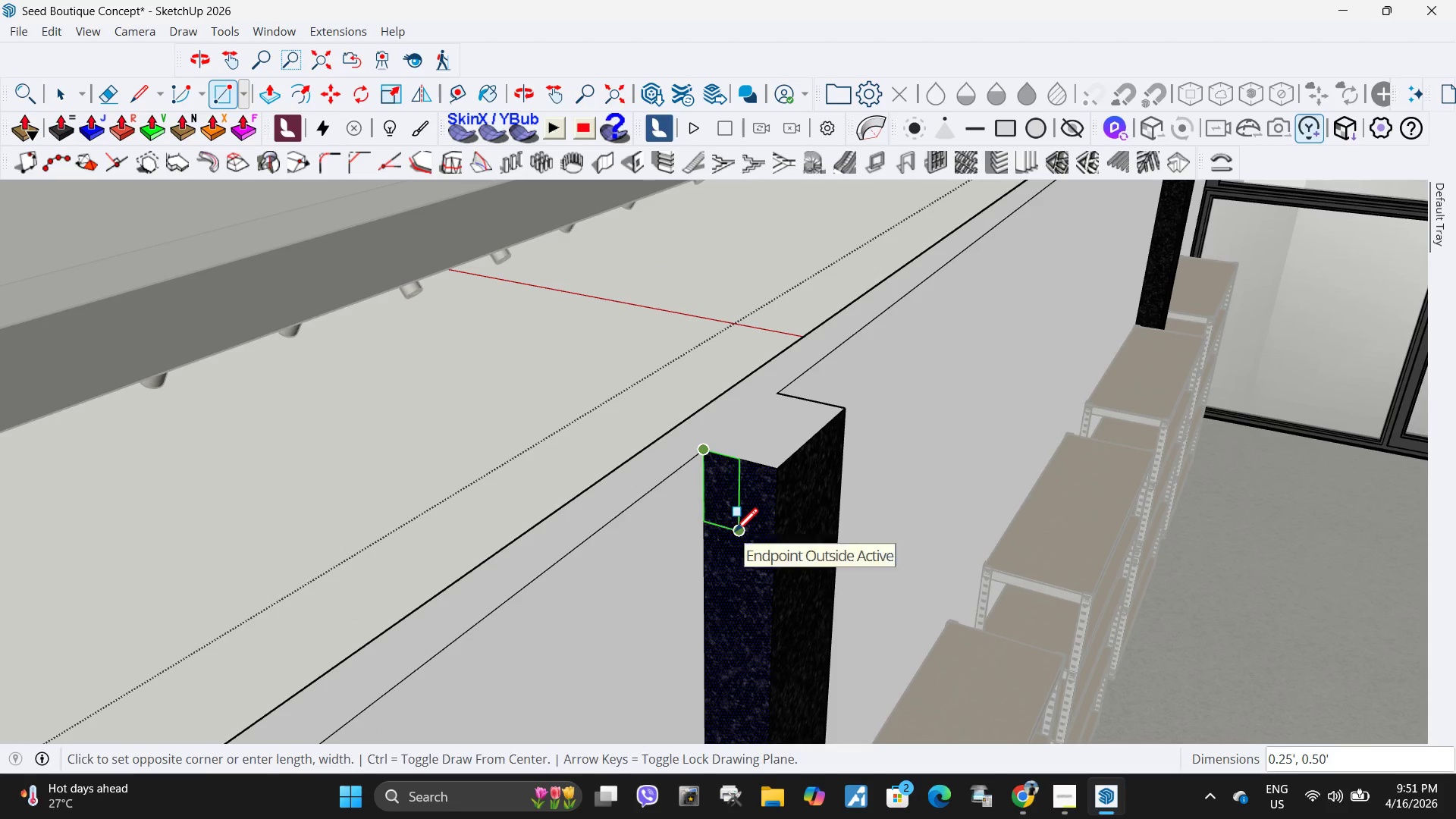 
left_click([735, 534])
 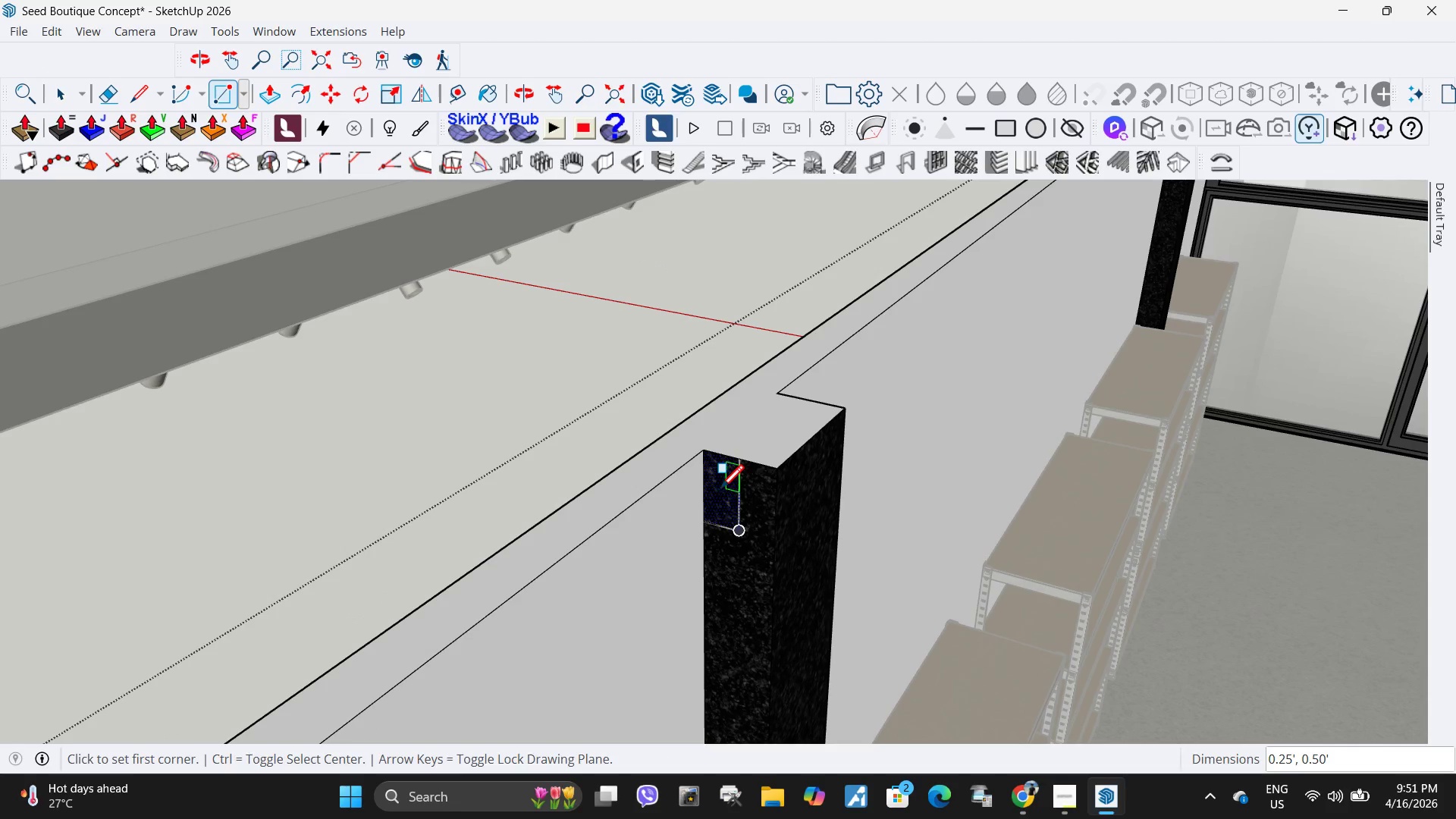 
key(P)
 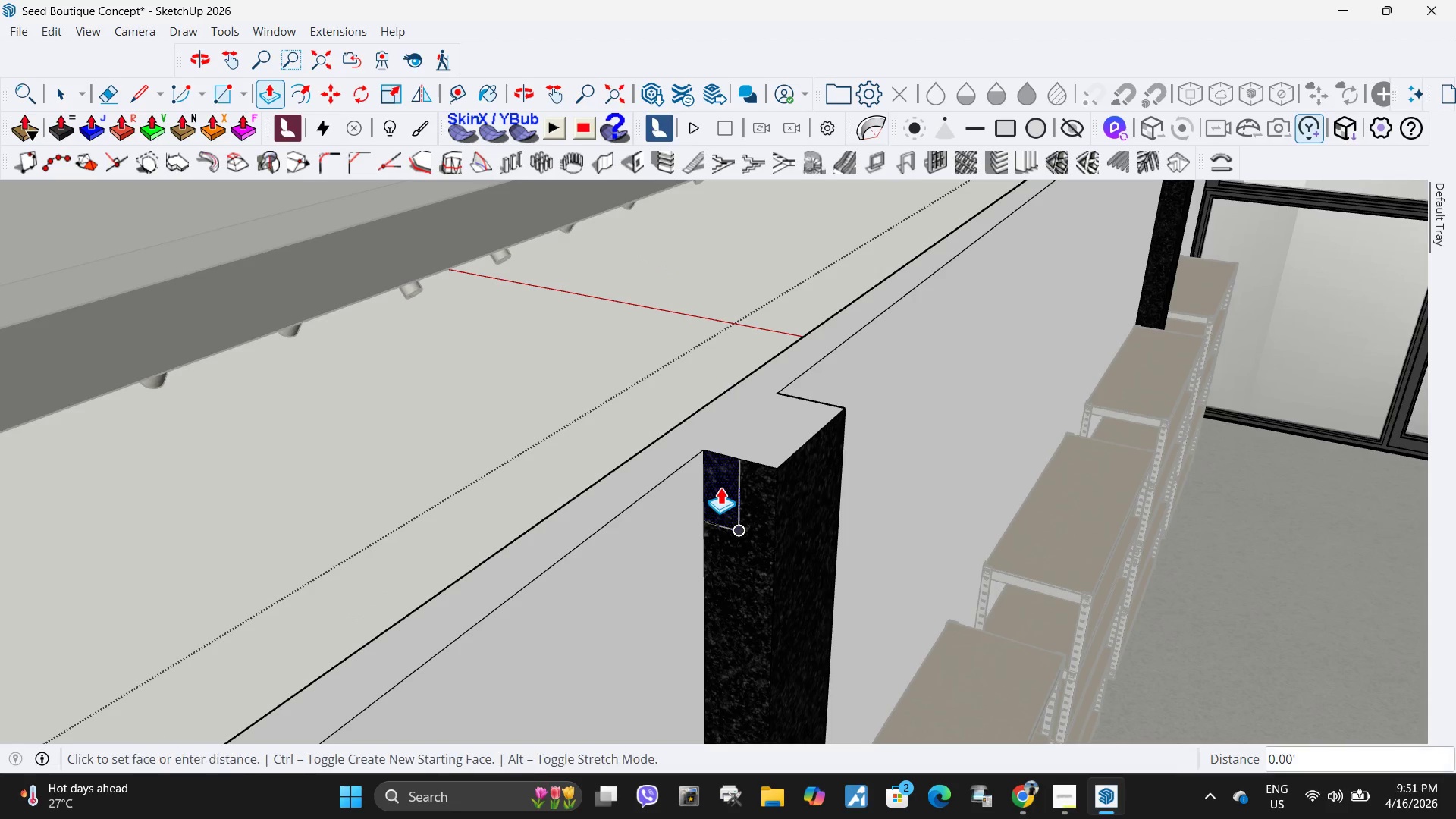 
left_click([720, 487])
 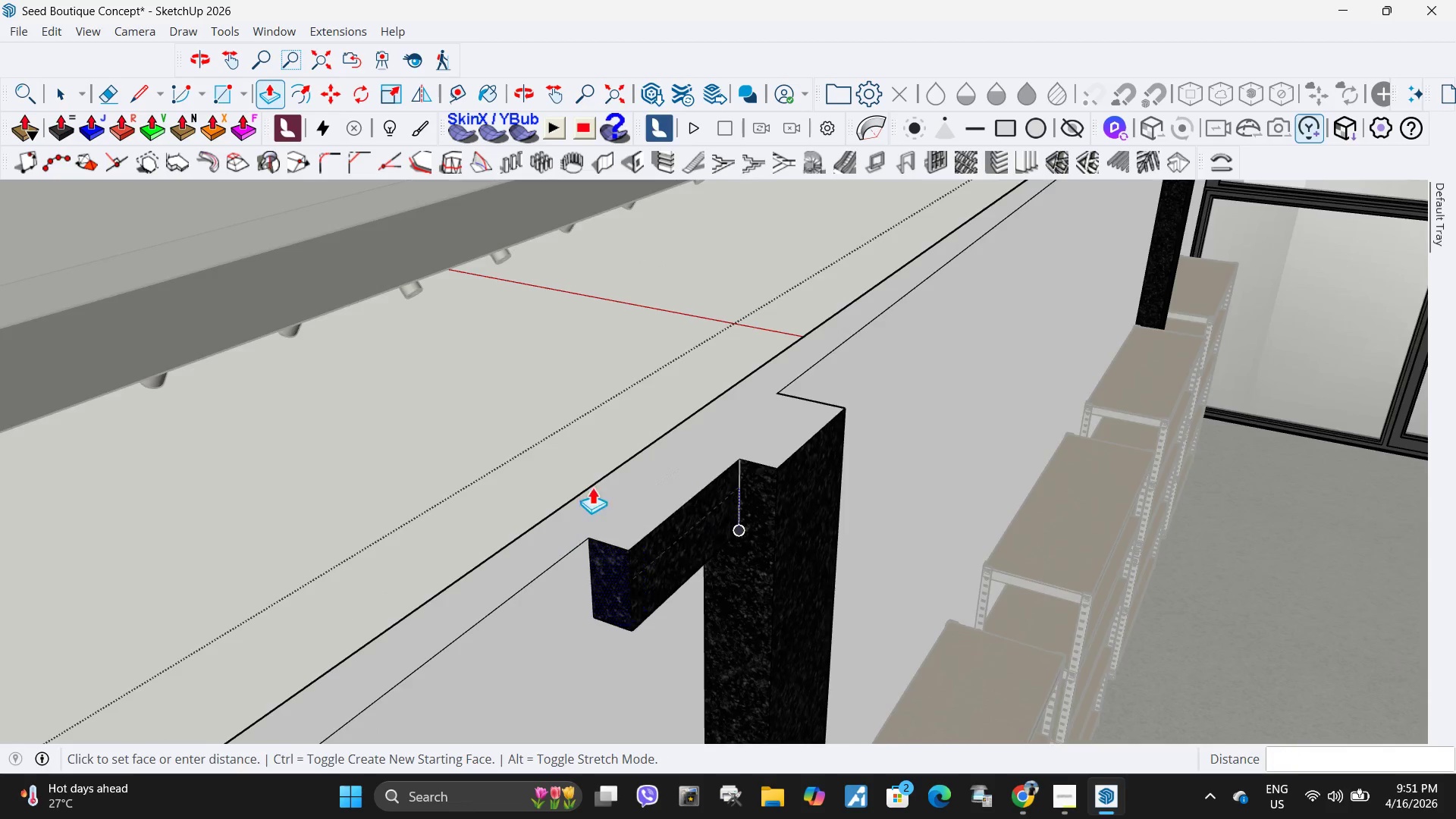 
scroll: coordinate [682, 433], scroll_direction: down, amount: 17.0
 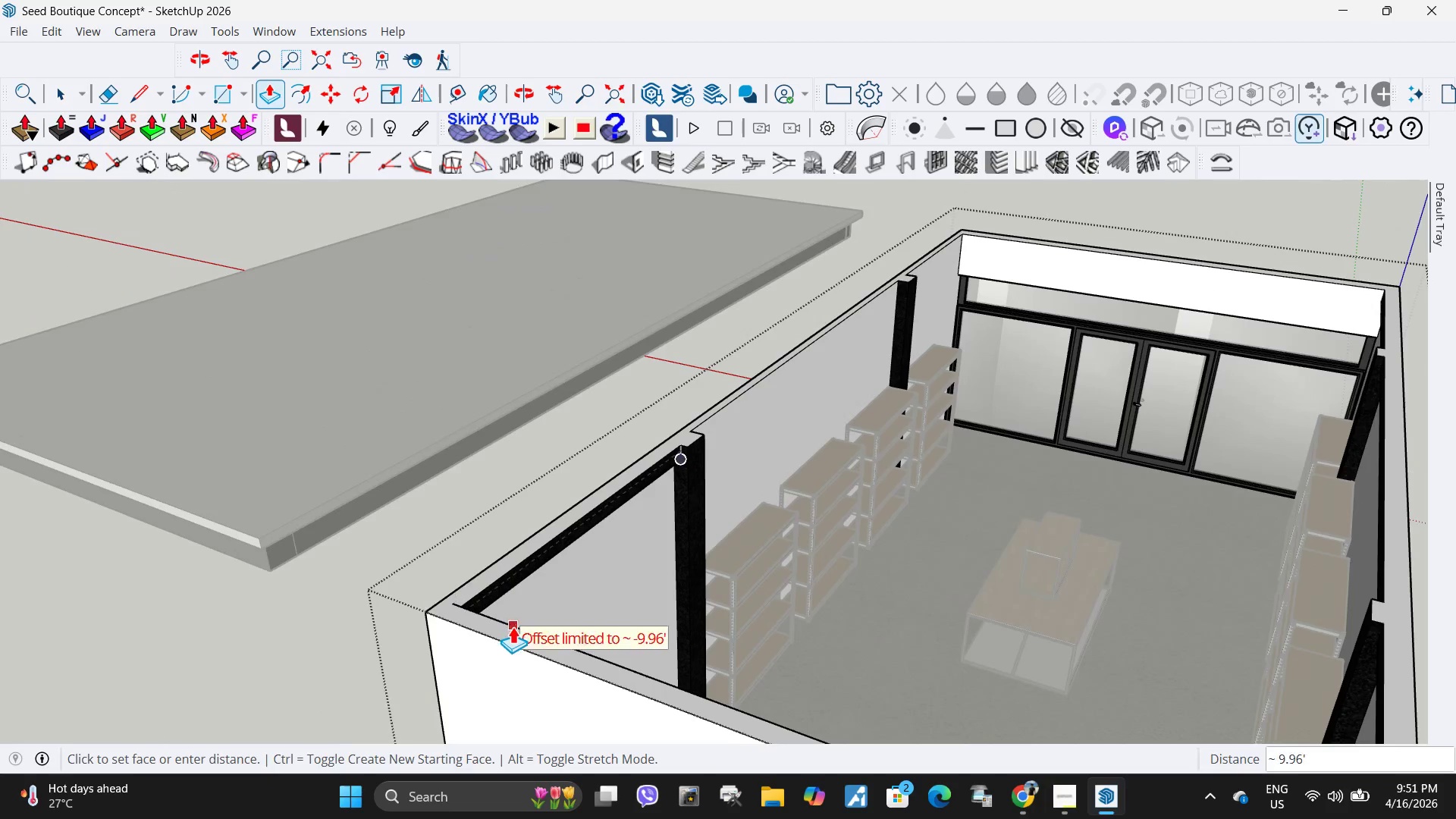 
left_click([513, 626])
 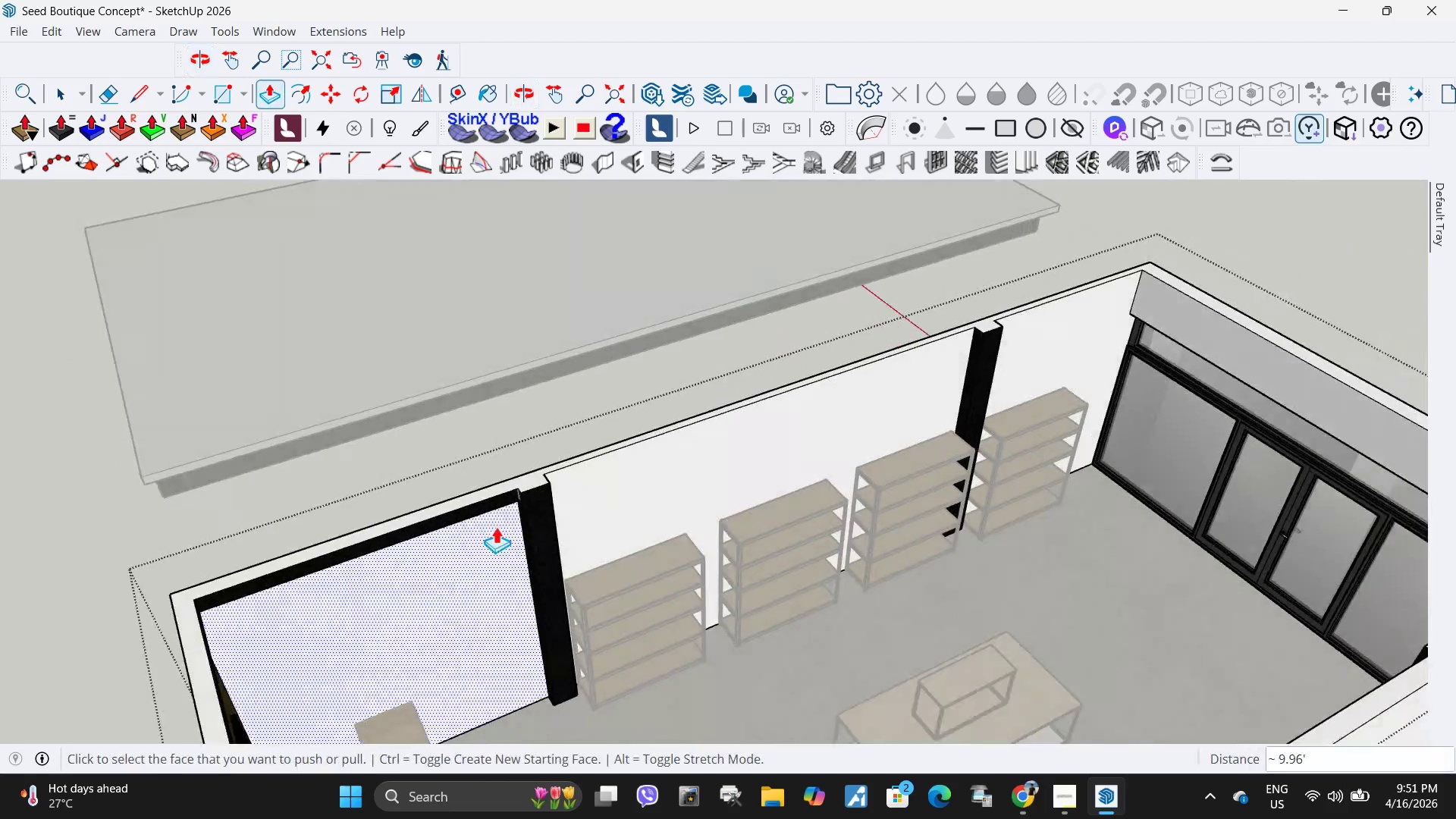 
key(Space)
 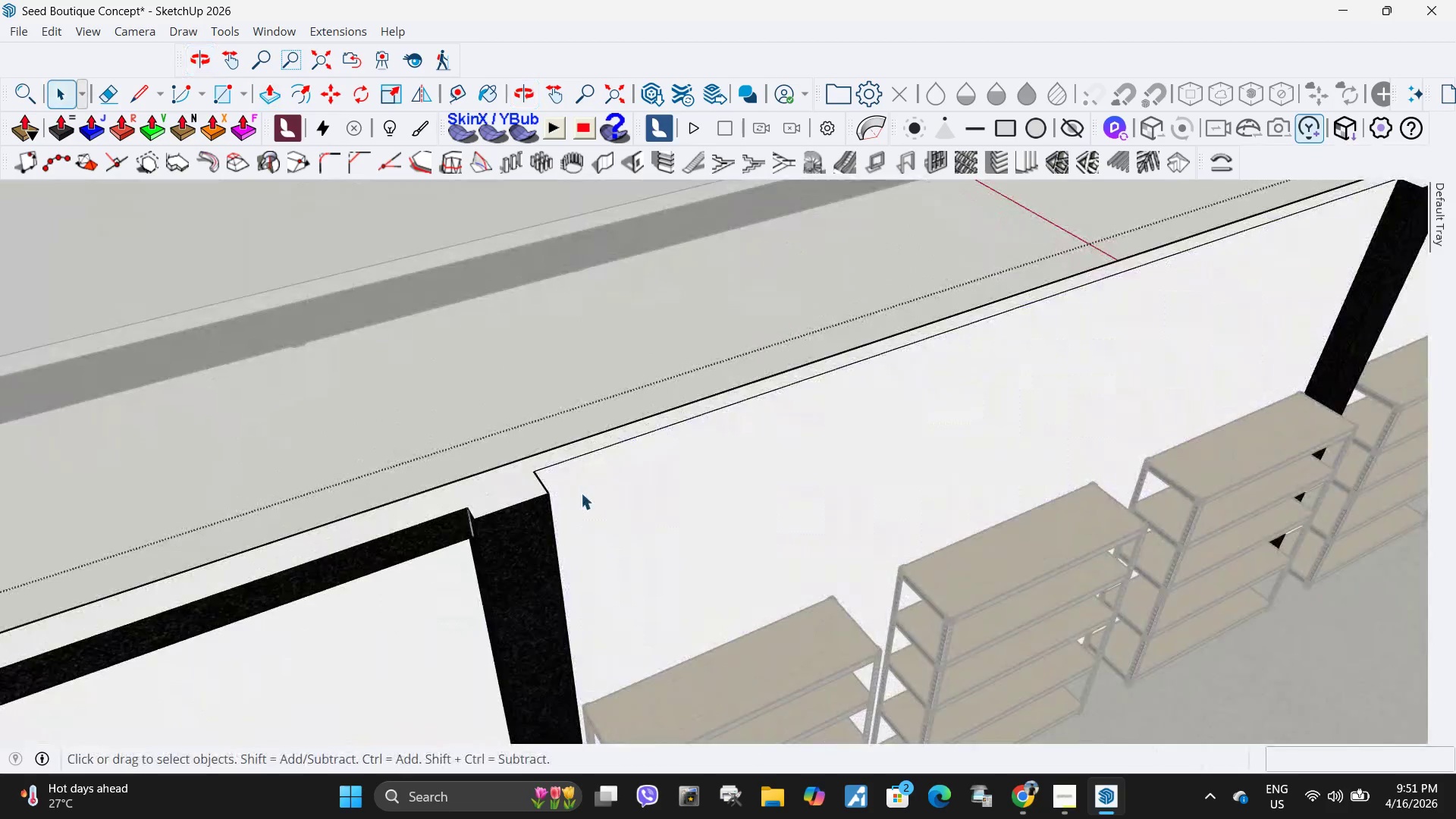 
key(Escape)
 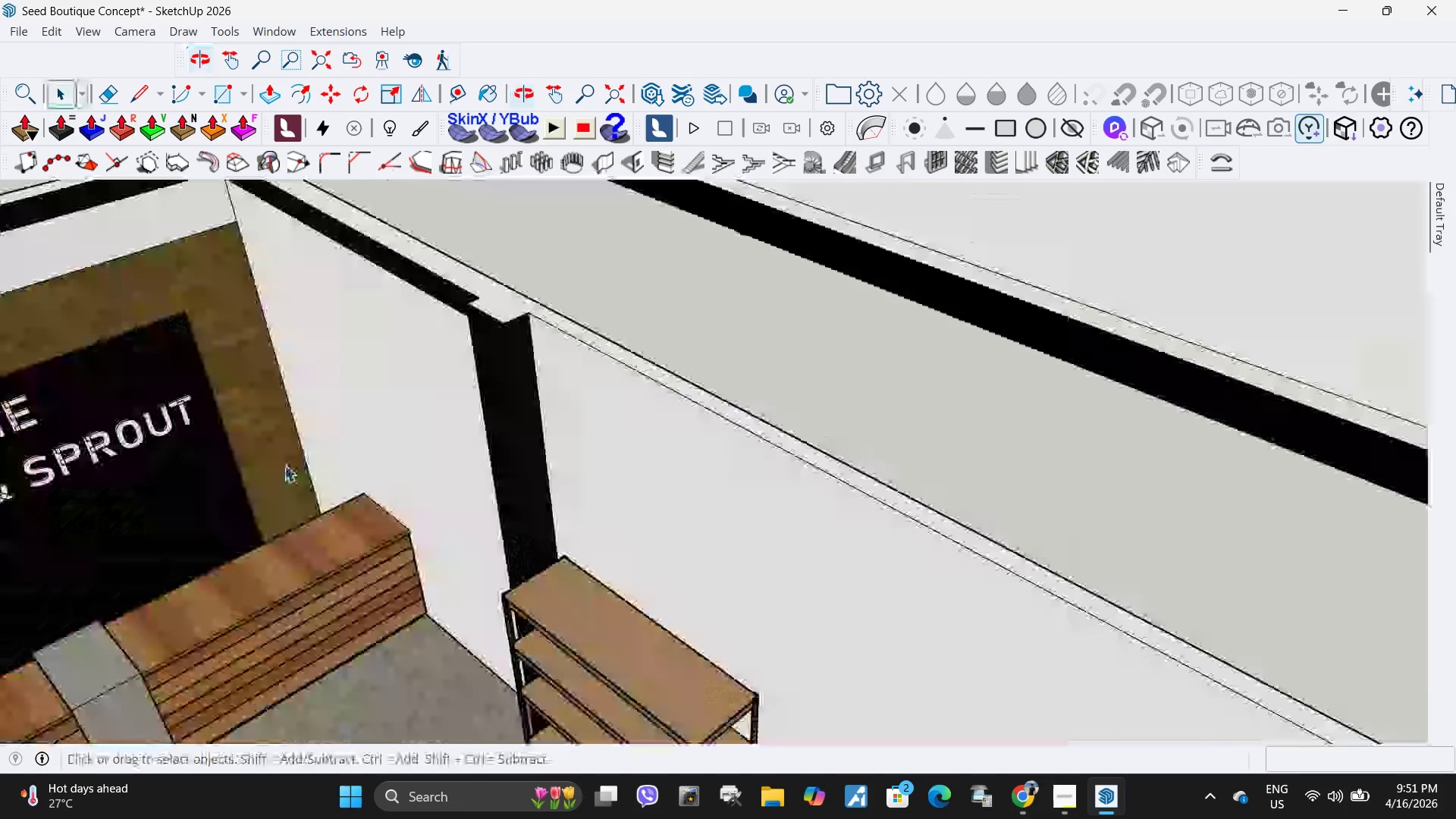 
scroll: coordinate [610, 481], scroll_direction: up, amount: 9.0
 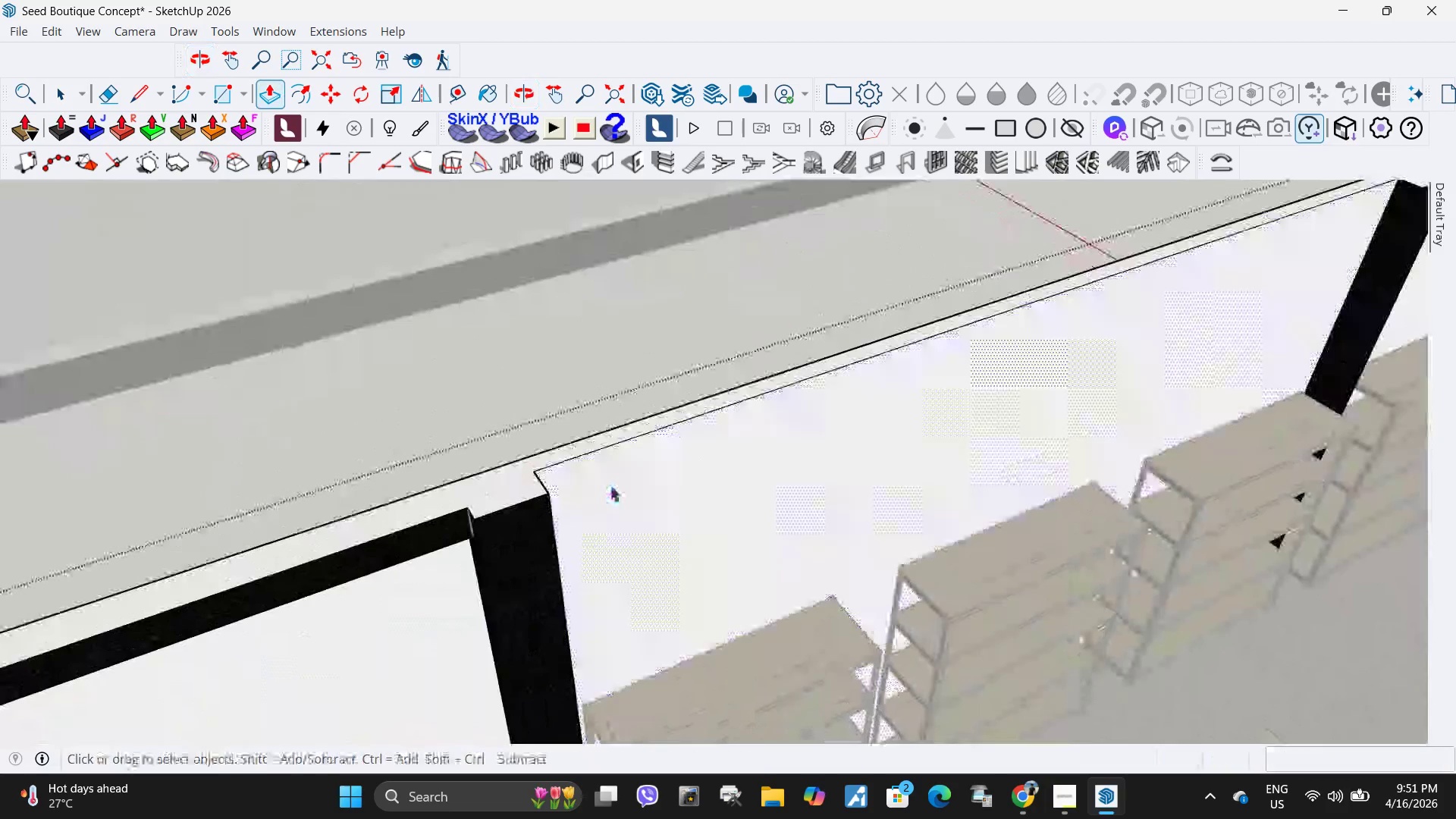 
double_click([574, 394])
 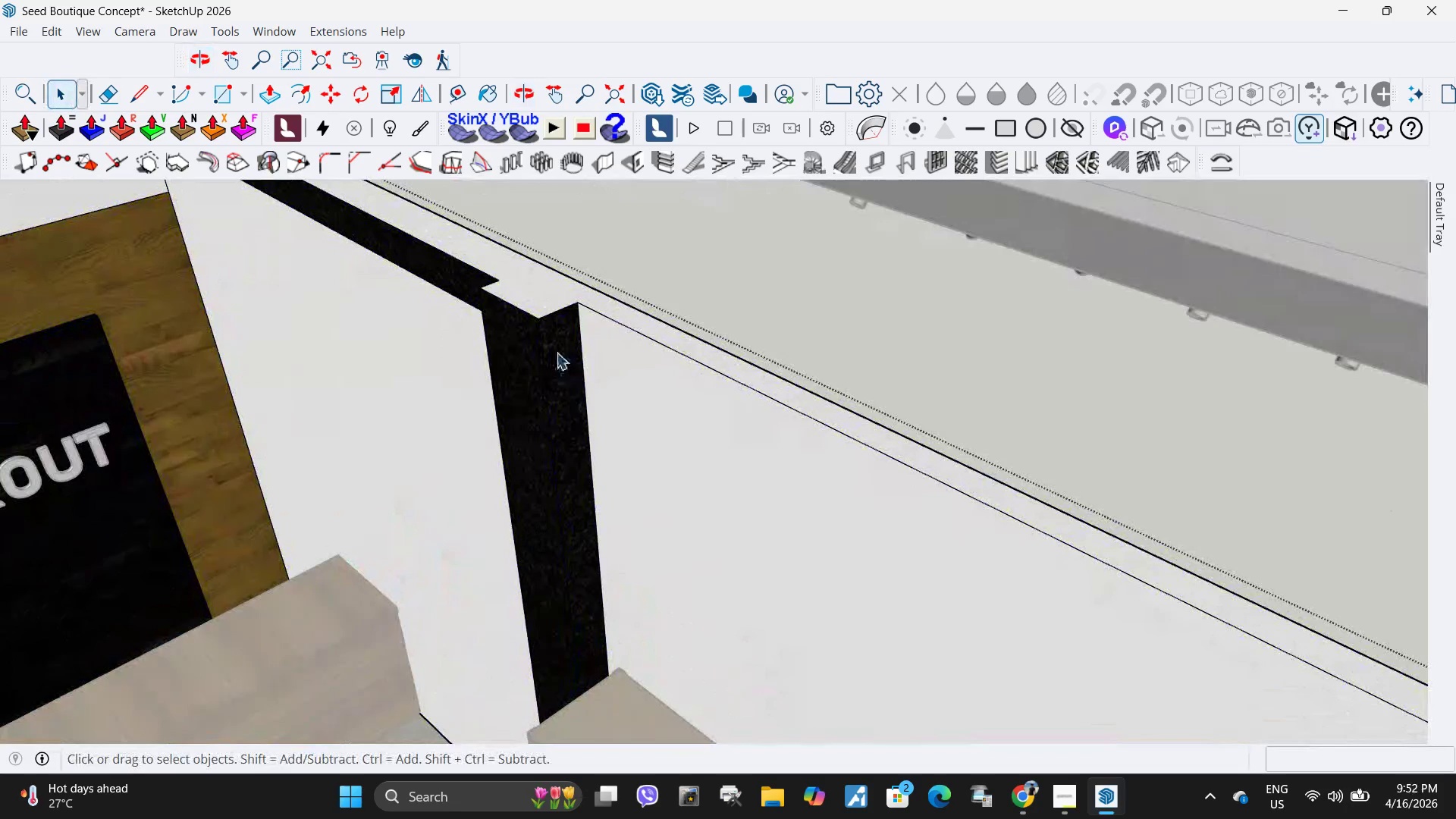 
scroll: coordinate [479, 328], scroll_direction: up, amount: 4.0
 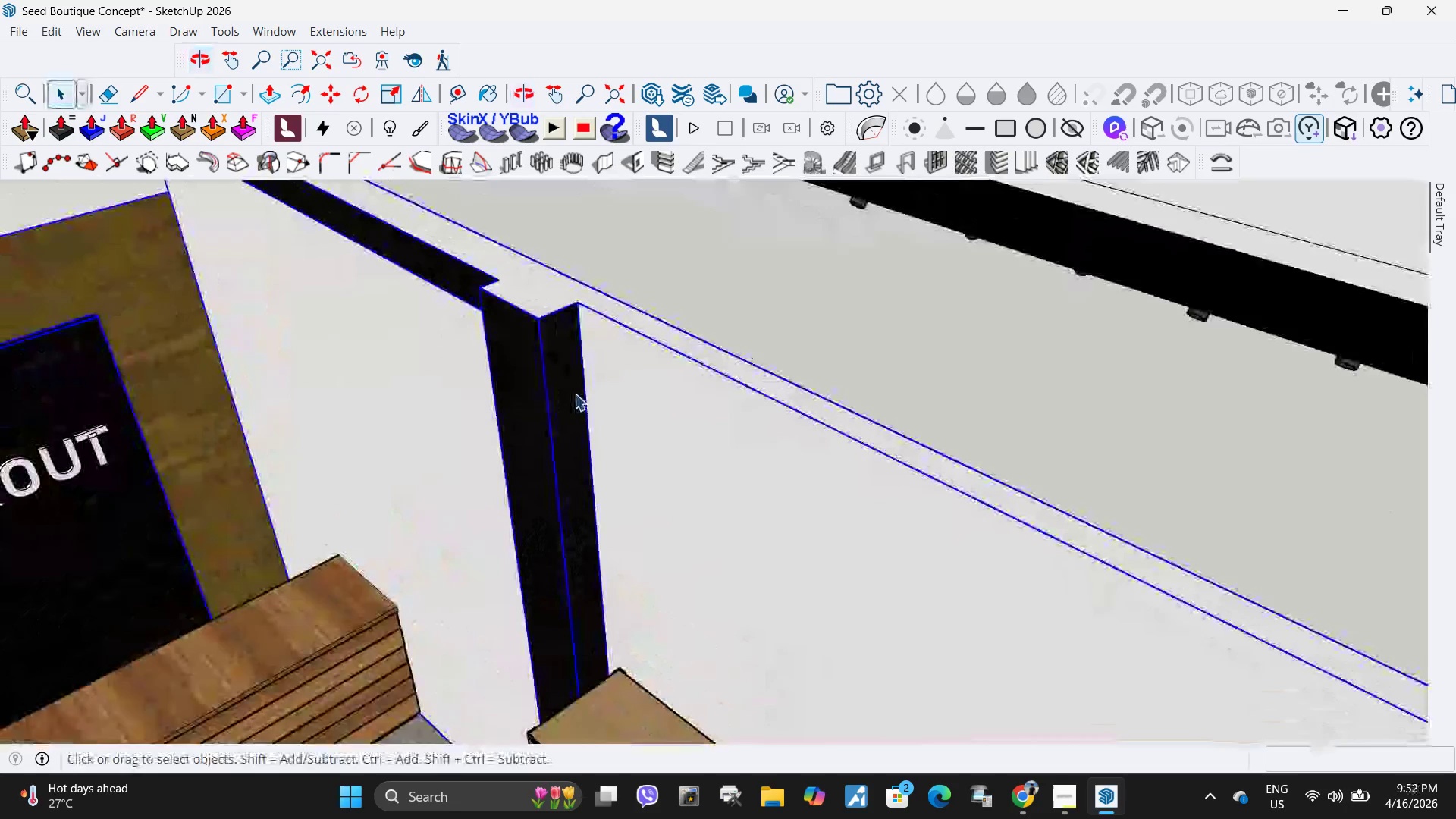 
triple_click([557, 353])
 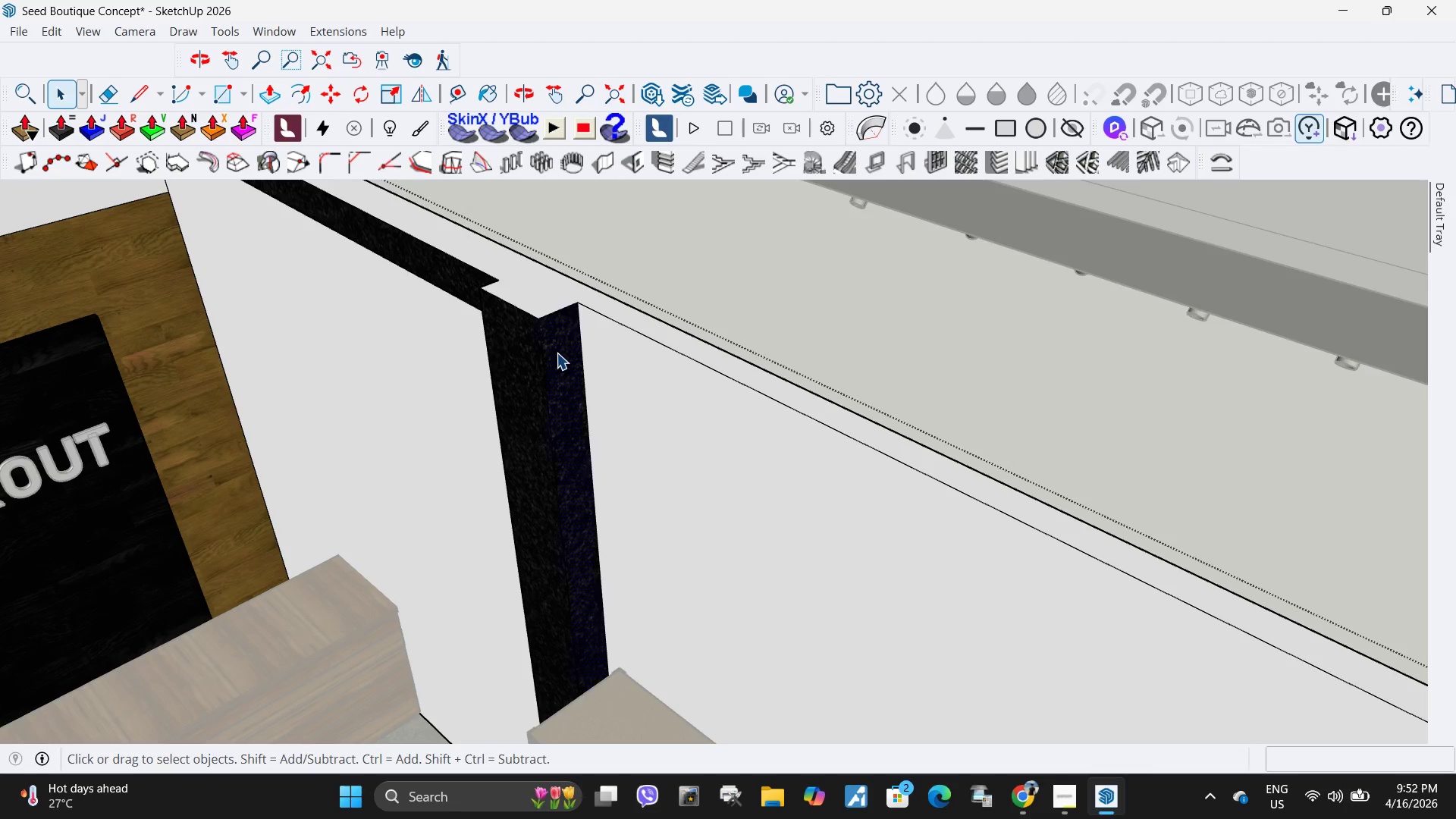 
key(L)
 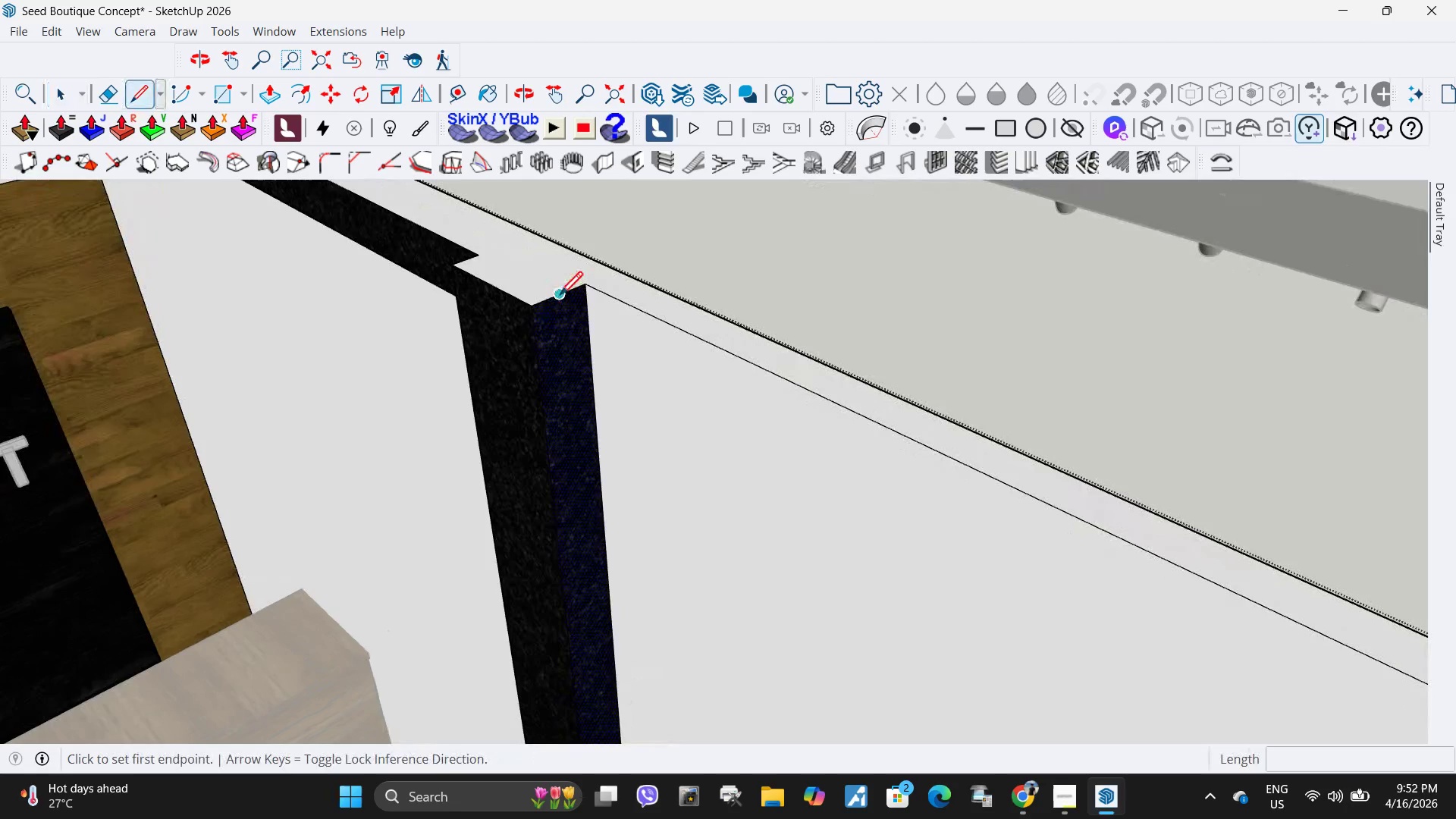 
scroll: coordinate [557, 353], scroll_direction: up, amount: 3.0
 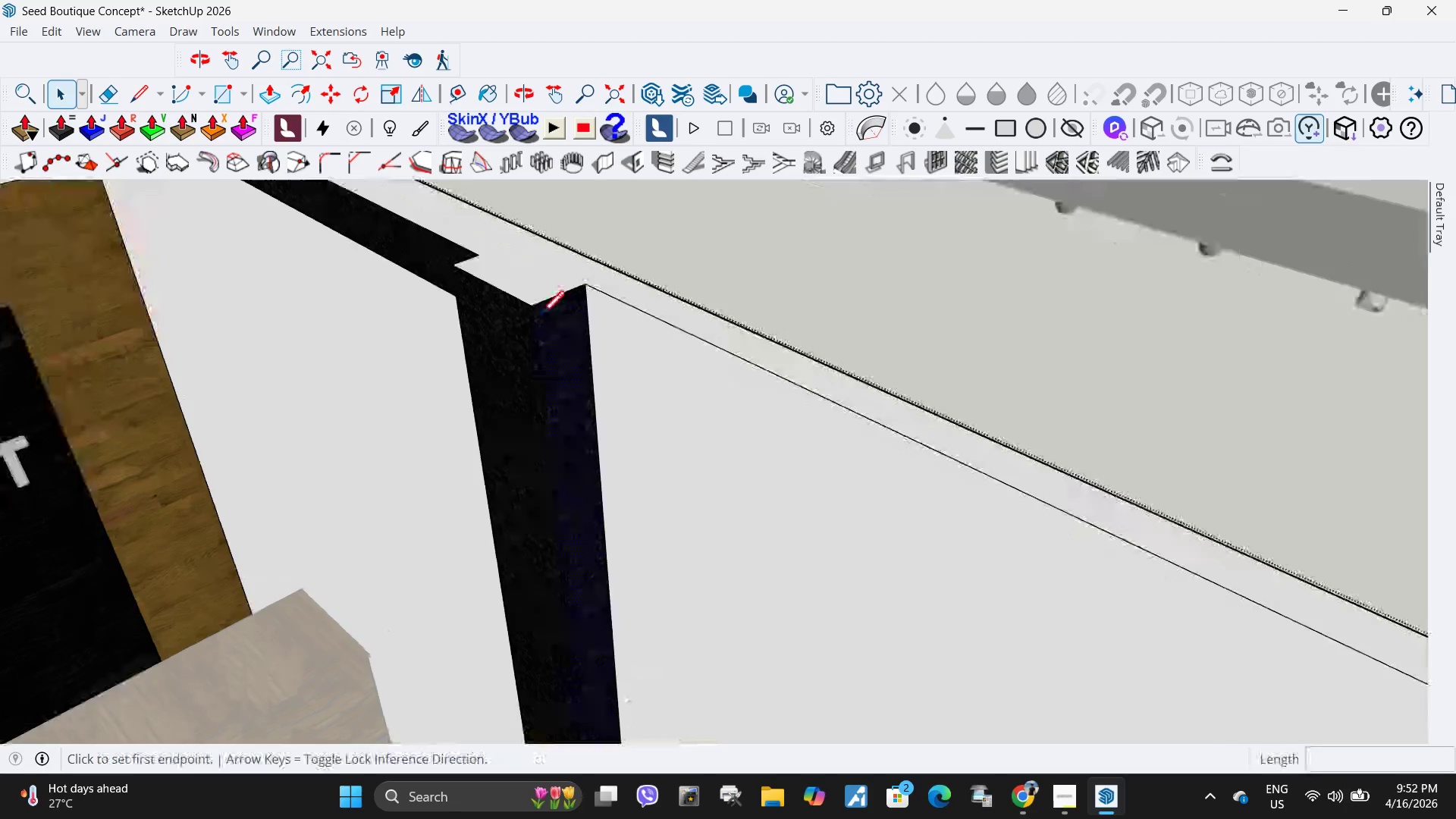 
left_click([560, 297])
 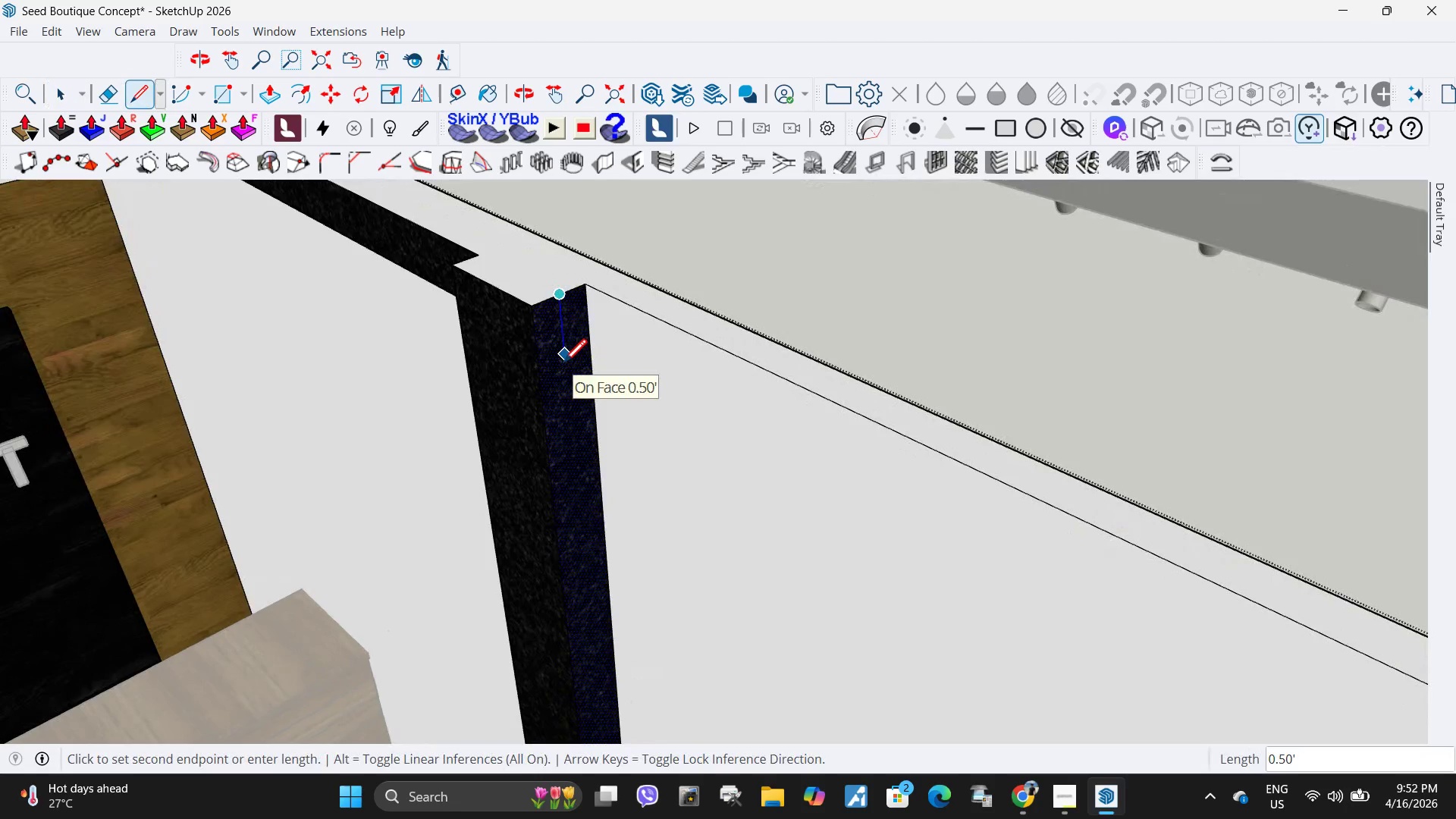 
key(NumpadDecimal)
 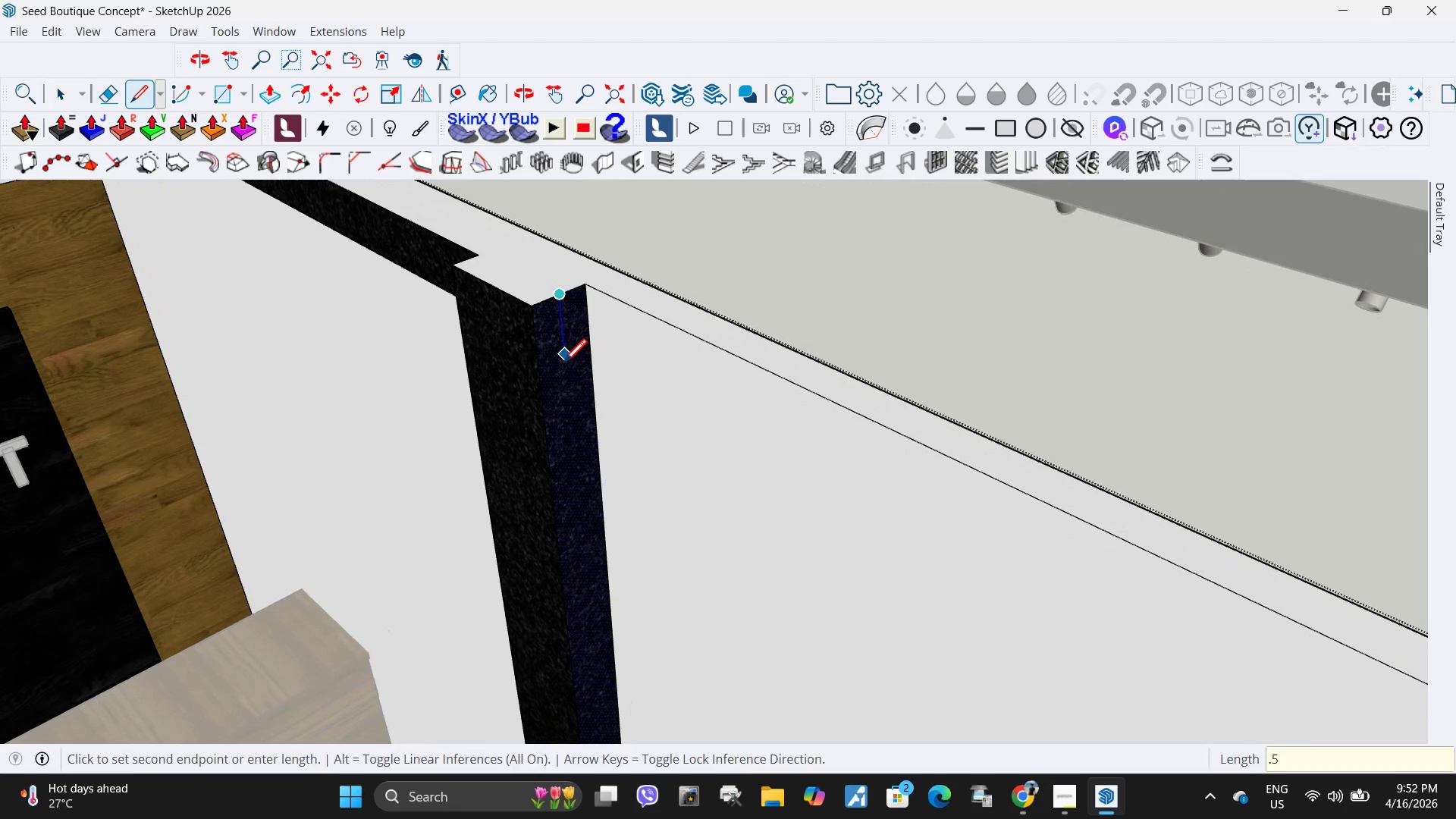 
key(Numpad5)
 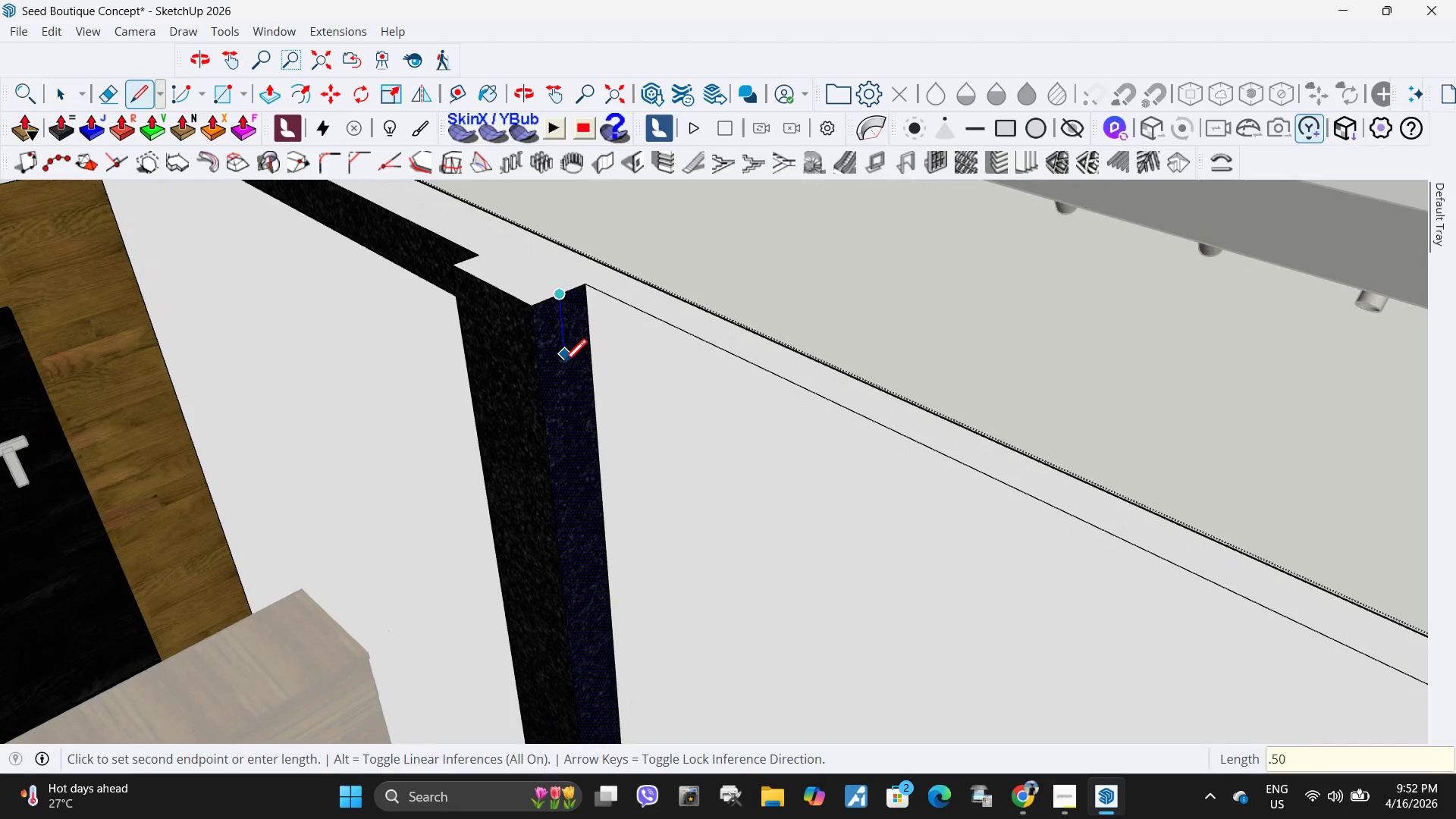 
key(Numpad0)
 